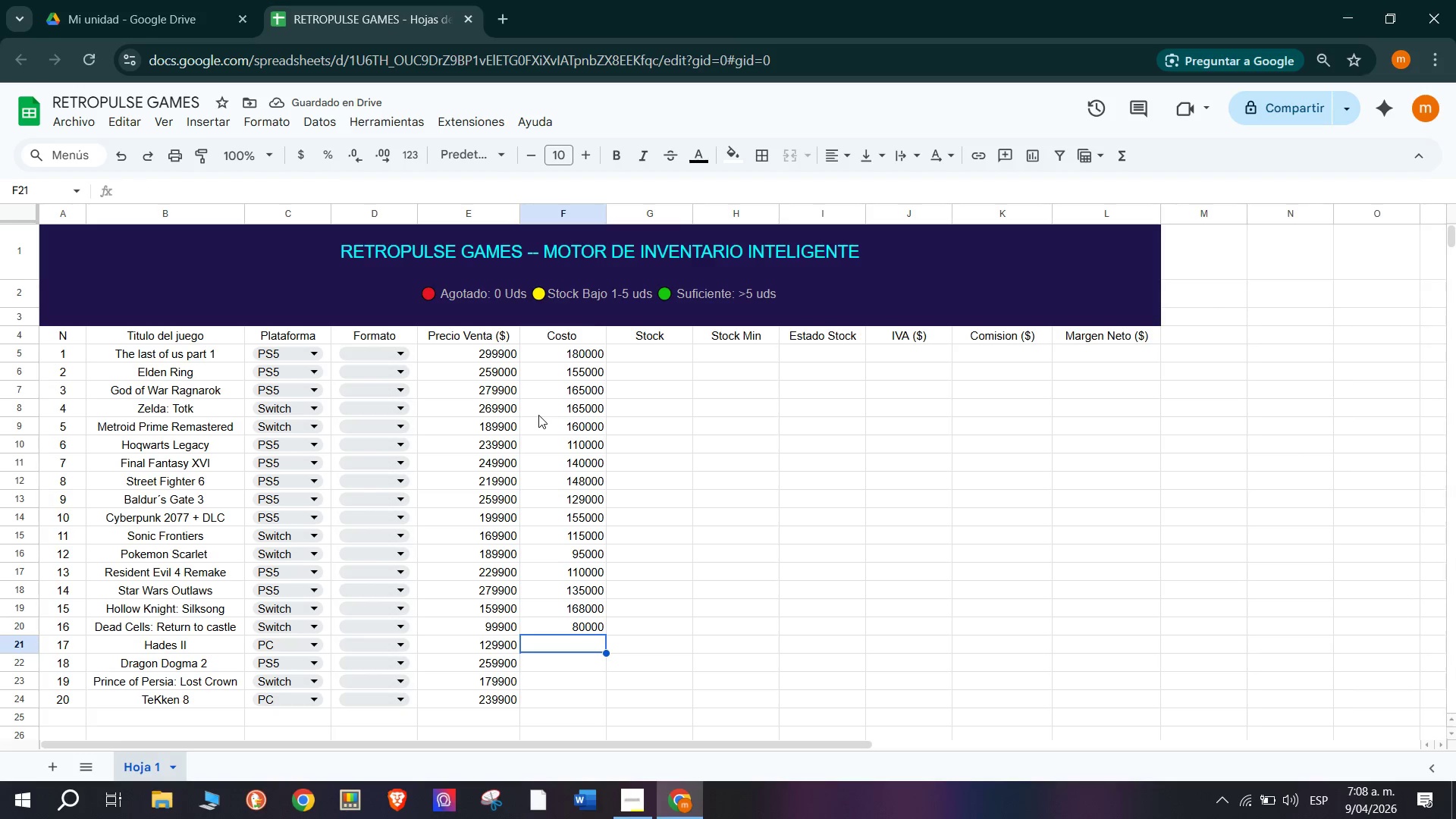 
type(45000)
 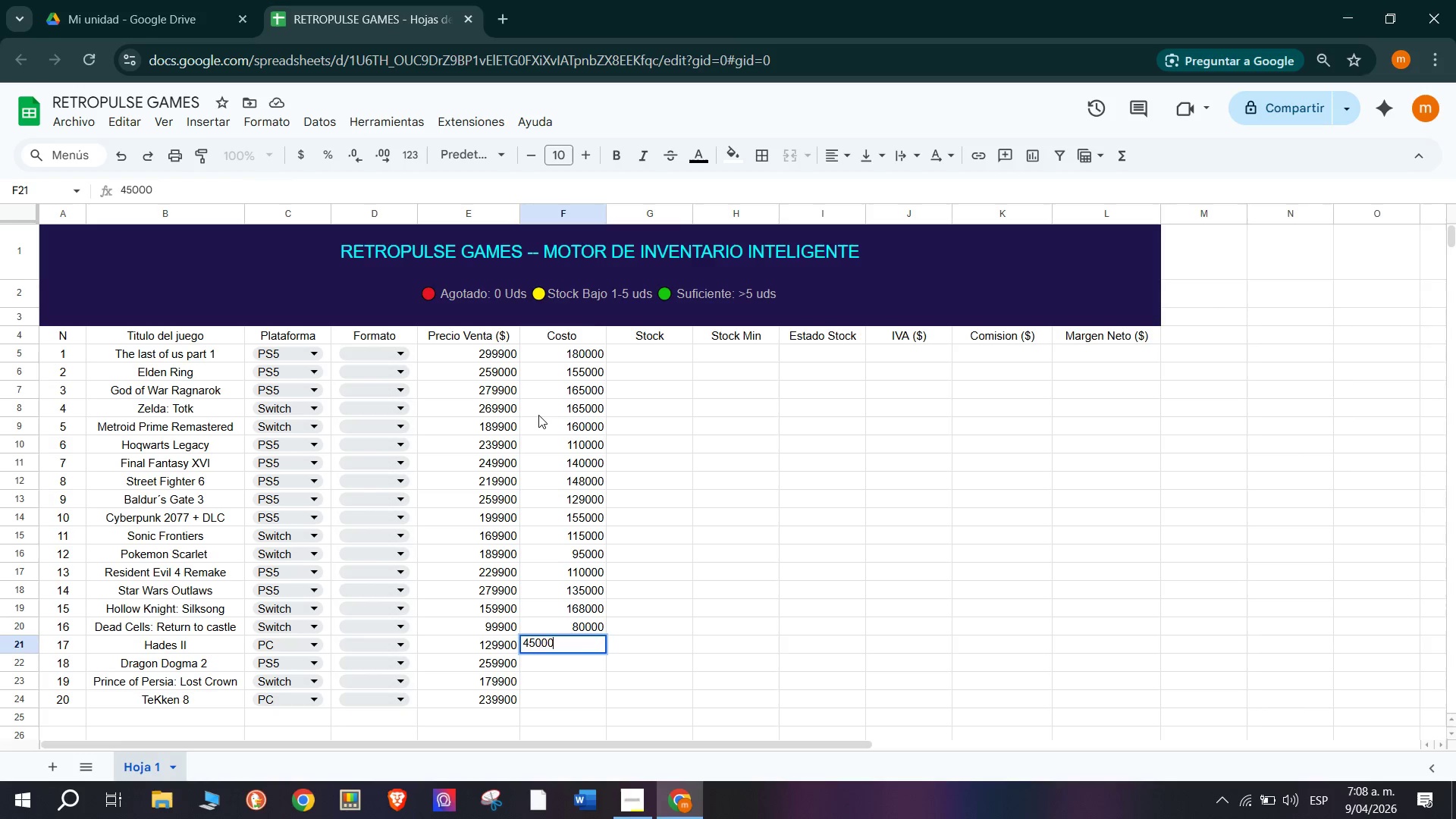 
key(Enter)
 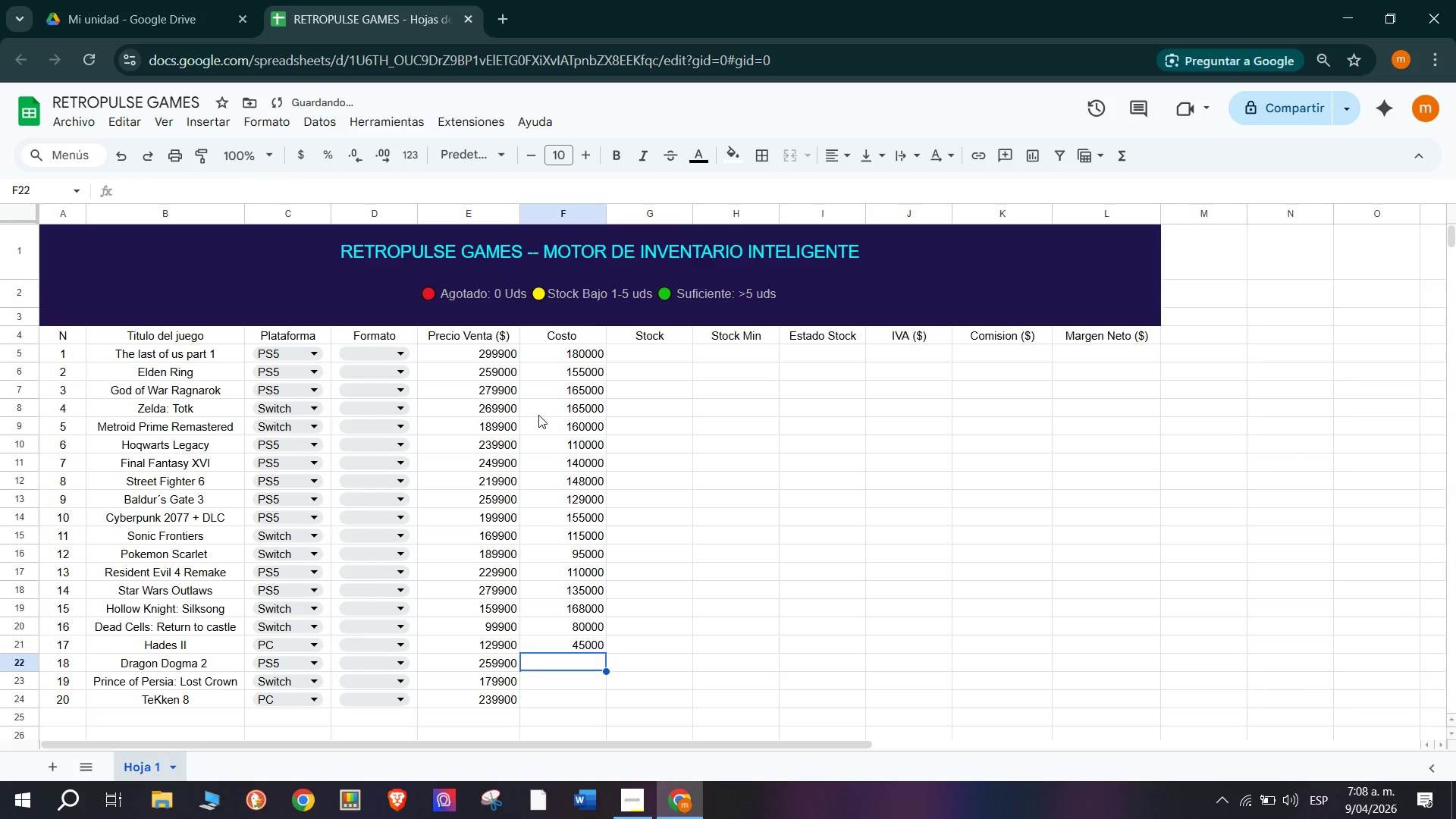 
type(60000)
 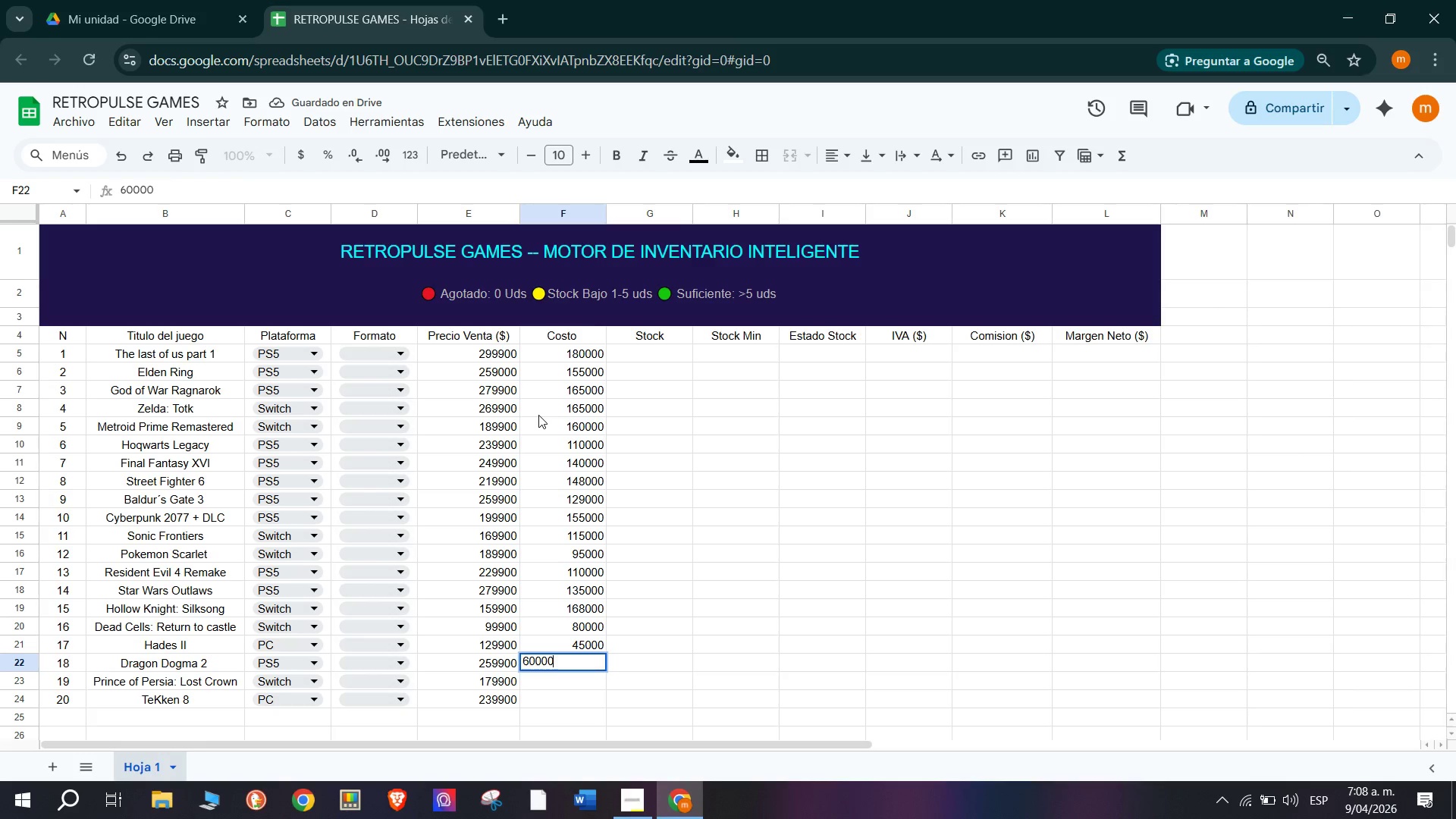 
key(Enter)
 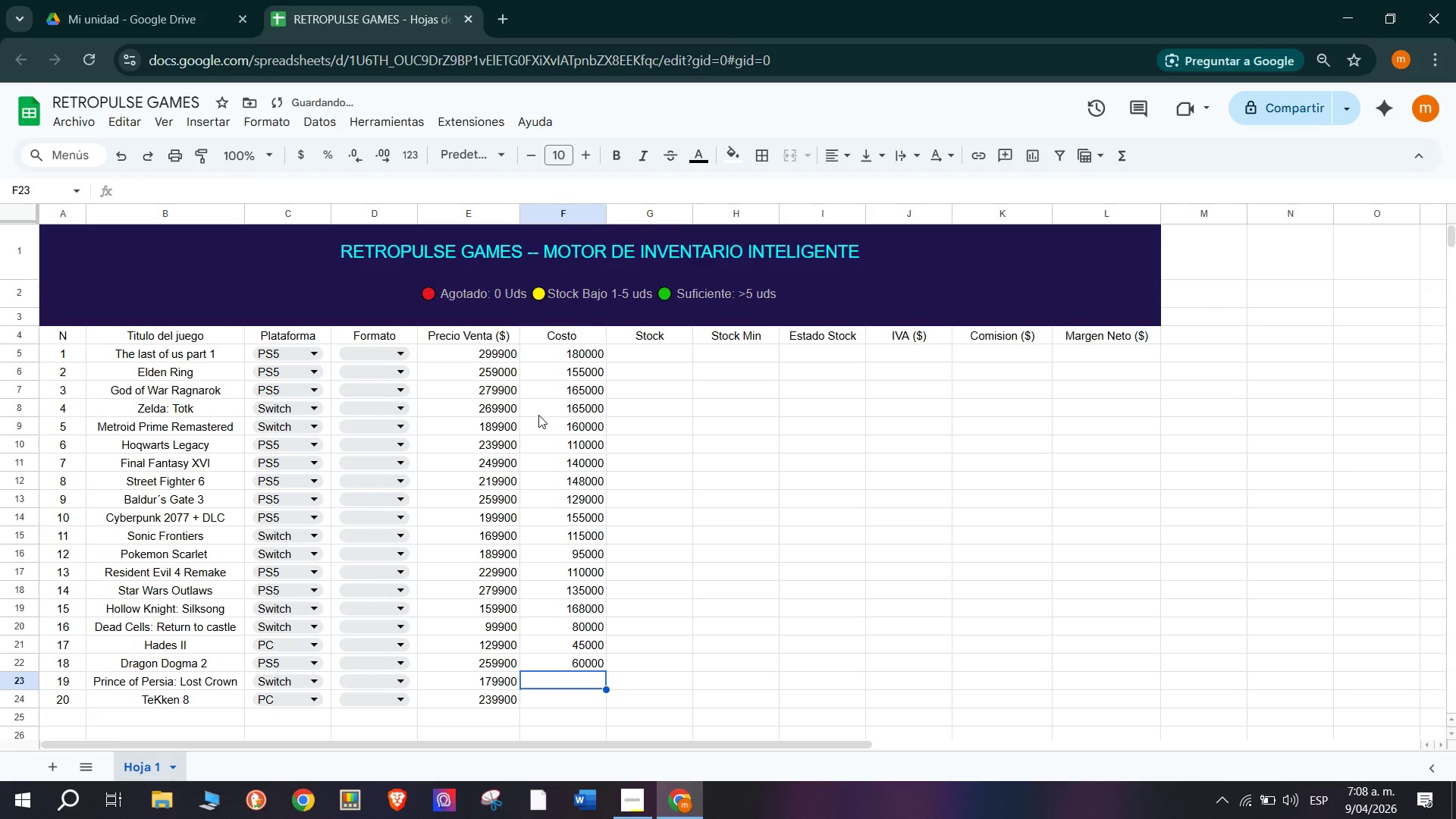 
type(153000)
 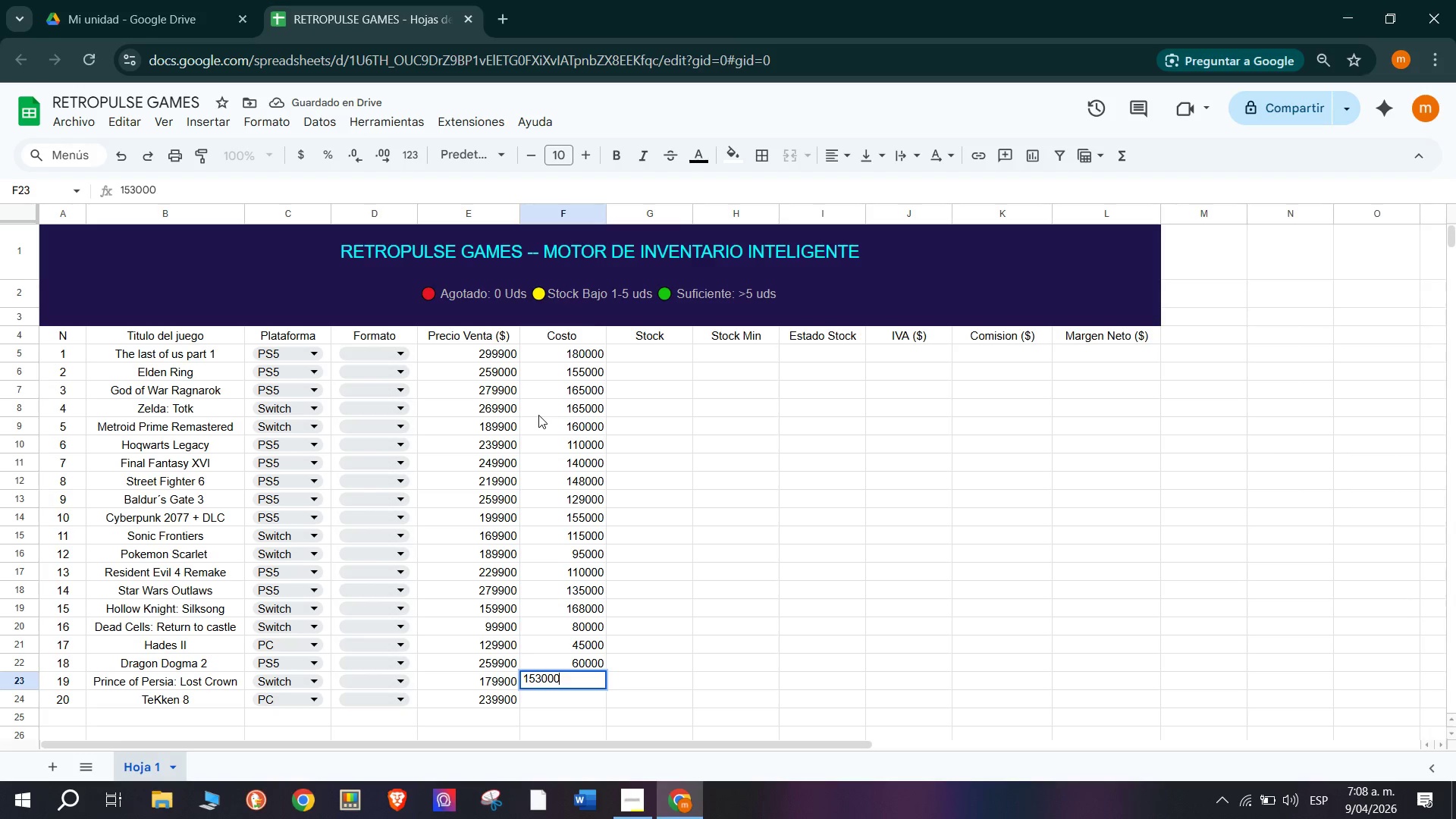 
key(Enter)
 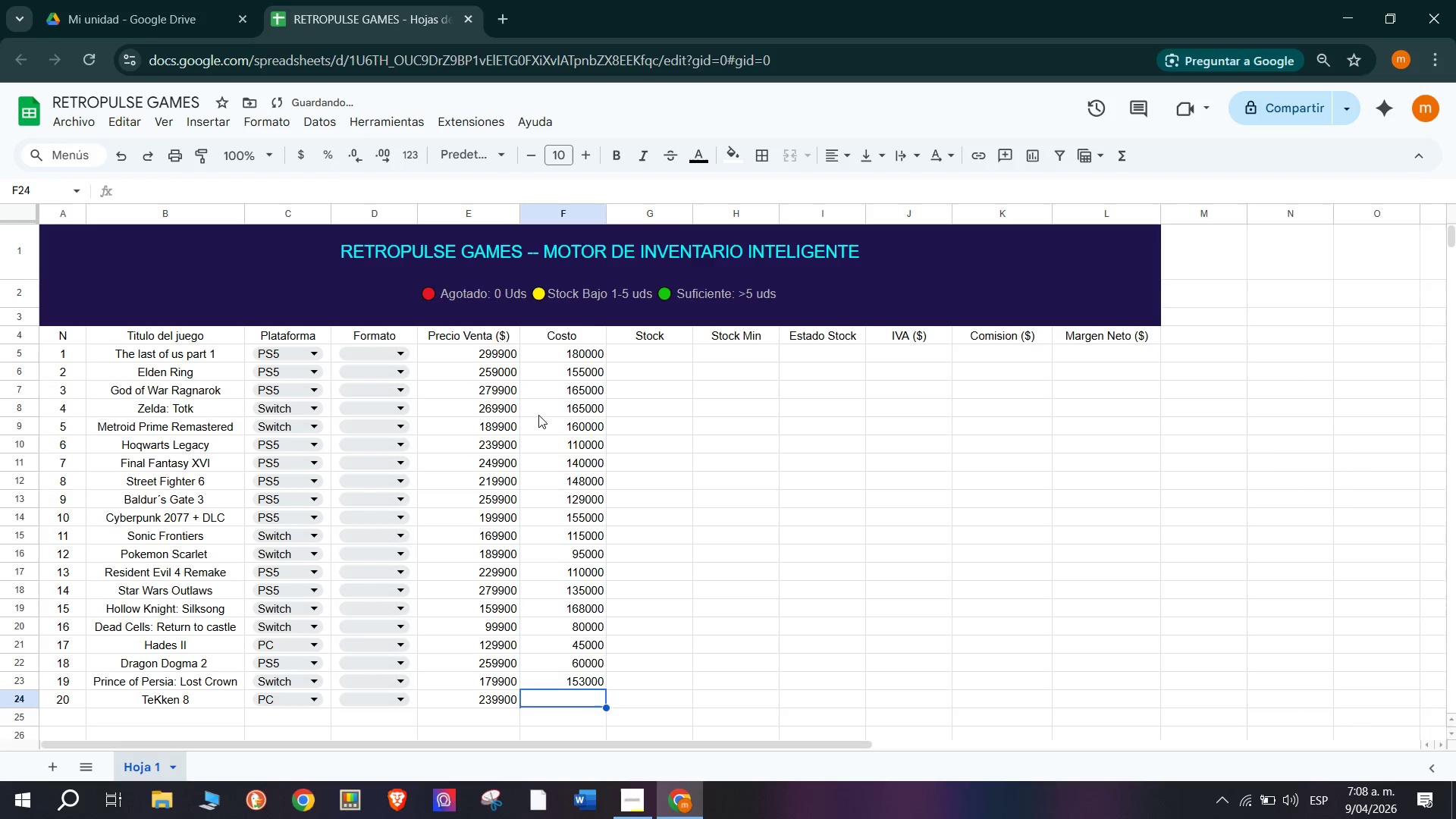 
type(100000)
 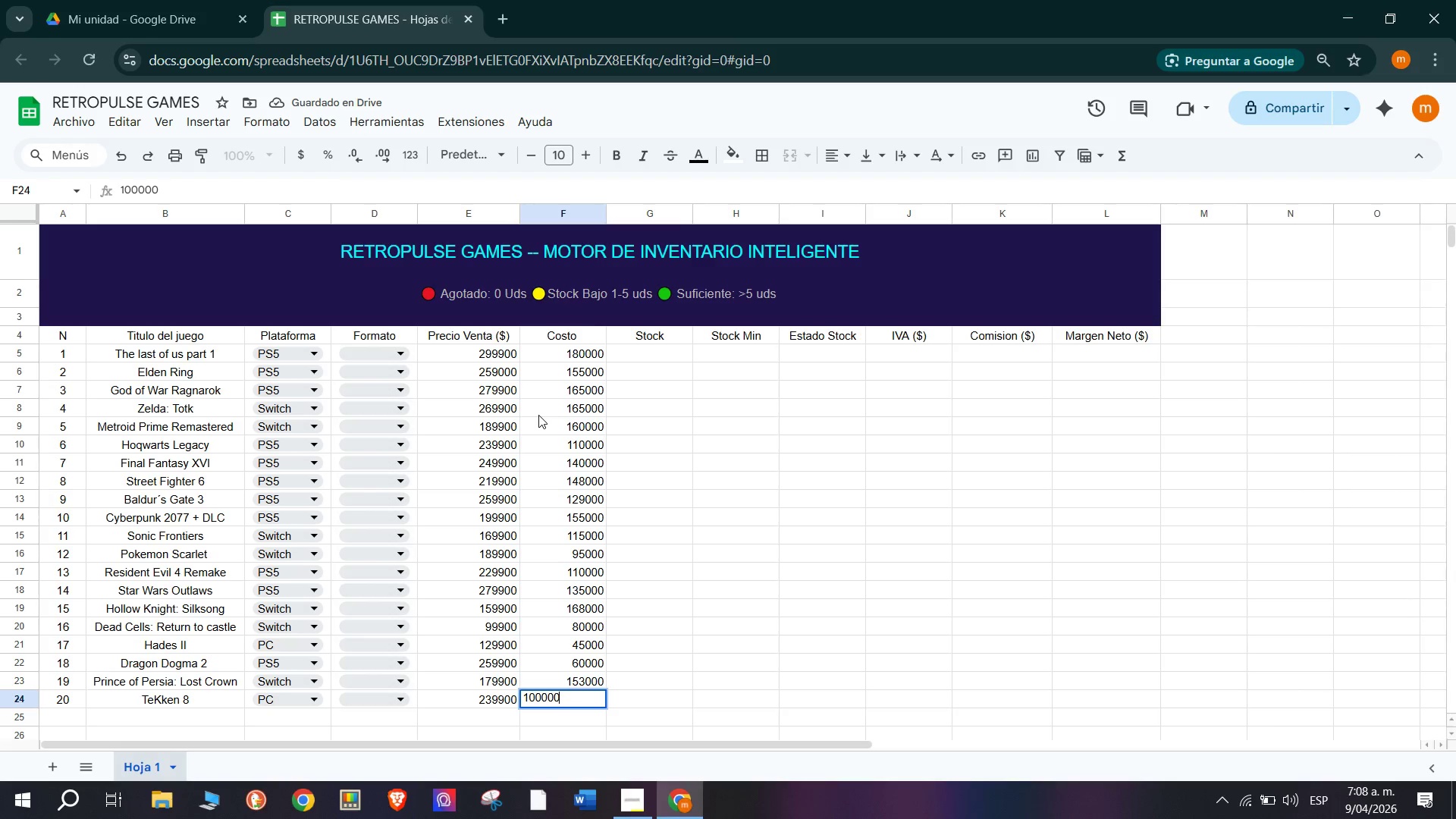 
key(Enter)
 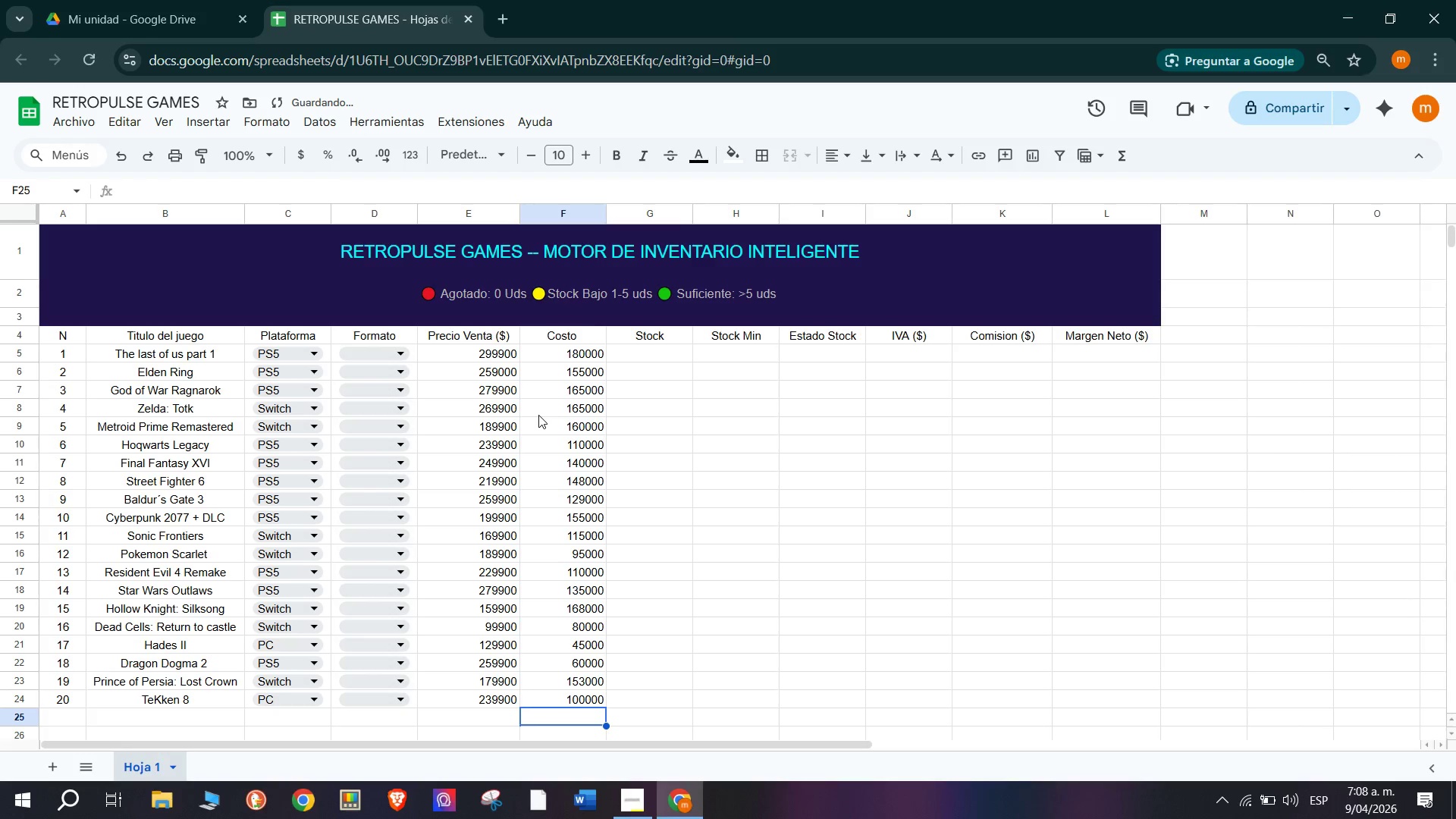 
type(142000)
 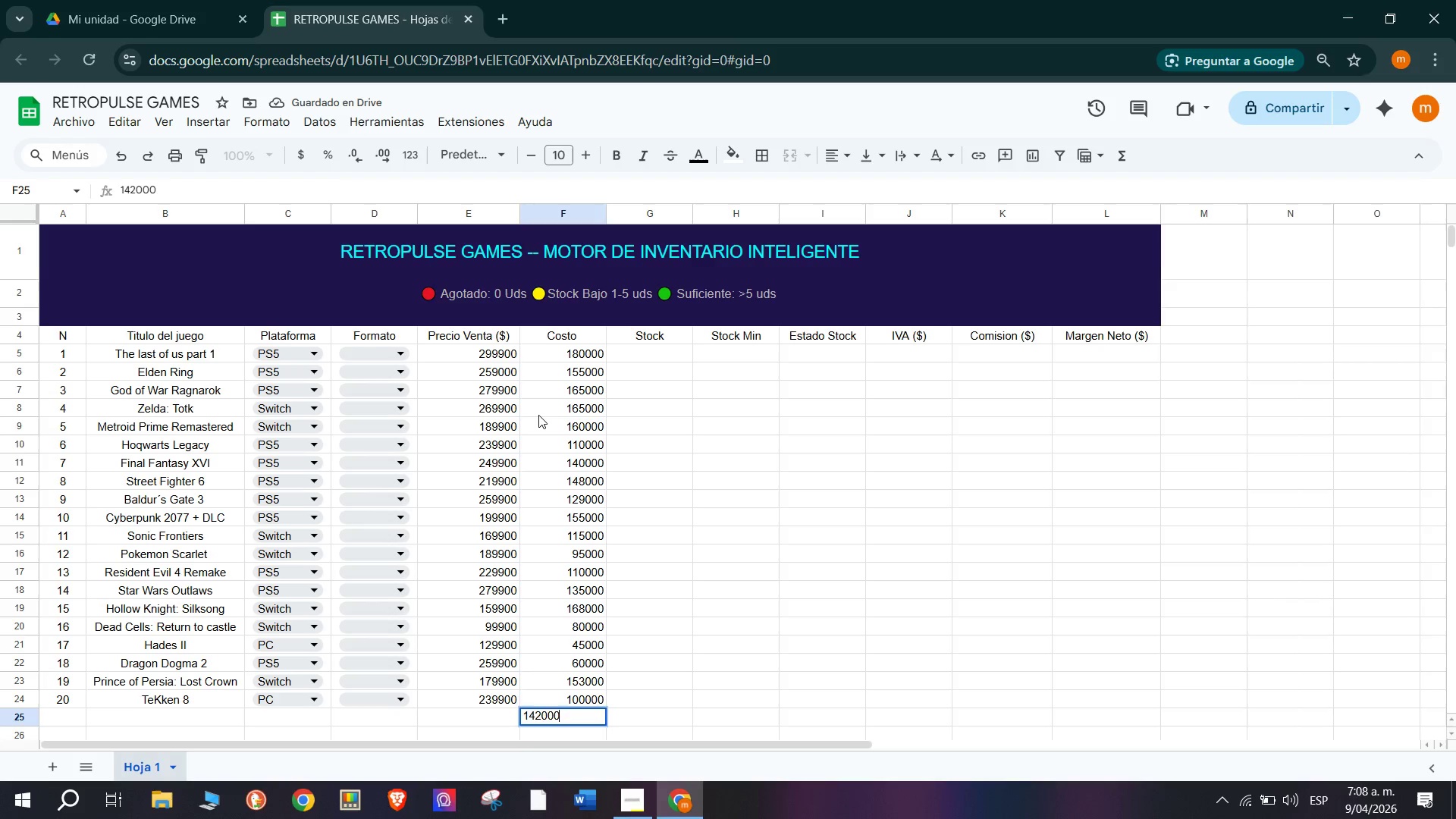 
key(Enter)
 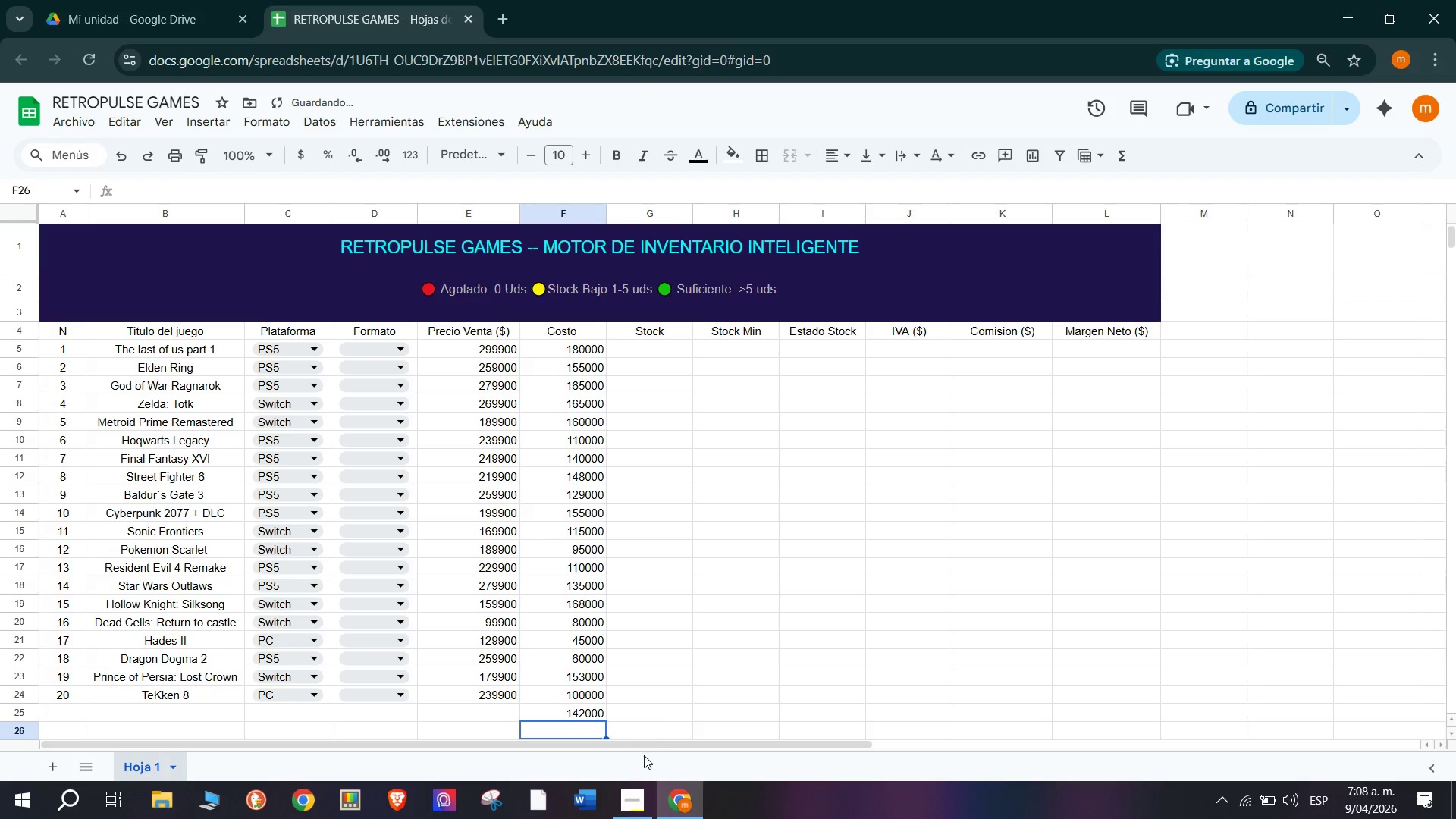 
left_click([599, 711])
 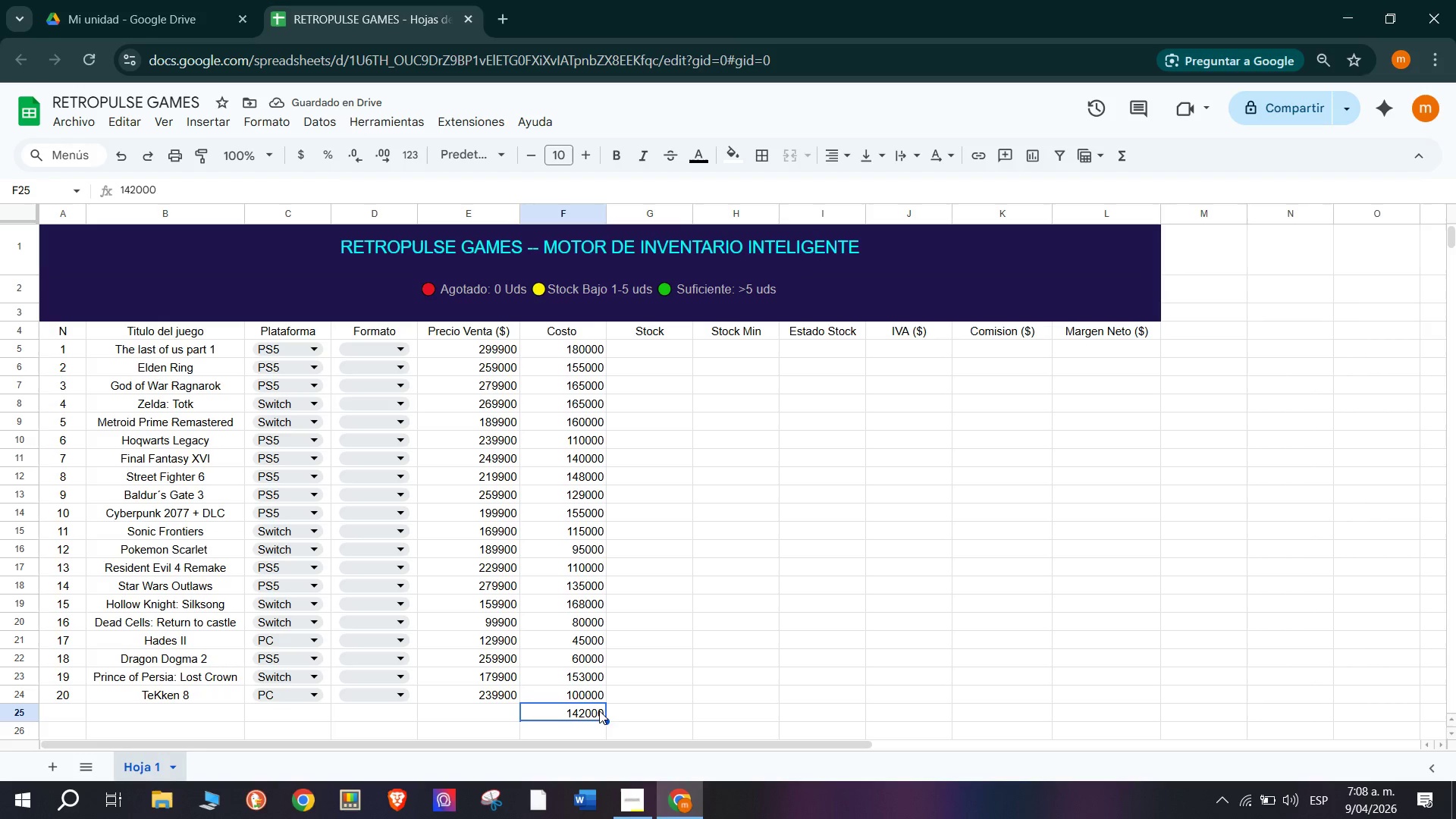 
key(Backspace)
 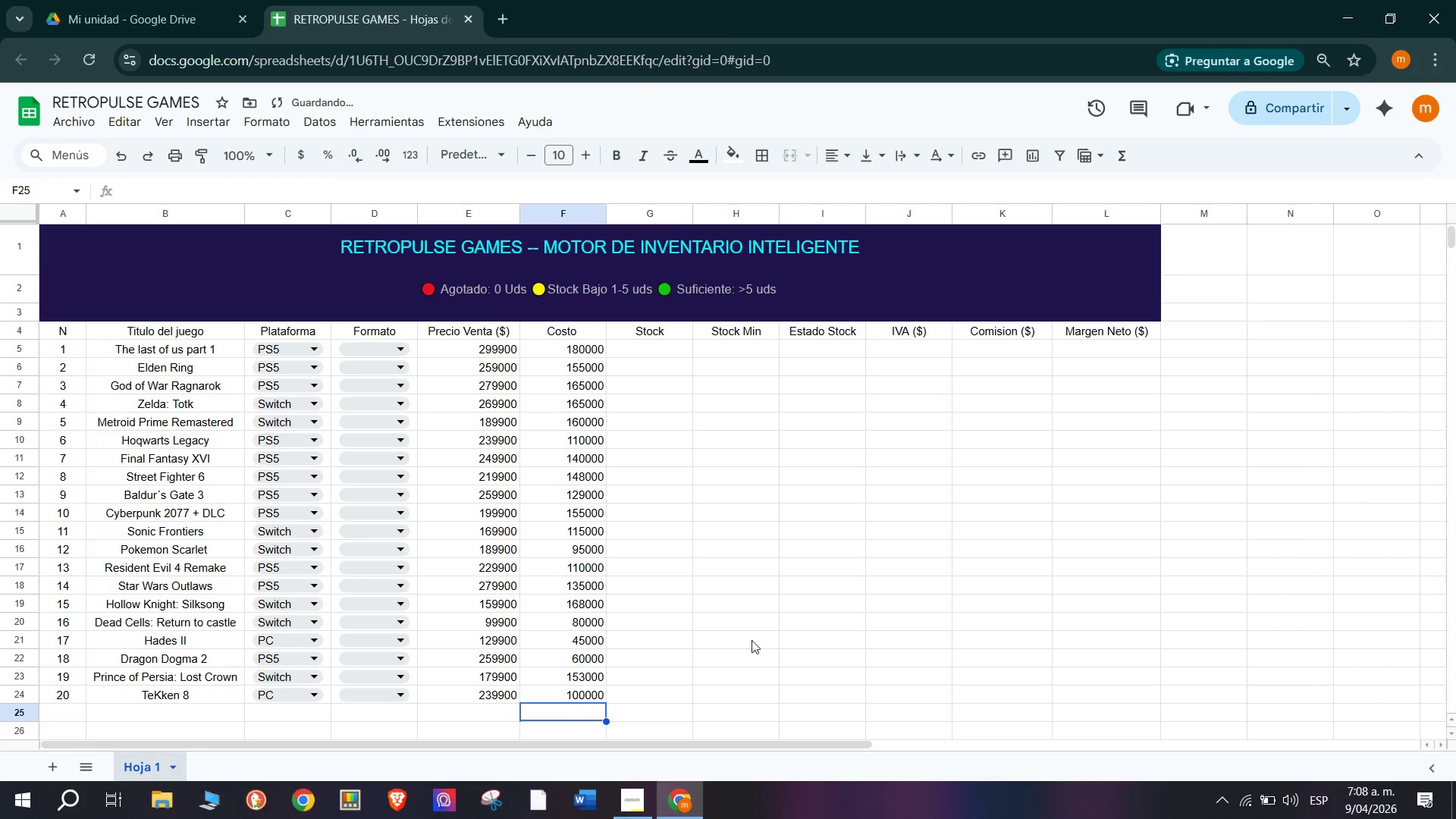 
left_click([752, 640])
 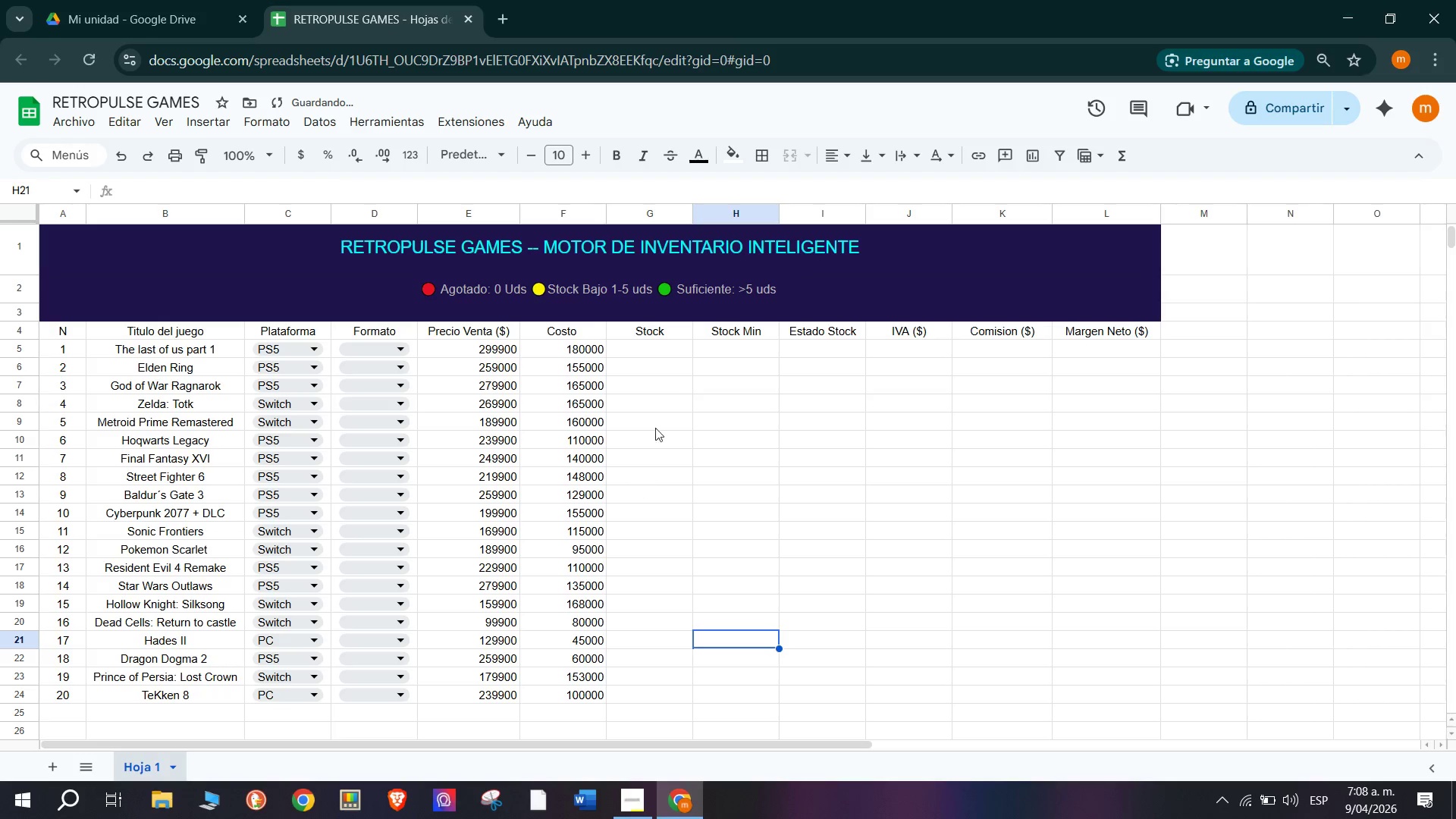 
left_click([682, 369])
 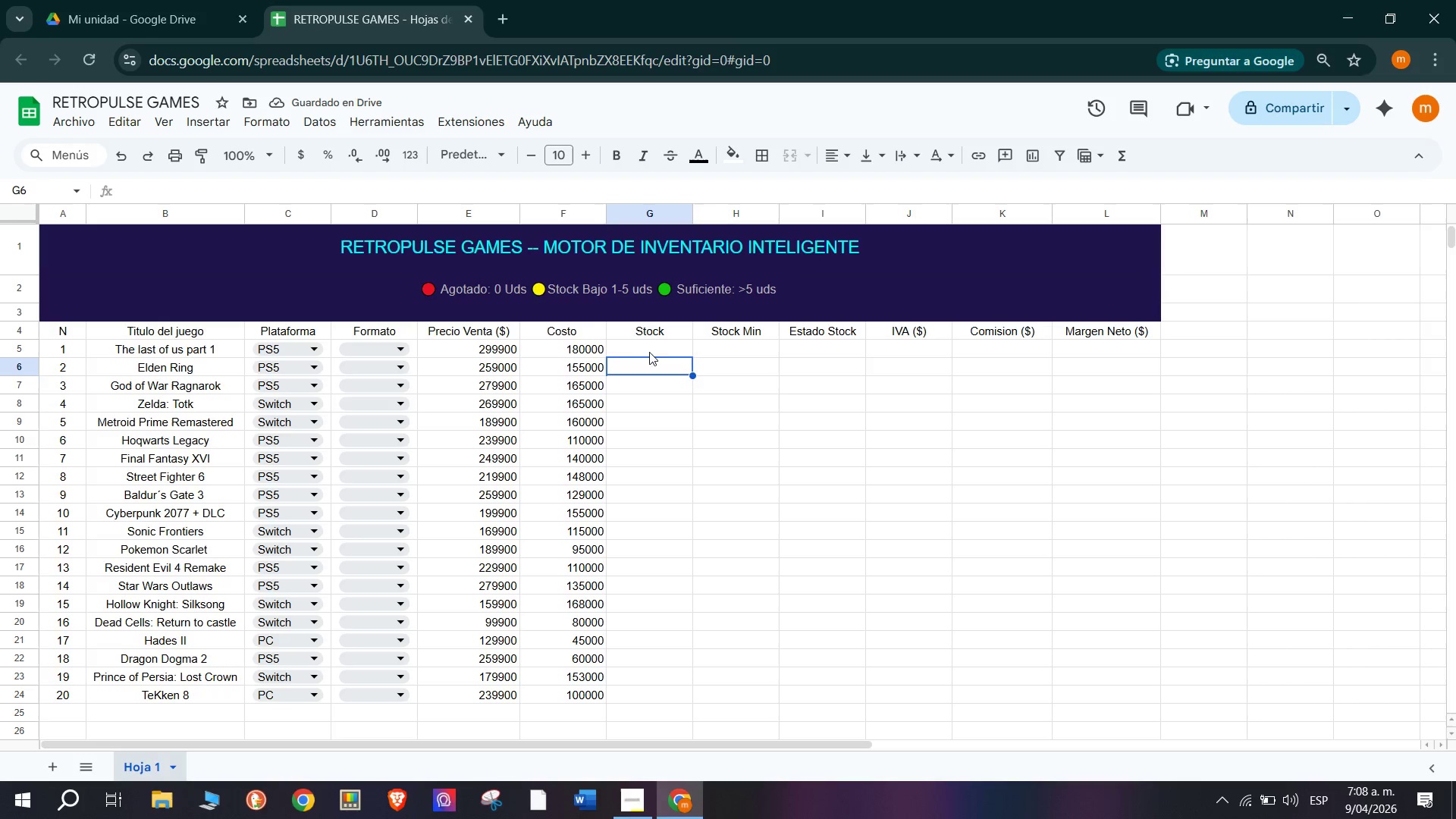 
left_click([649, 342])
 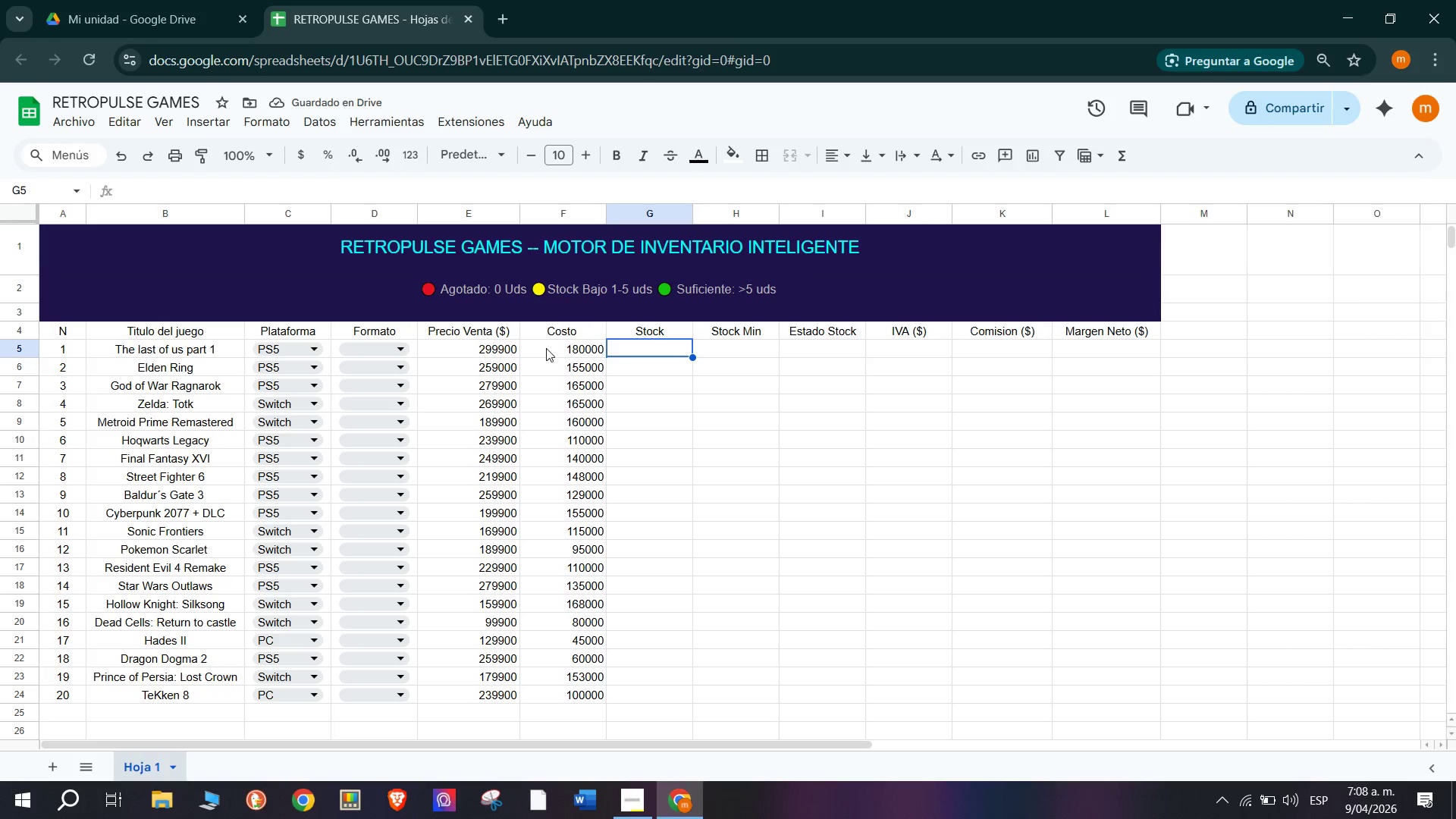 
left_click([546, 348])
 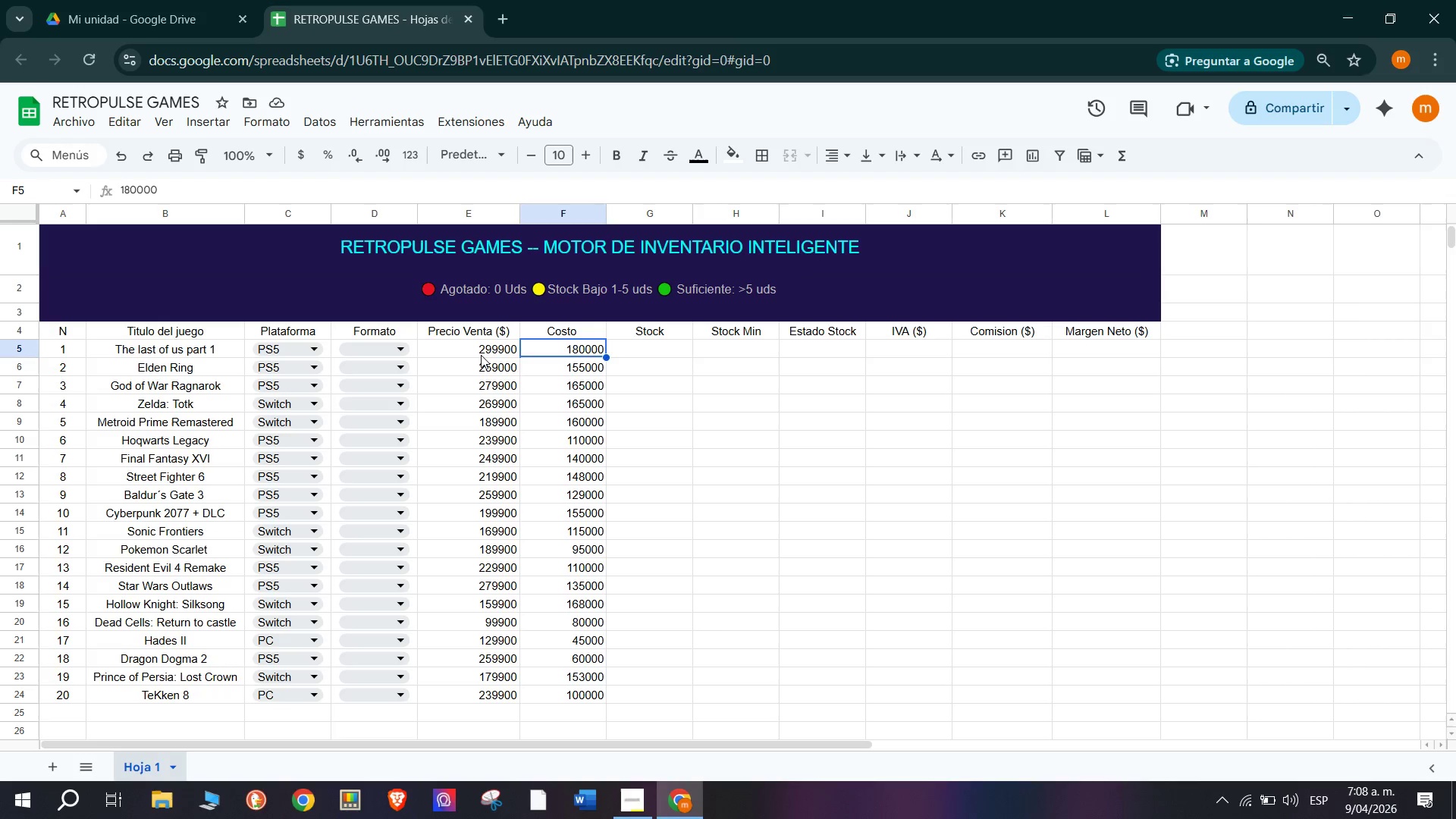 
left_click([481, 355])
 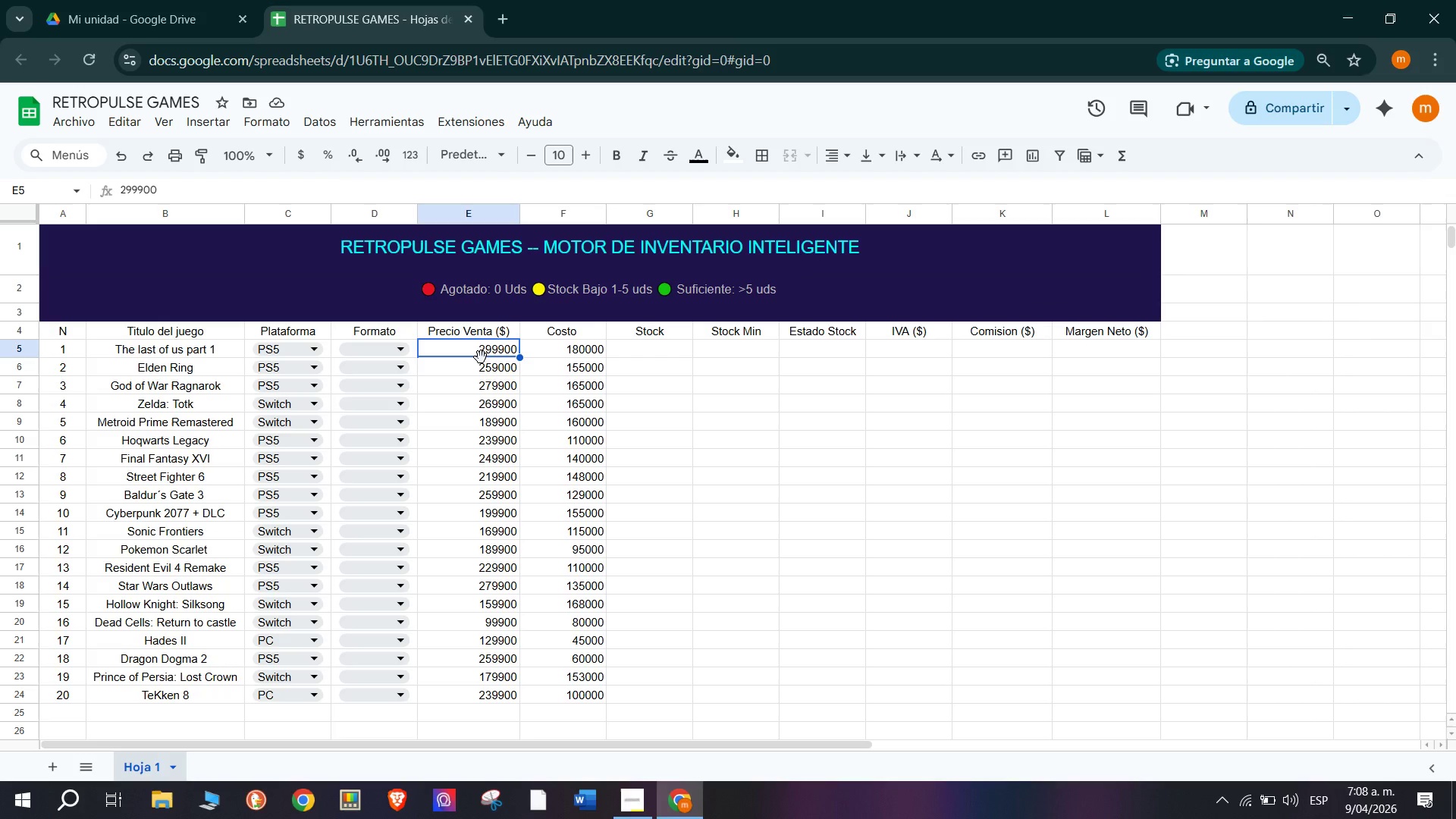 
wait(6.52)
 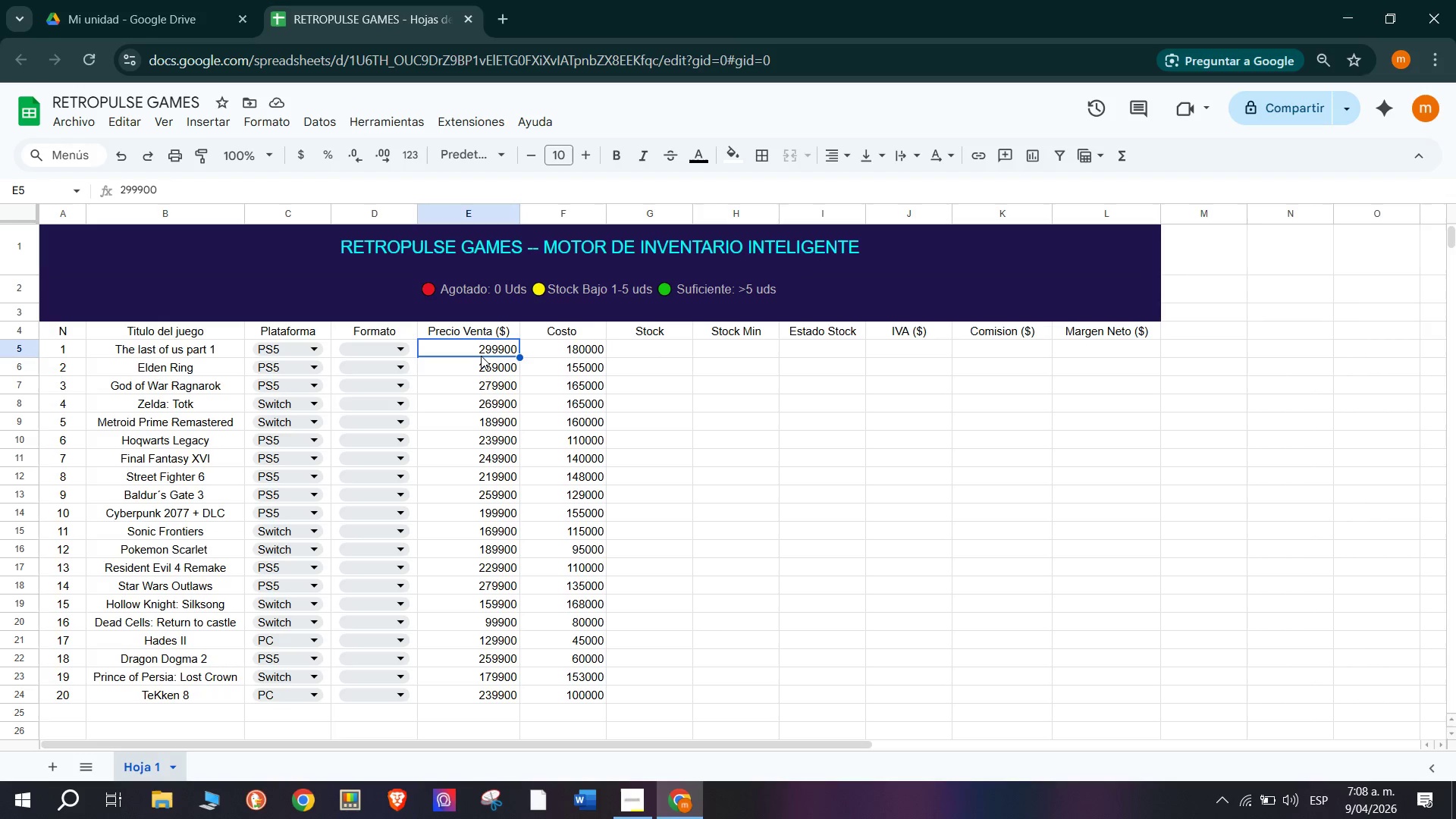 
type()f5)
 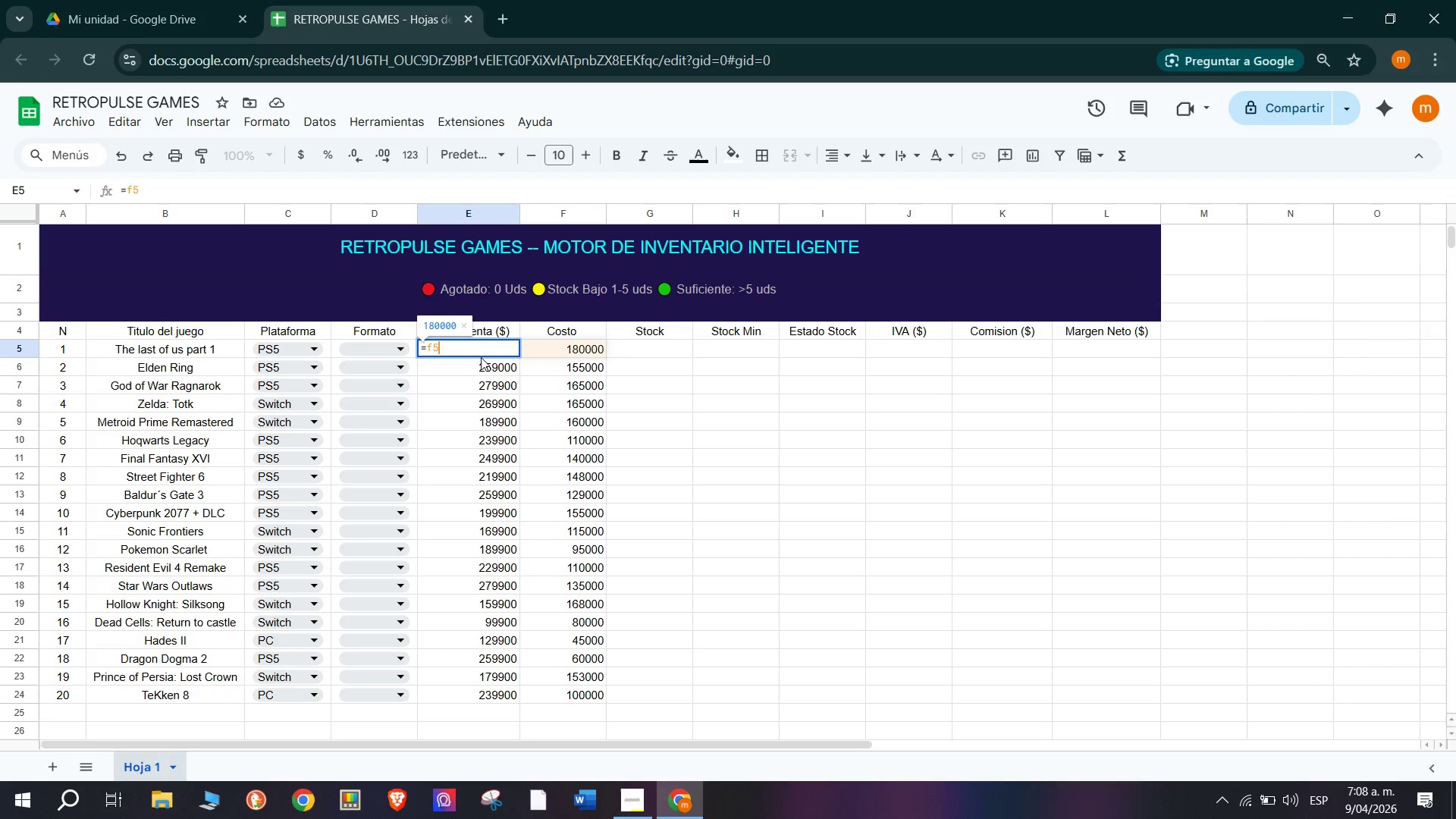 
key(Shift+ShiftRight)
 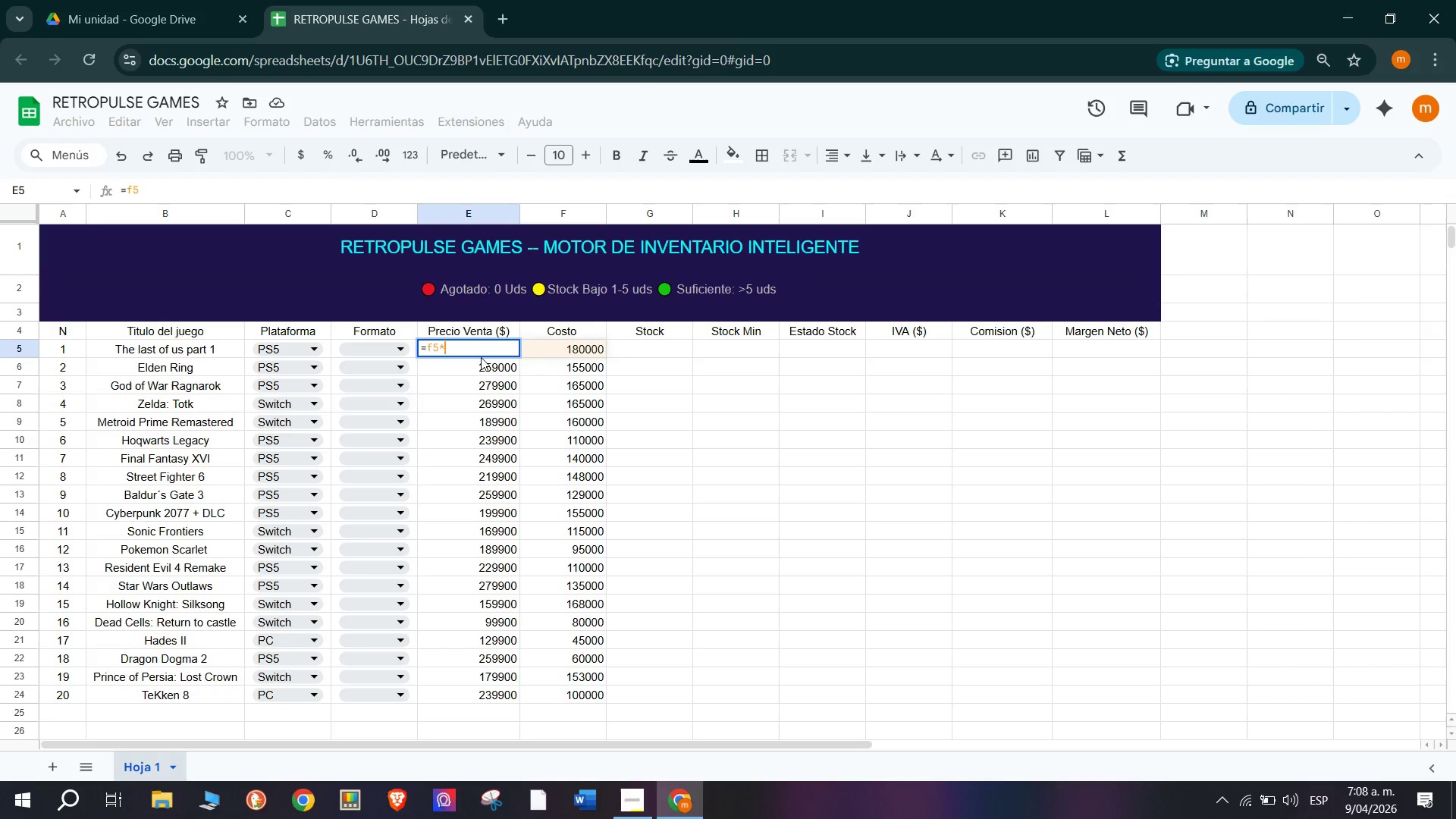 
key(Shift+Equal)
 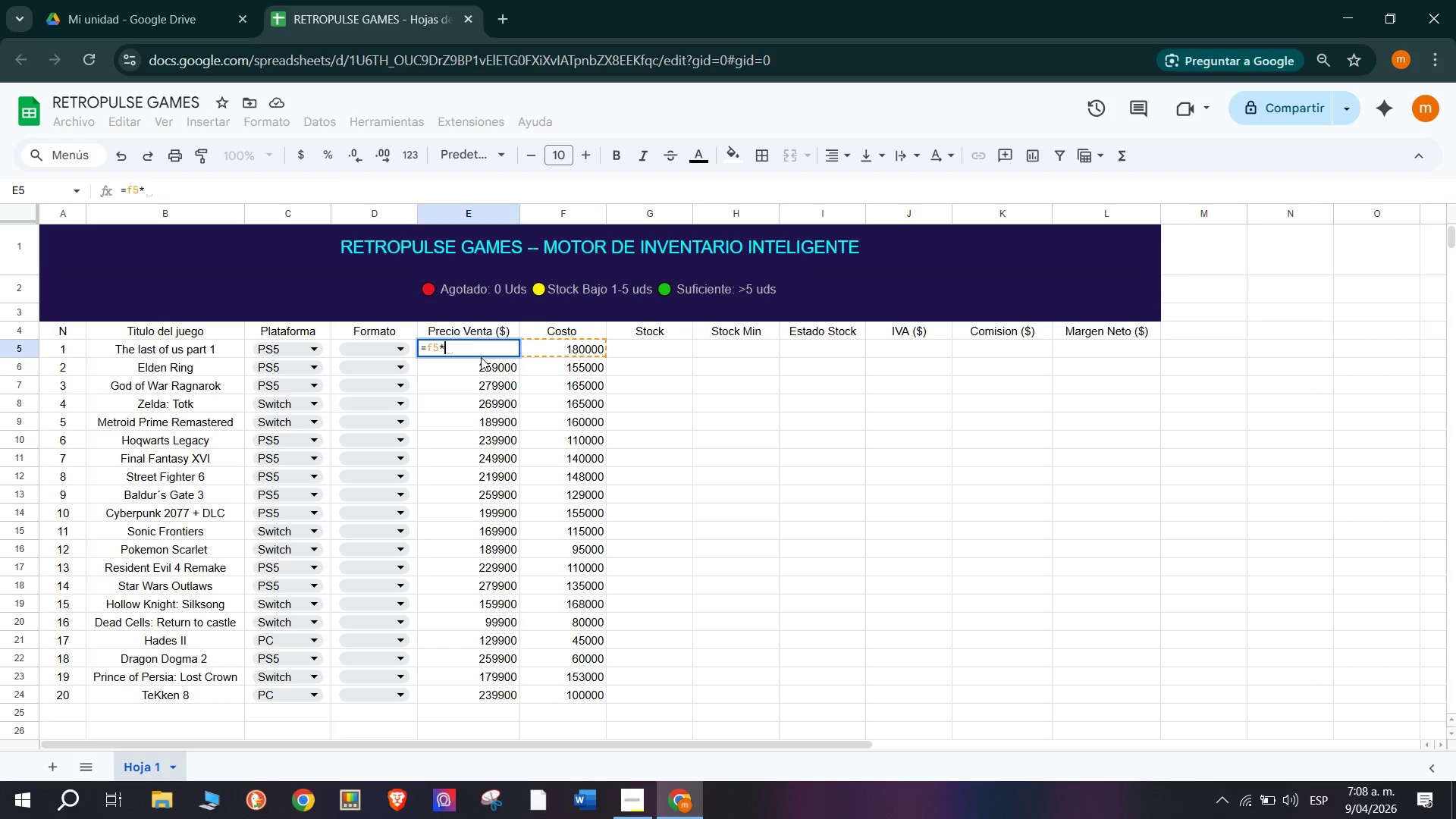 
key(1)
 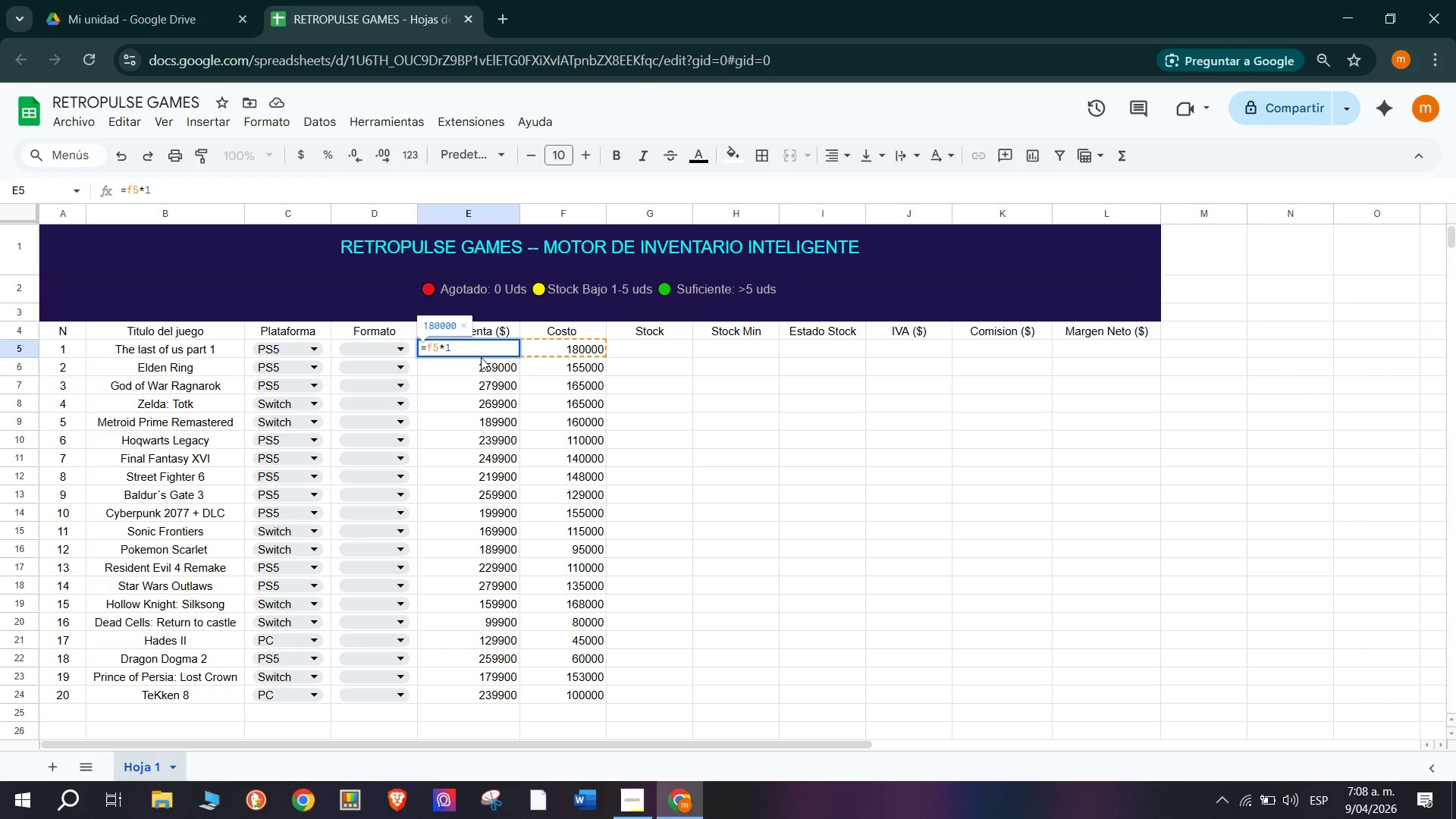 
key(Period)
 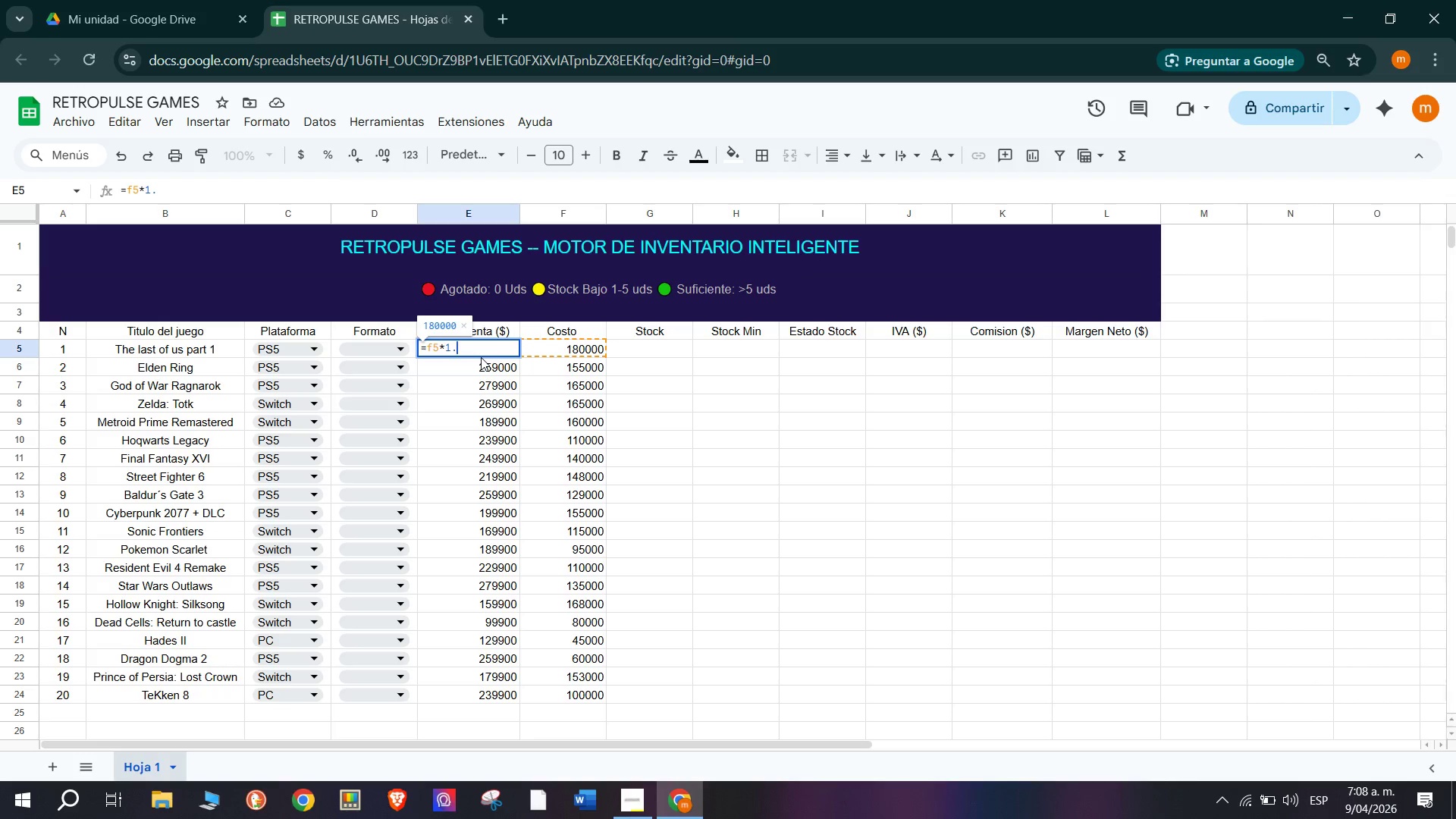 
key(3)
 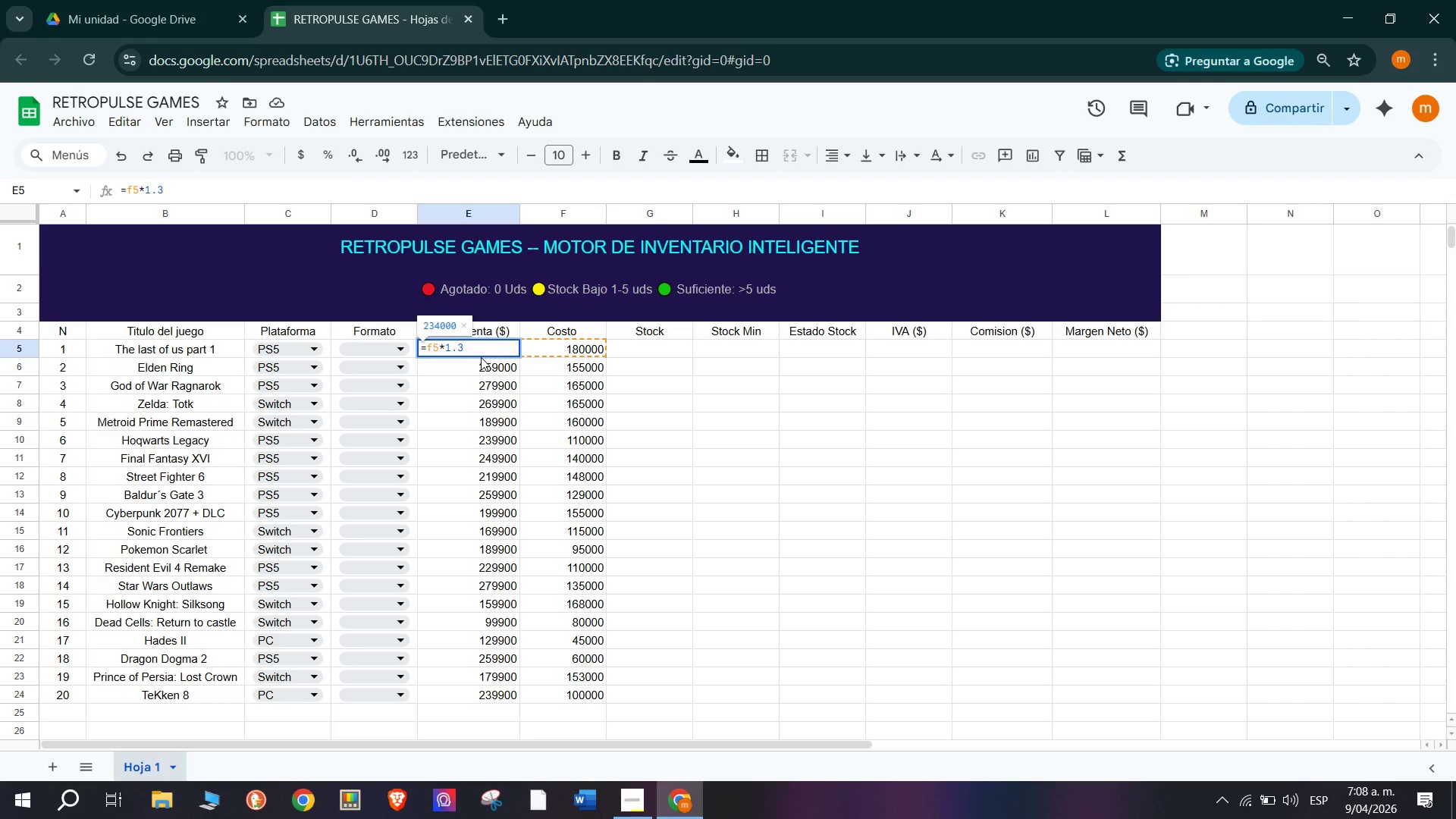 
key(Enter)
 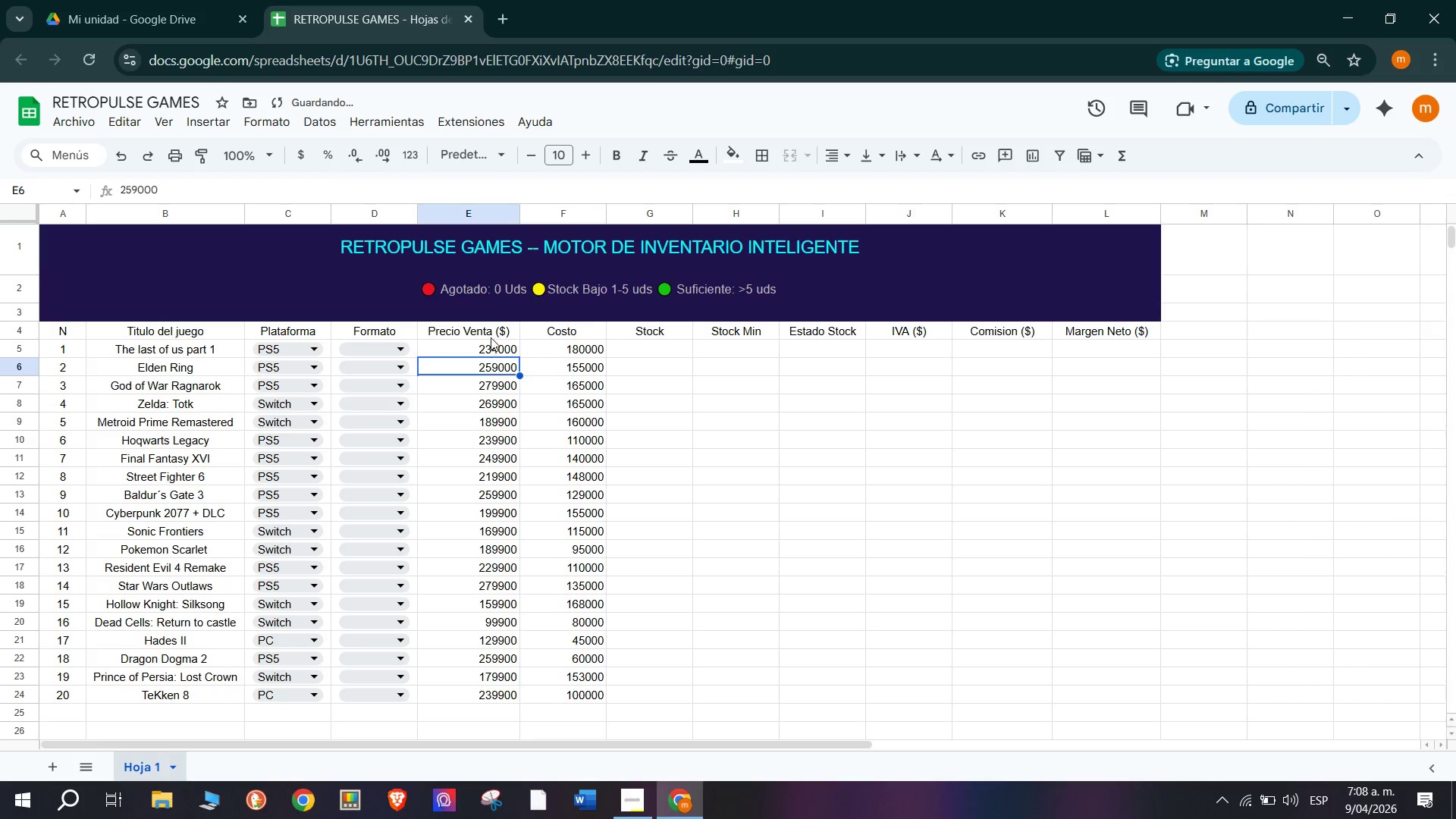 
left_click([510, 342])
 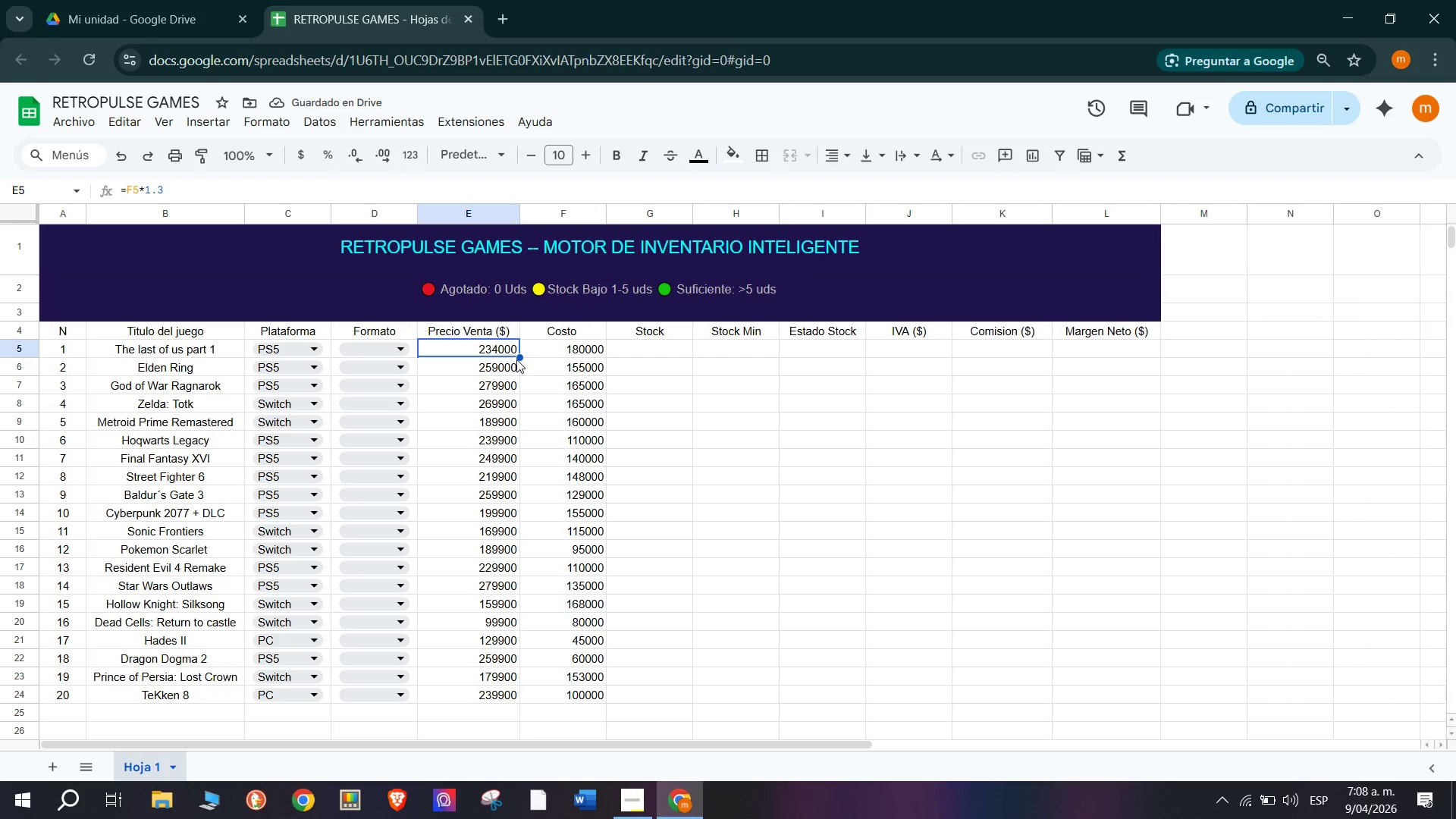 
left_click_drag(start_coordinate=[518, 356], to_coordinate=[504, 695])
 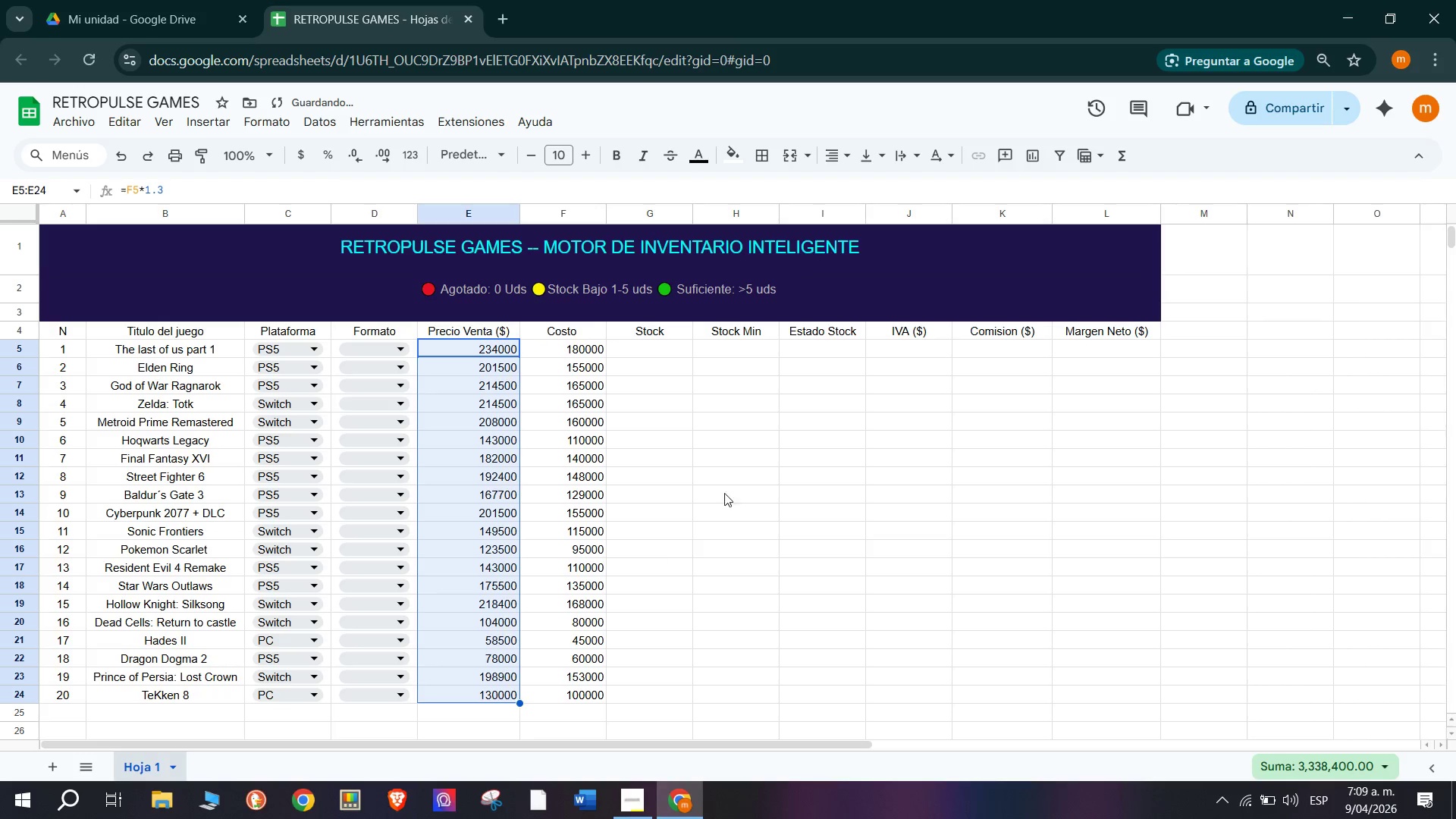 
left_click([752, 468])
 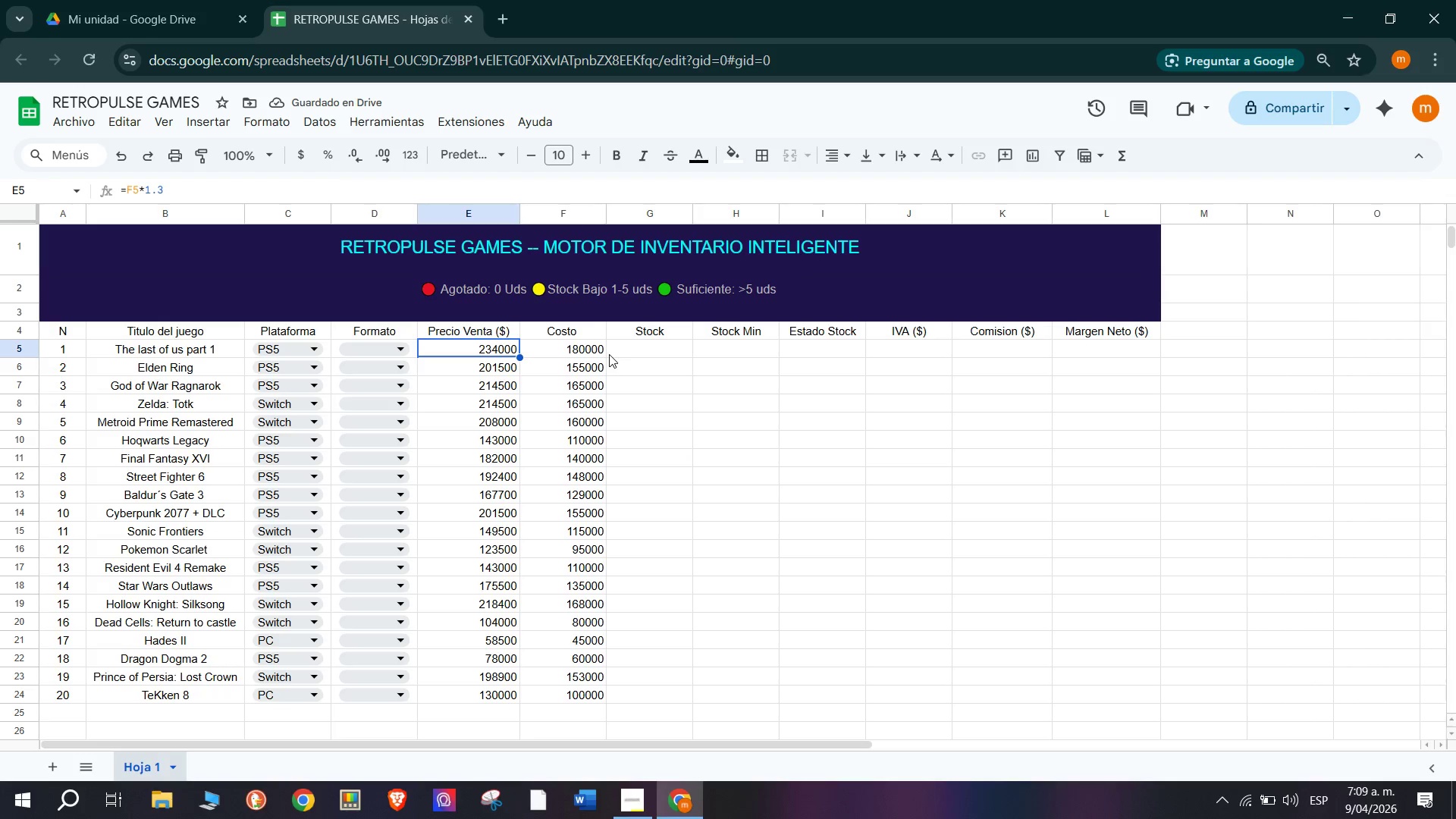 
left_click([453, 440])
 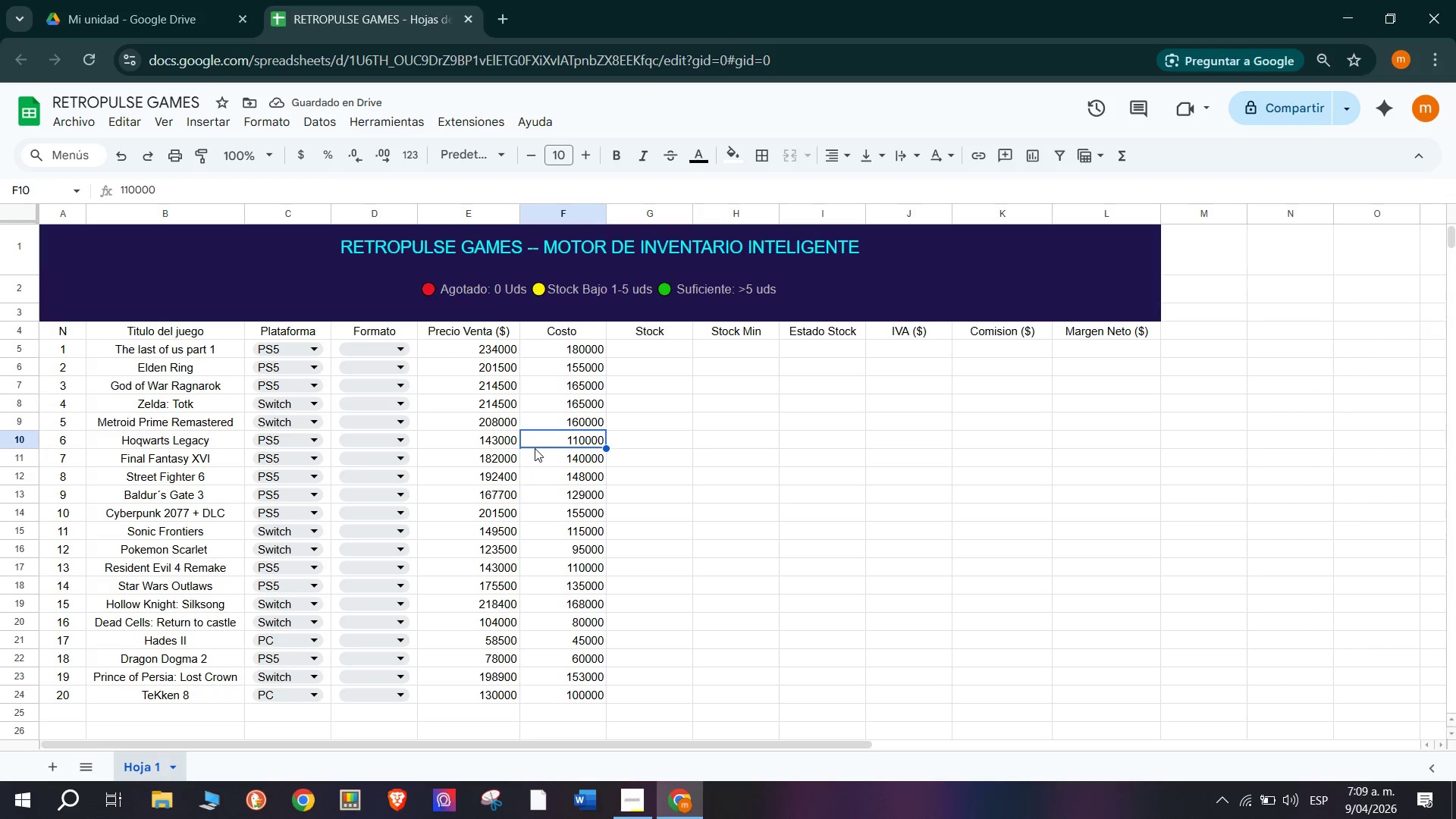 
double_click([491, 486])
 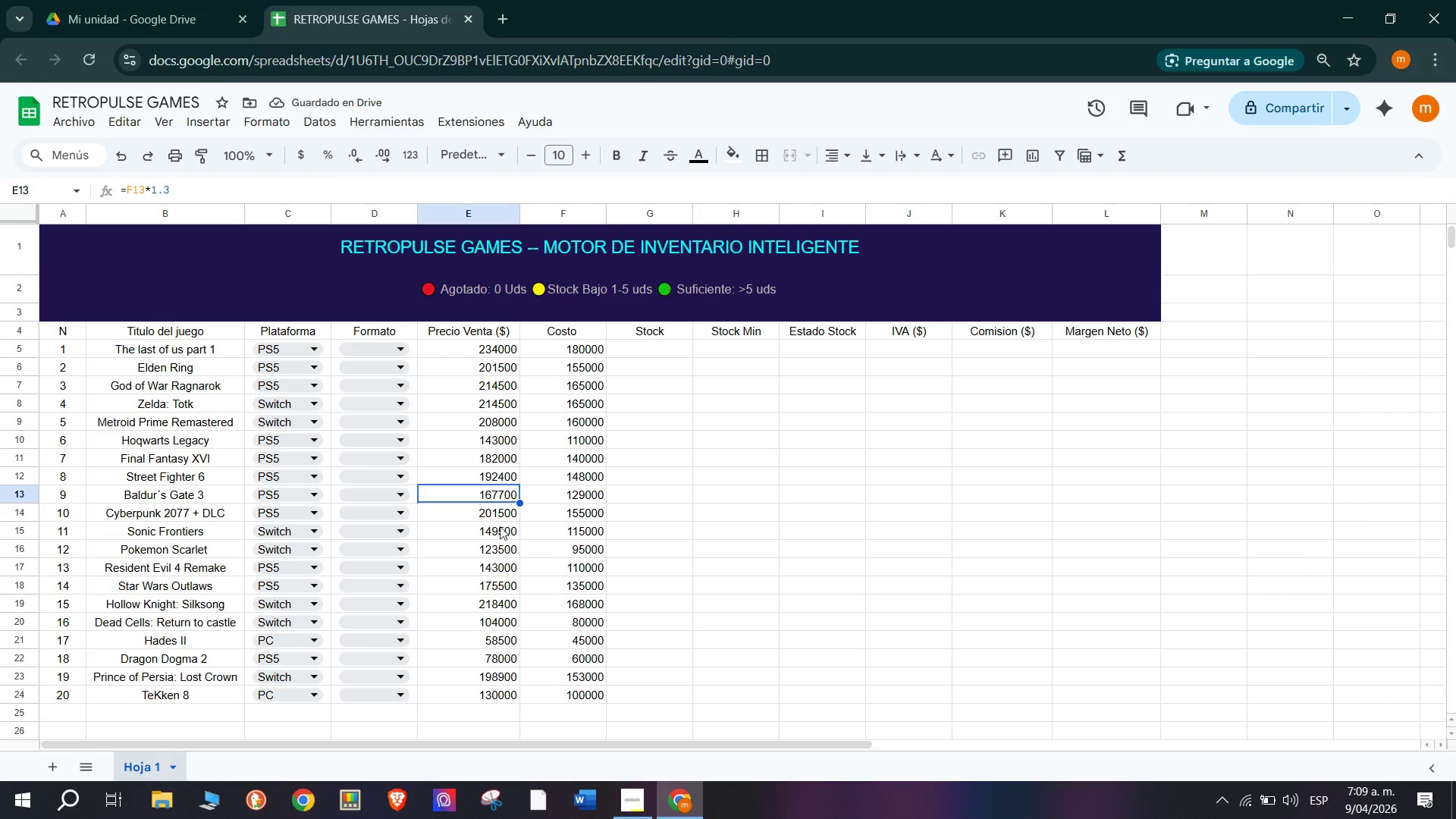 
left_click([500, 531])
 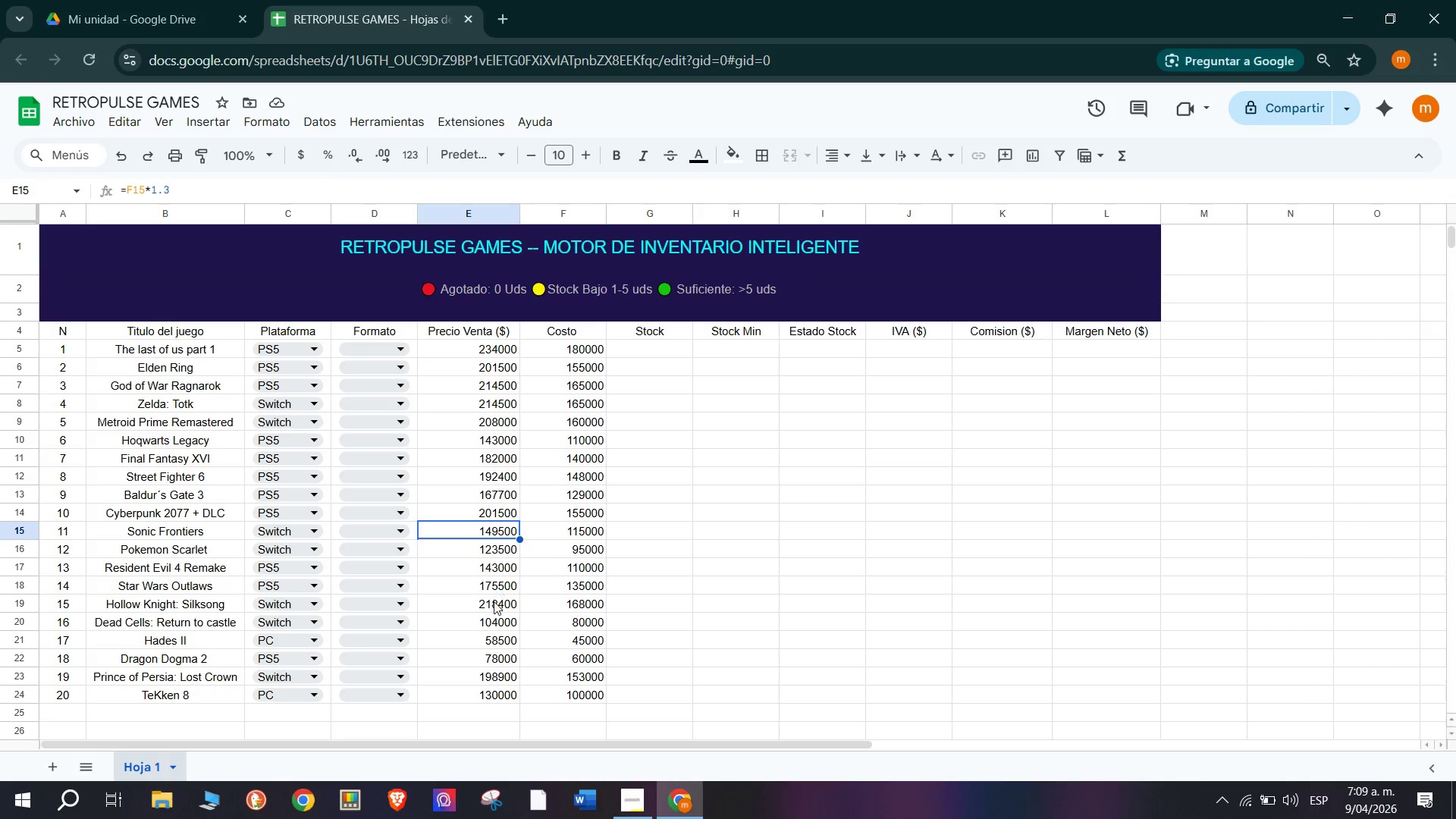 
left_click([494, 604])
 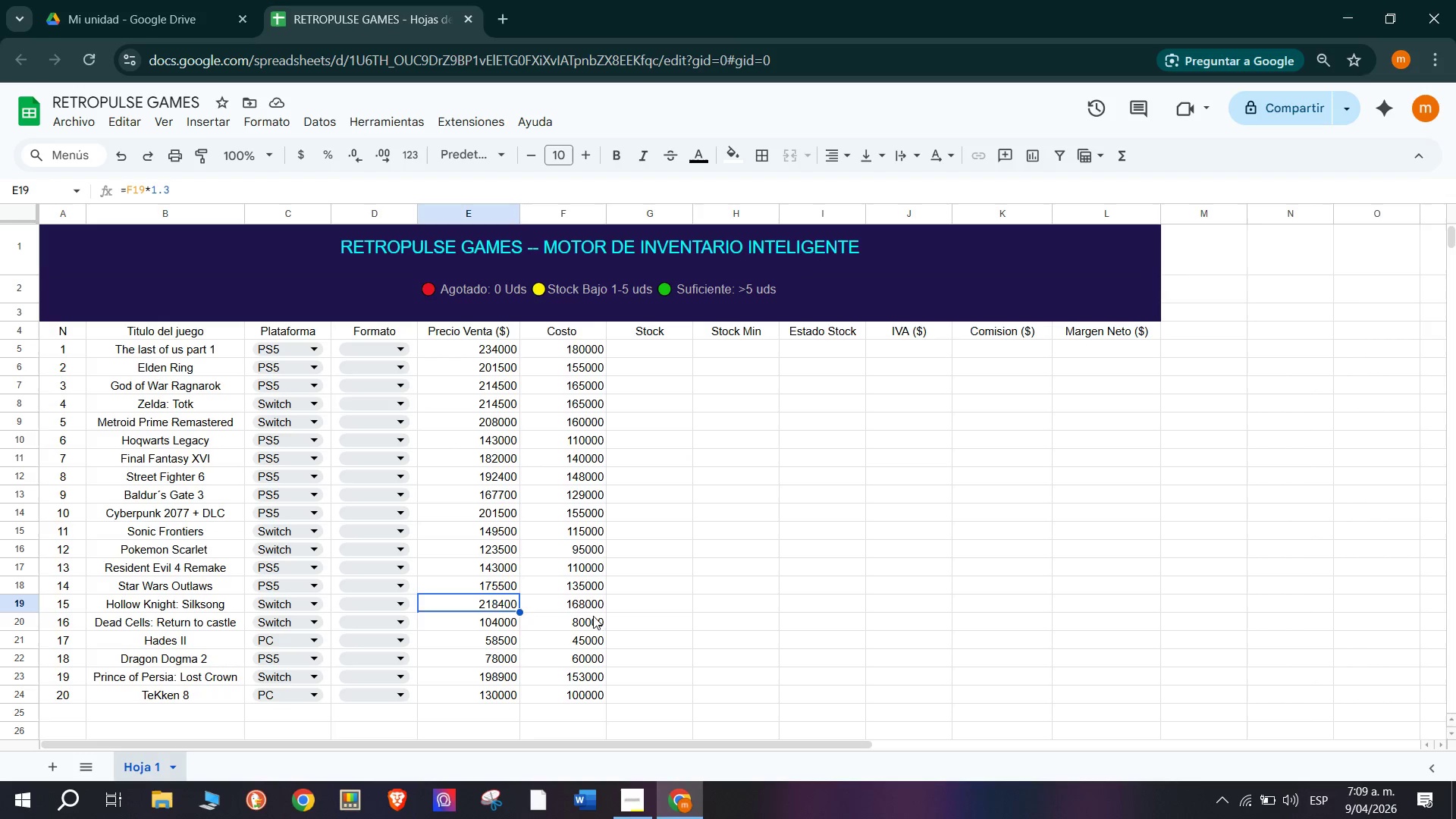 
left_click([581, 615])
 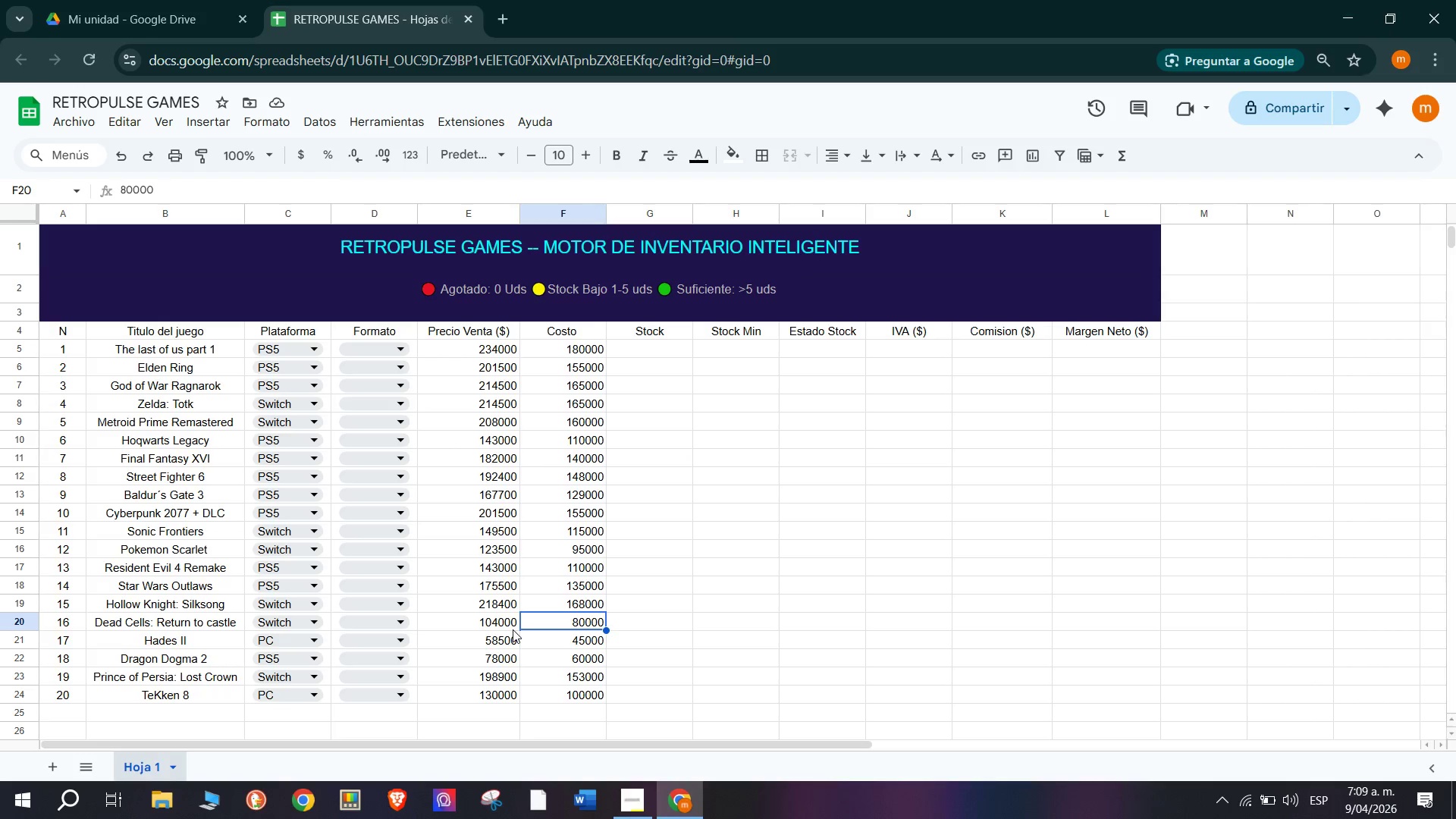 
left_click([670, 546])
 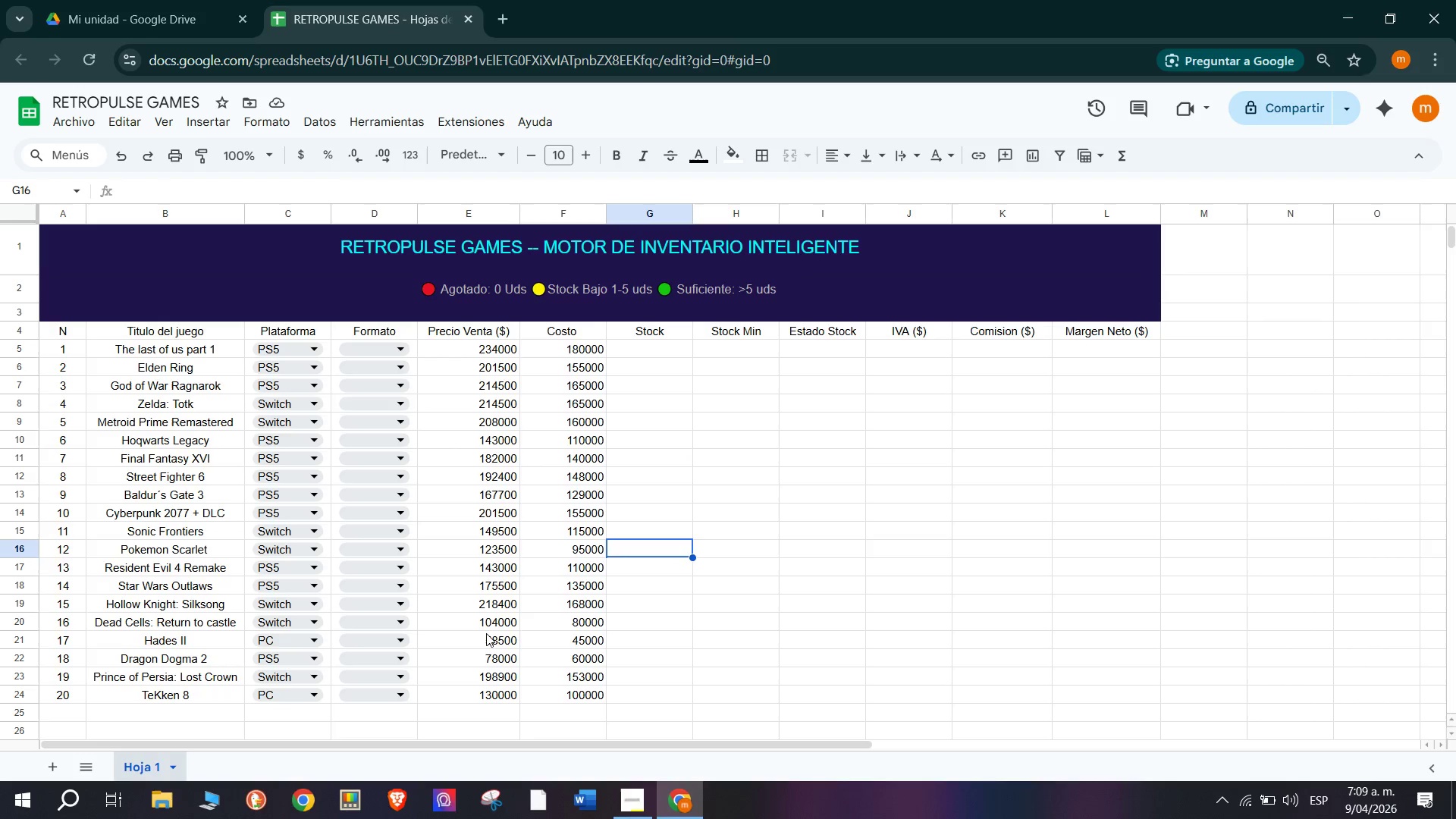 
left_click([486, 633])
 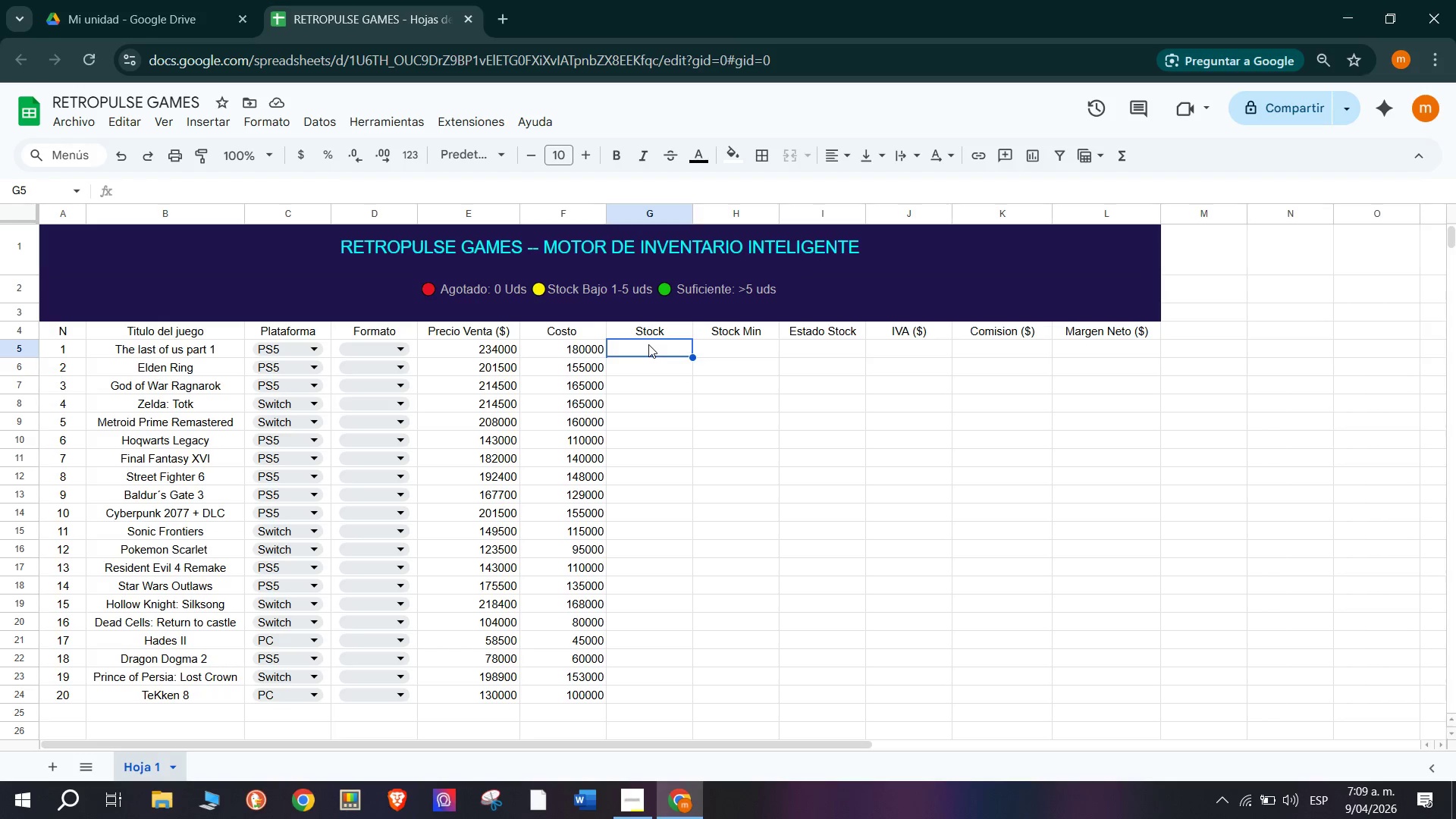 
wait(11.01)
 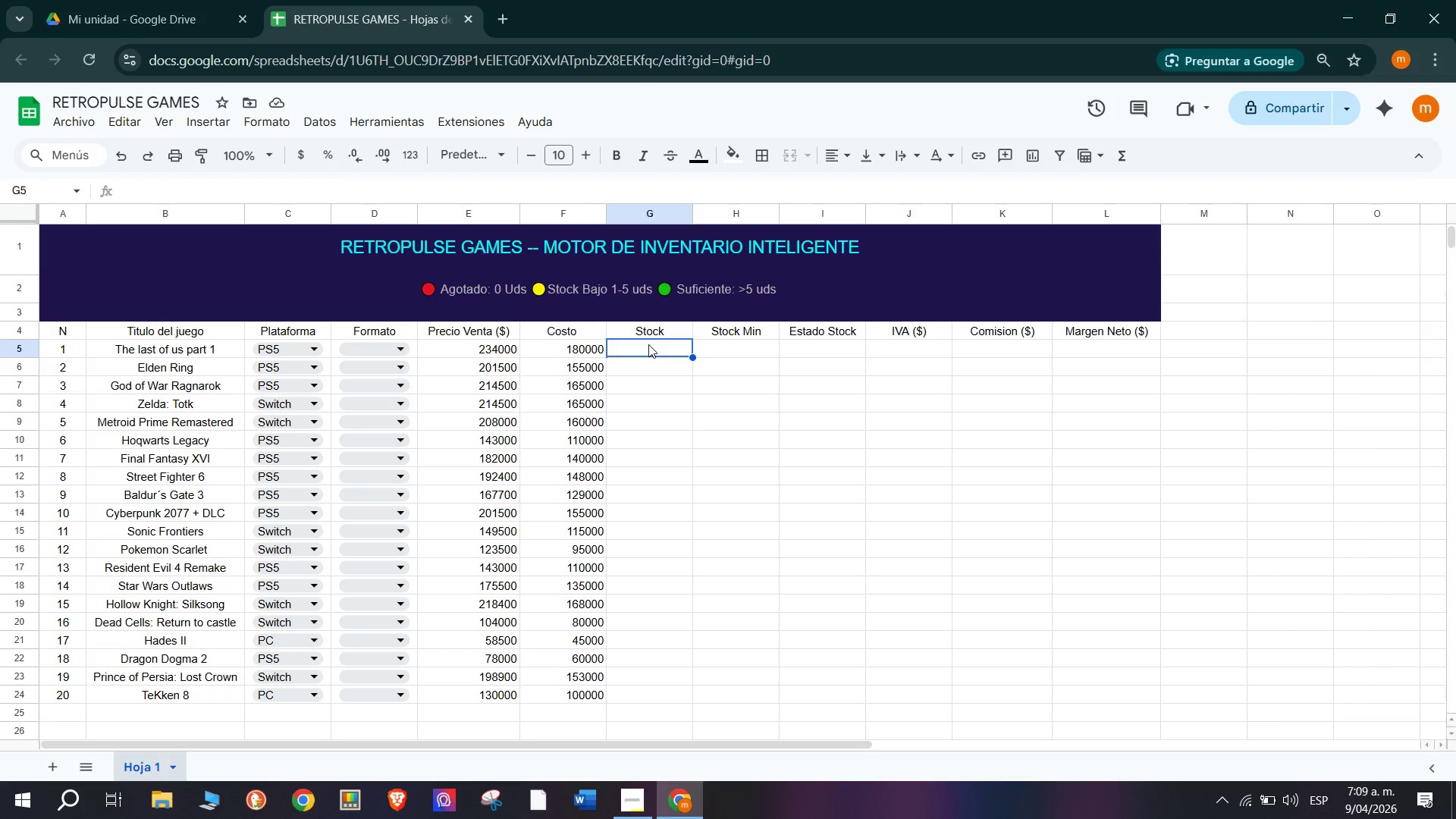 
key(8)
 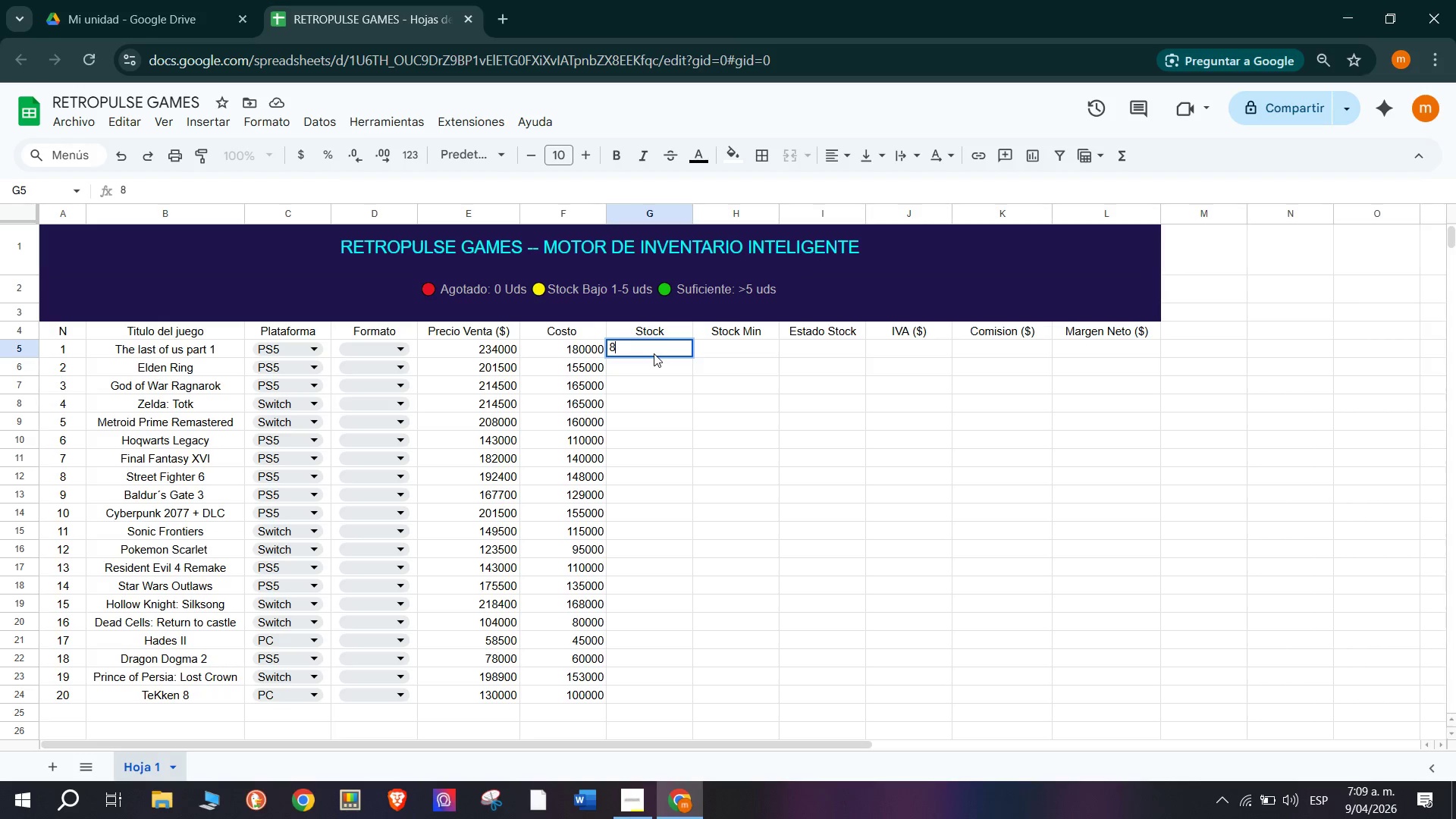 
key(Enter)
 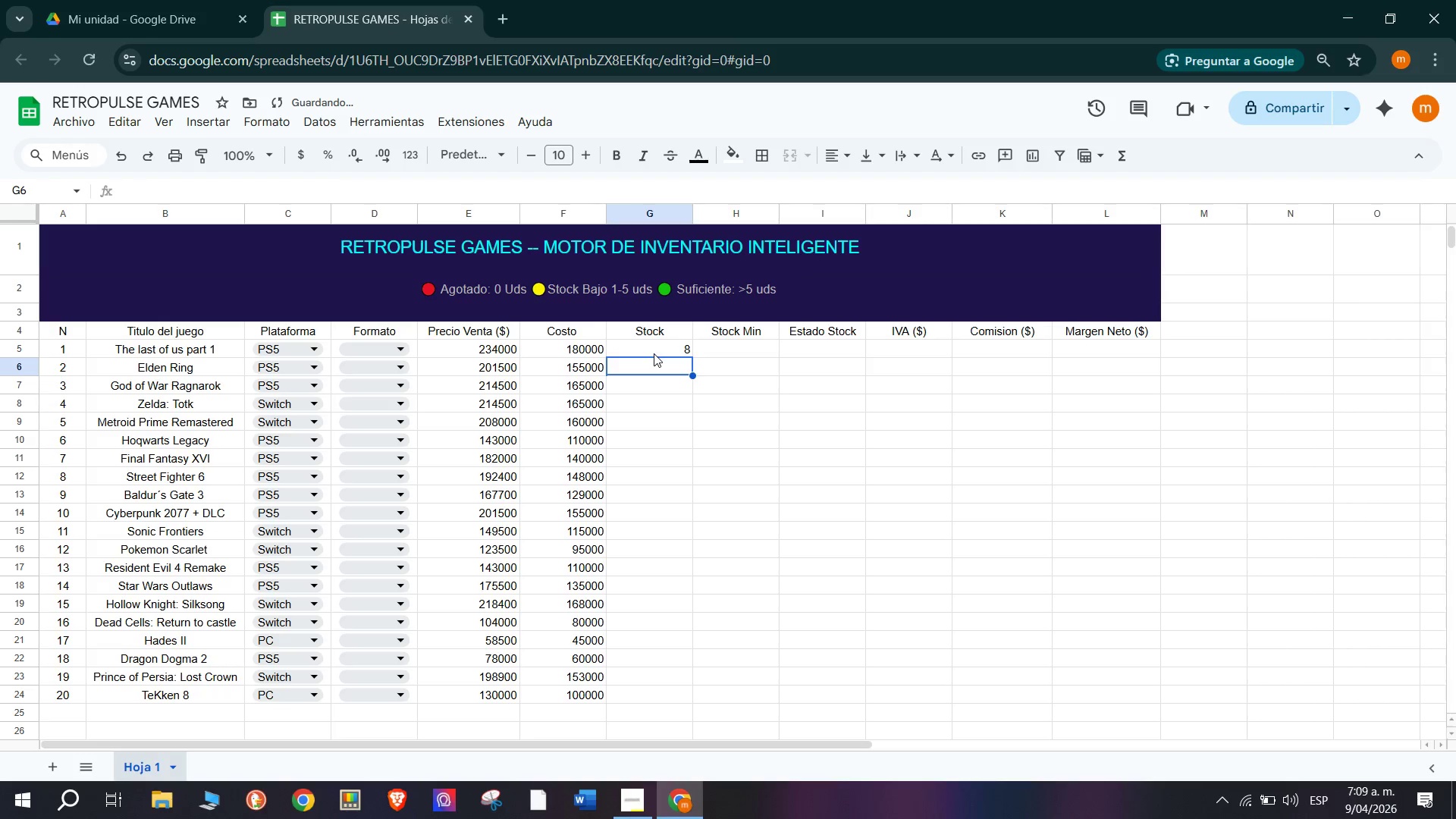 
key(2)
 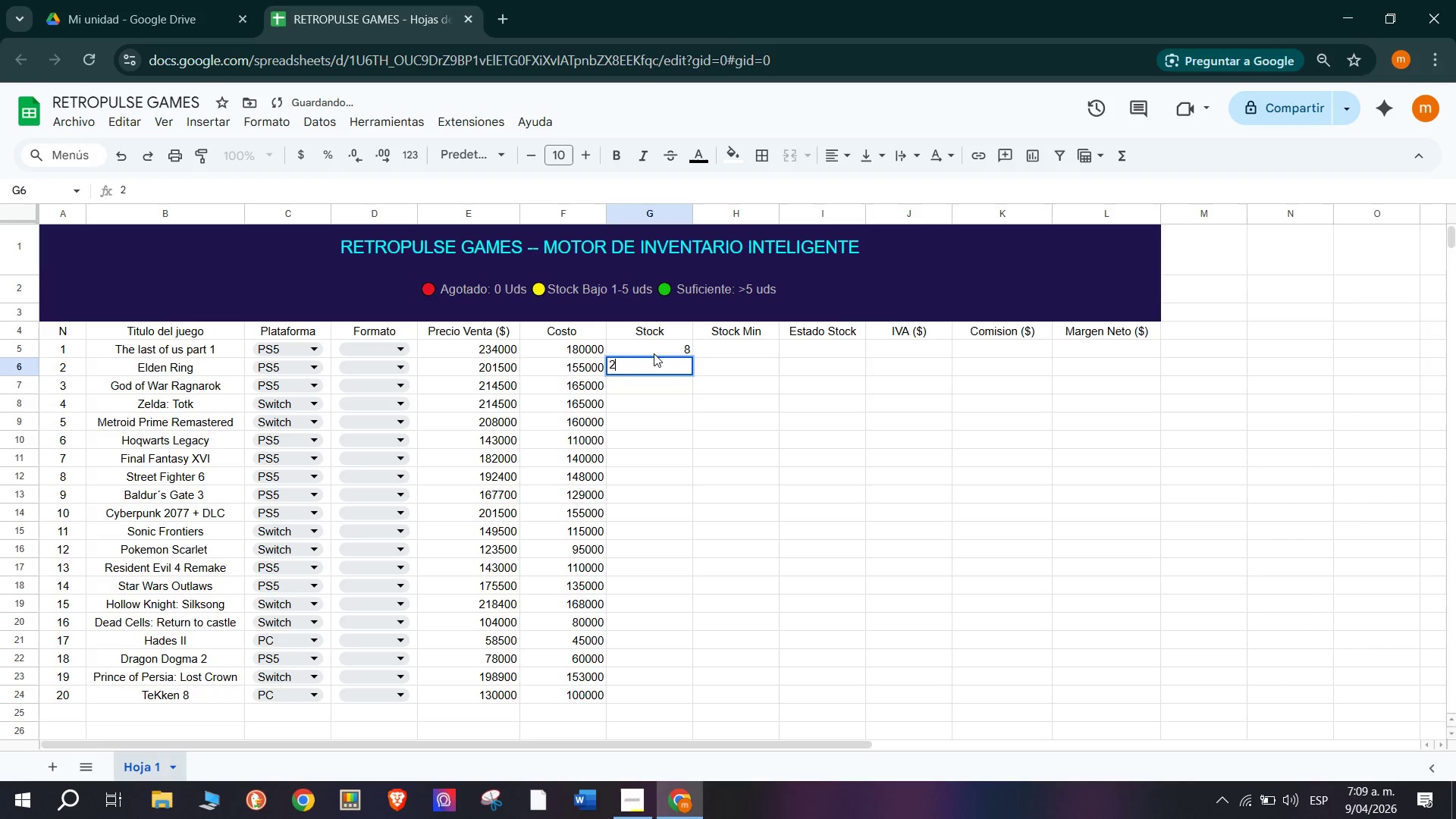 
key(Enter)
 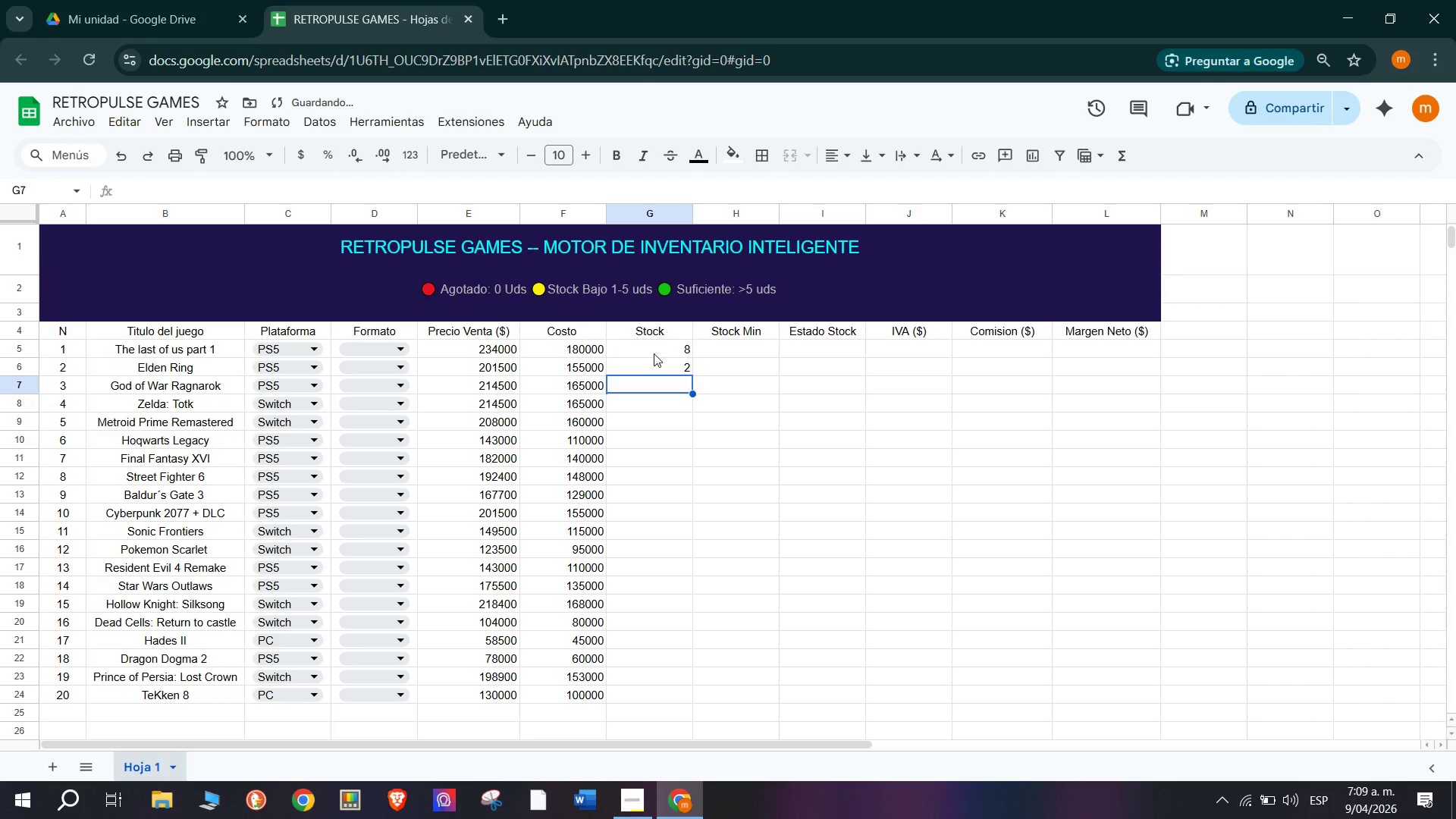 
key(5)
 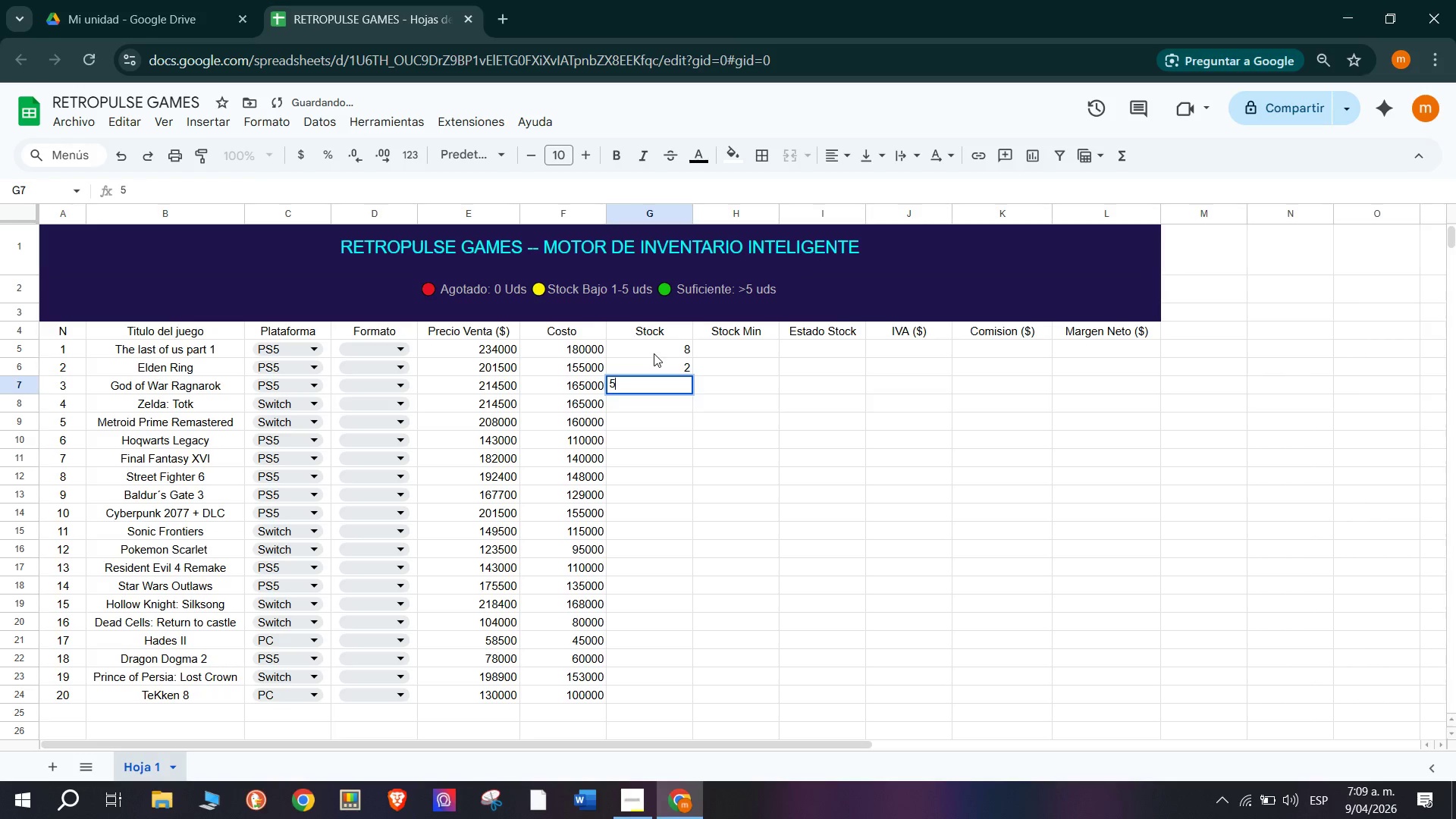 
key(Enter)
 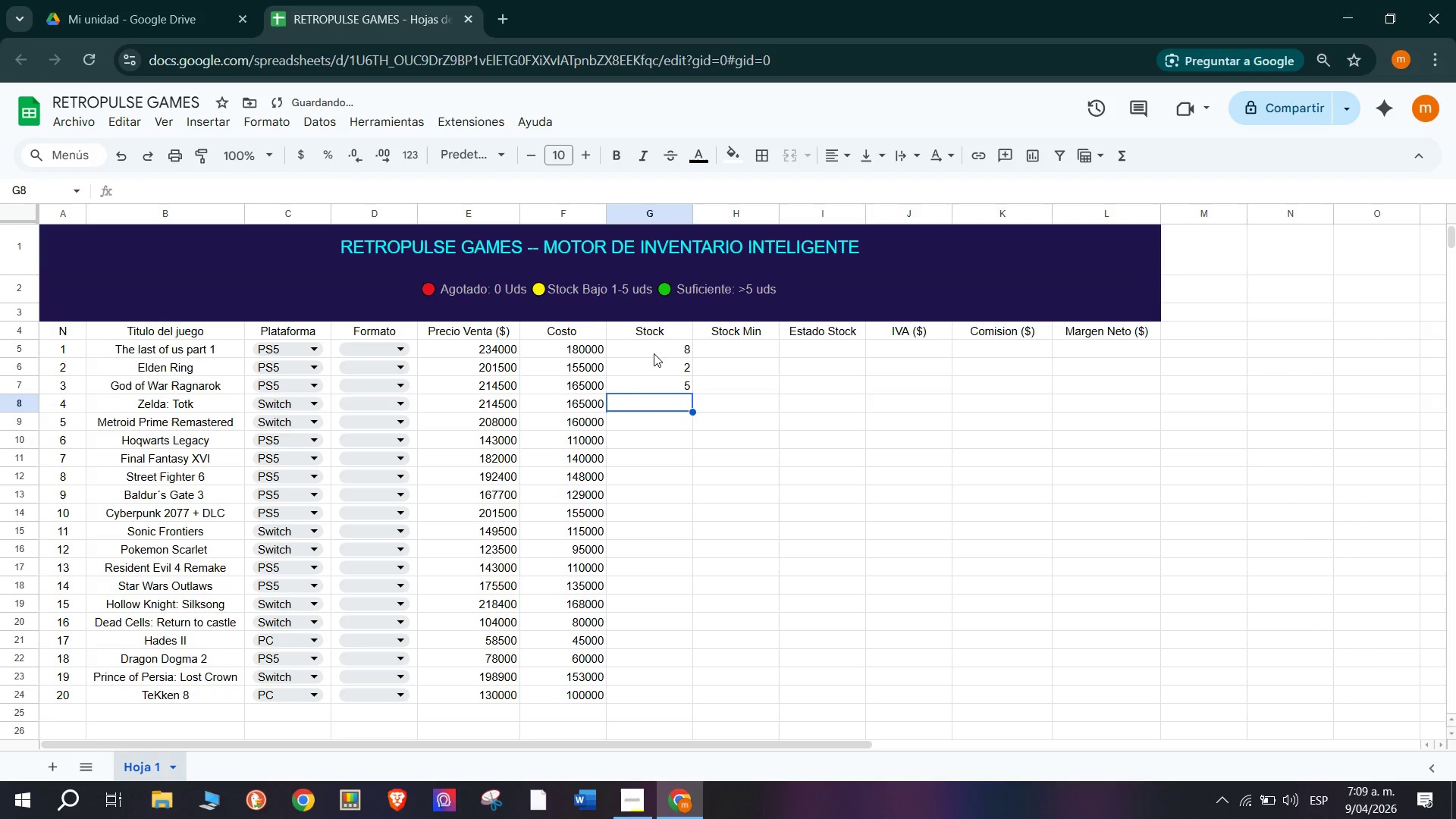 
key(0)
 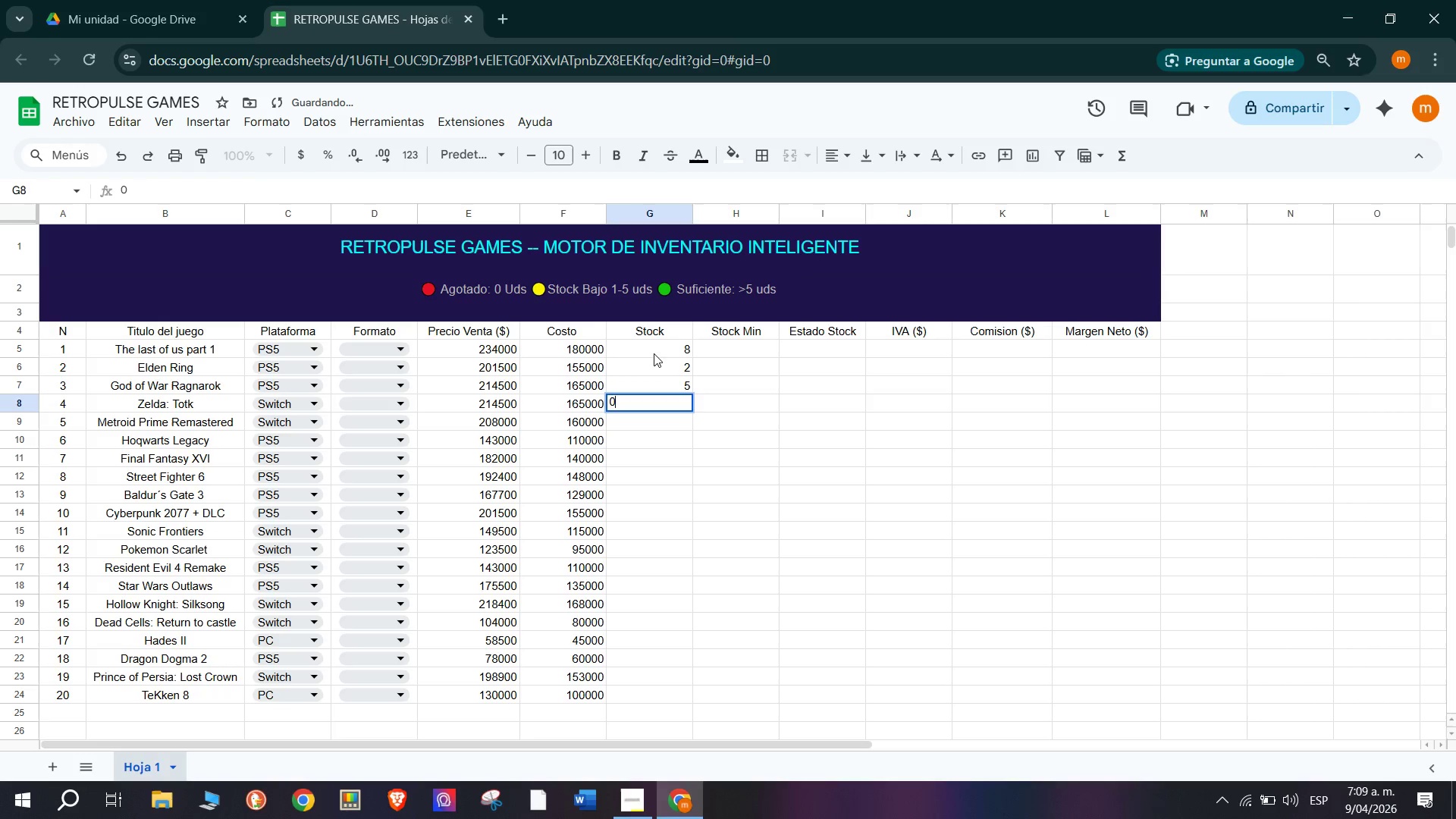 
key(Enter)
 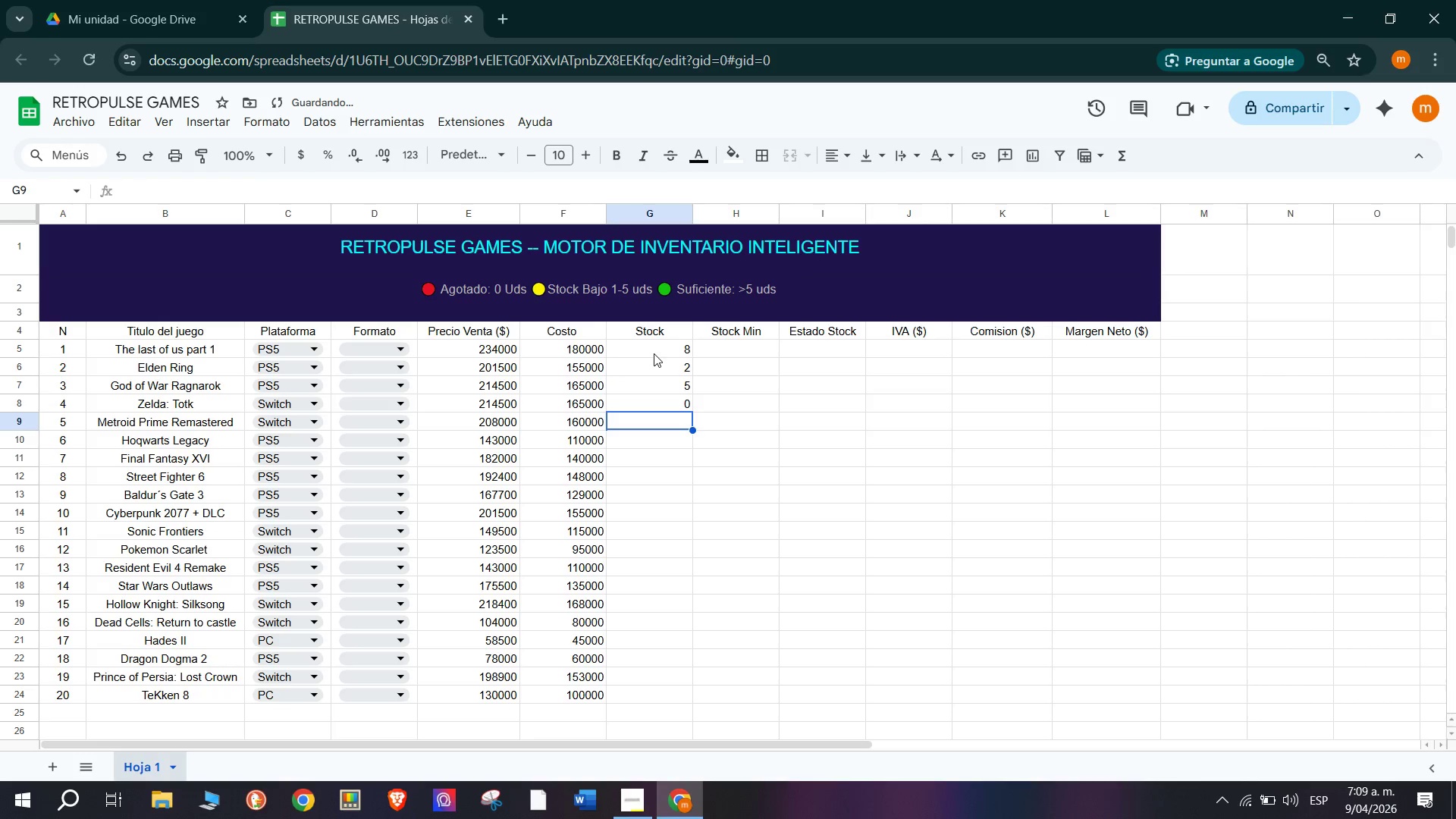 
key(1)
 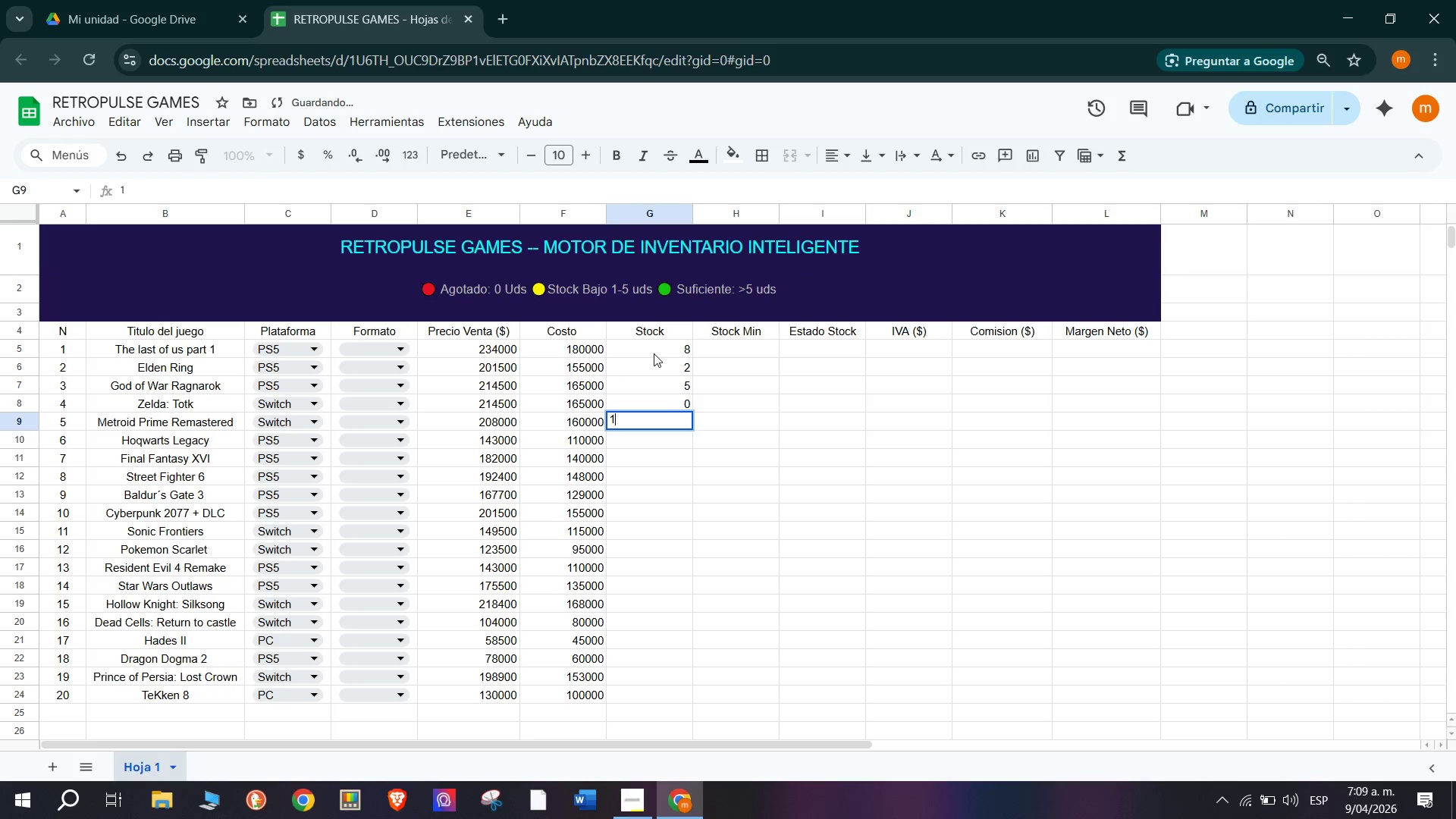 
key(Enter)
 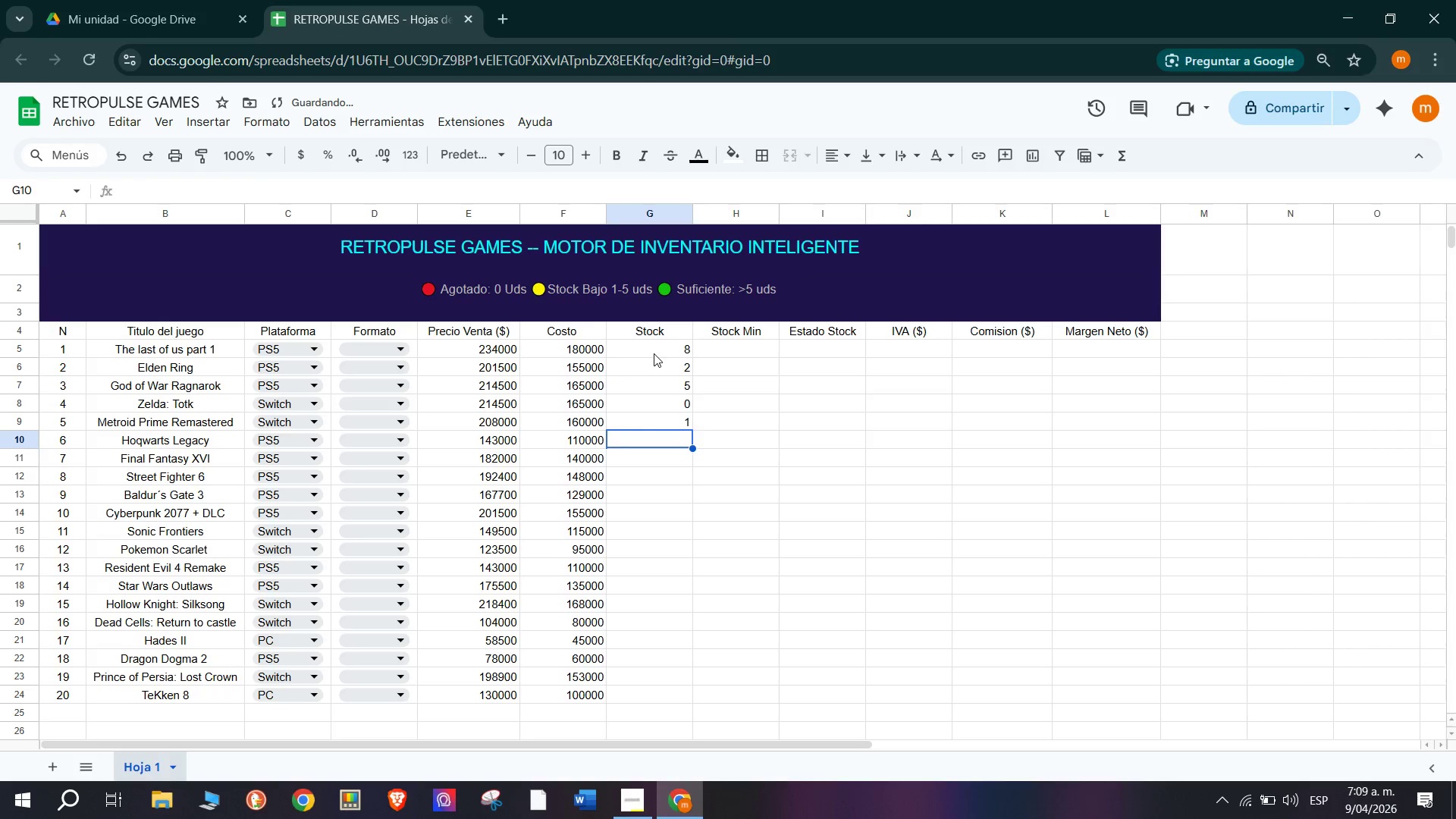 
key(6)
 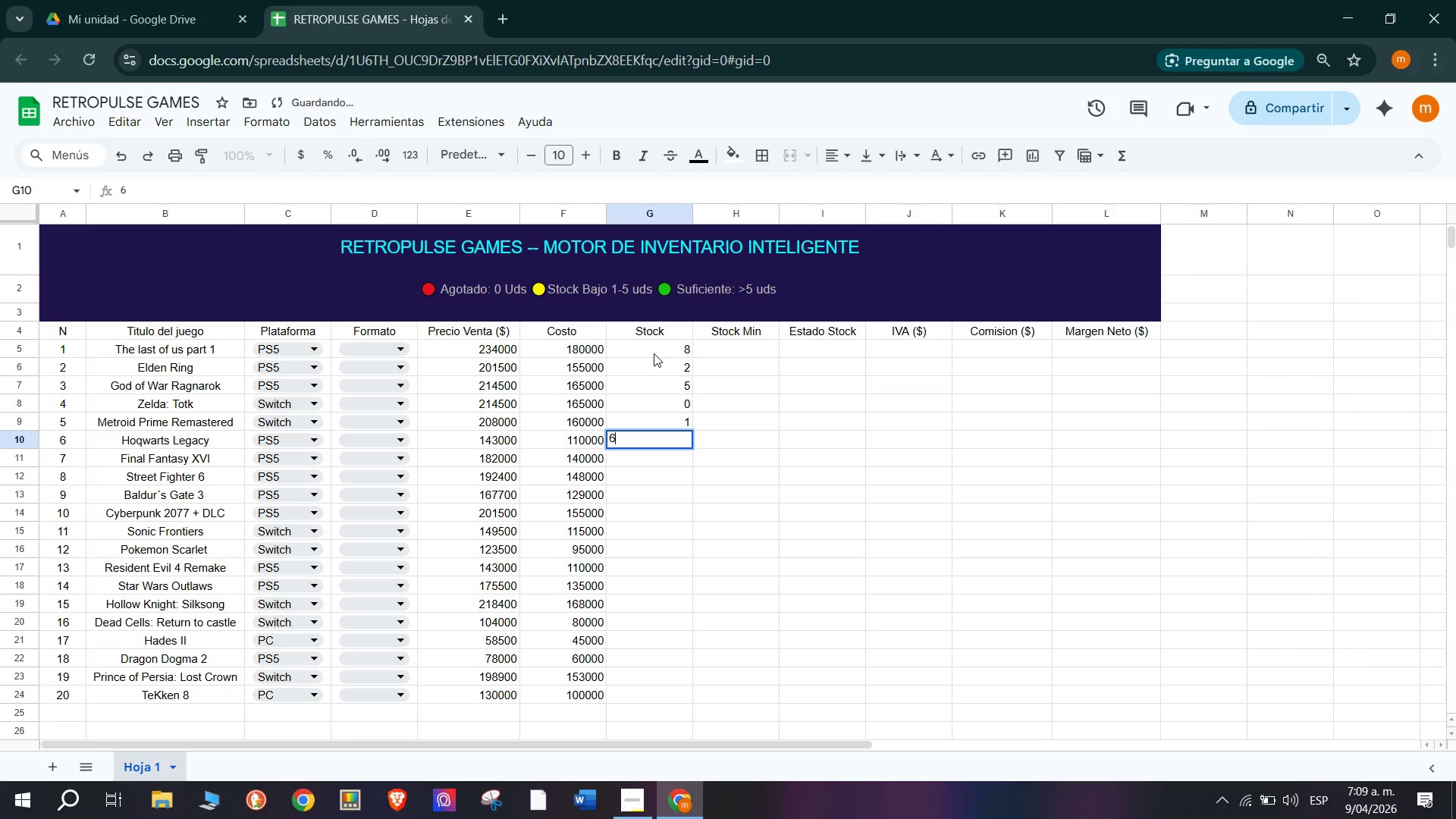 
key(Enter)
 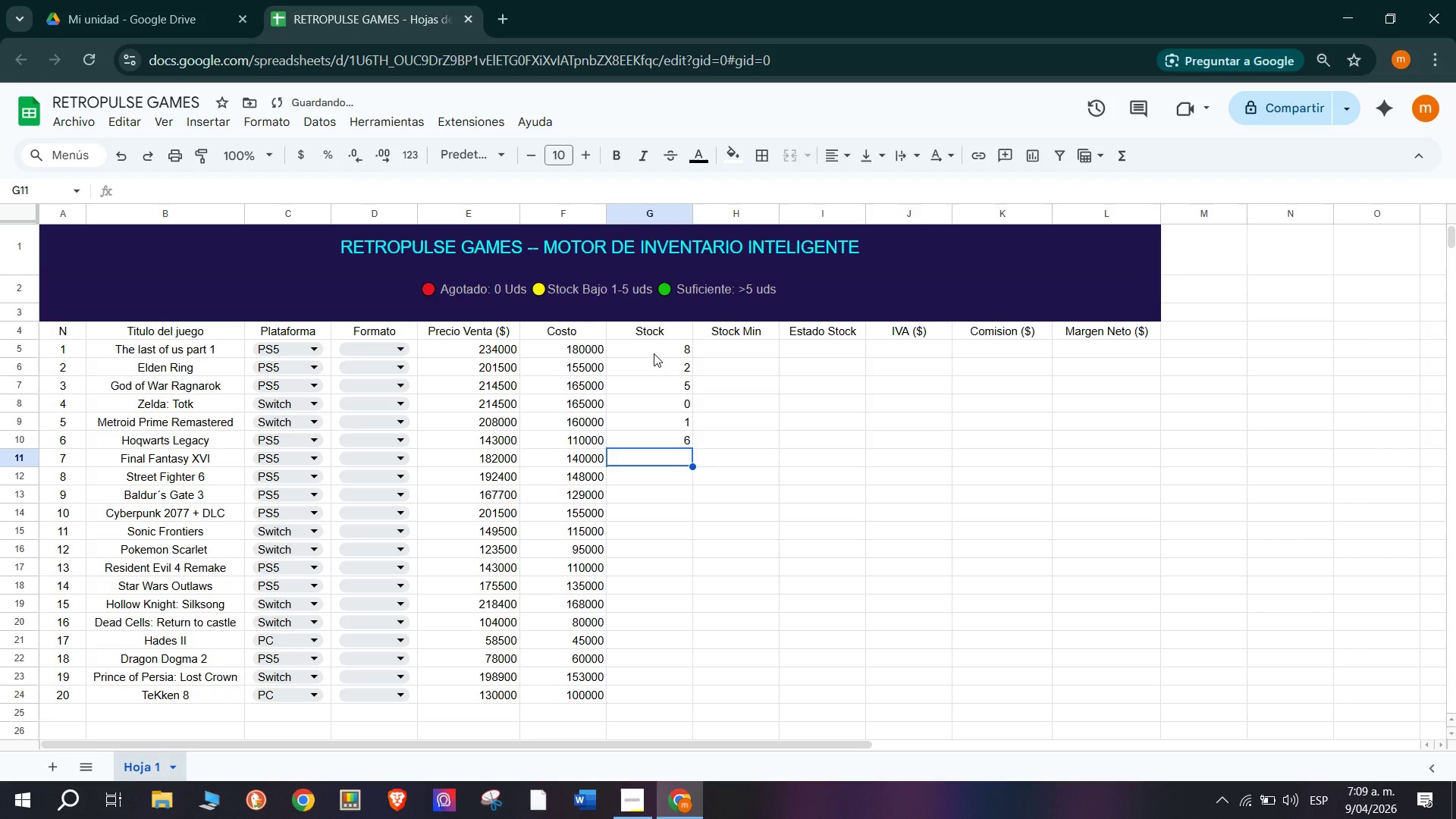 
key(3)
 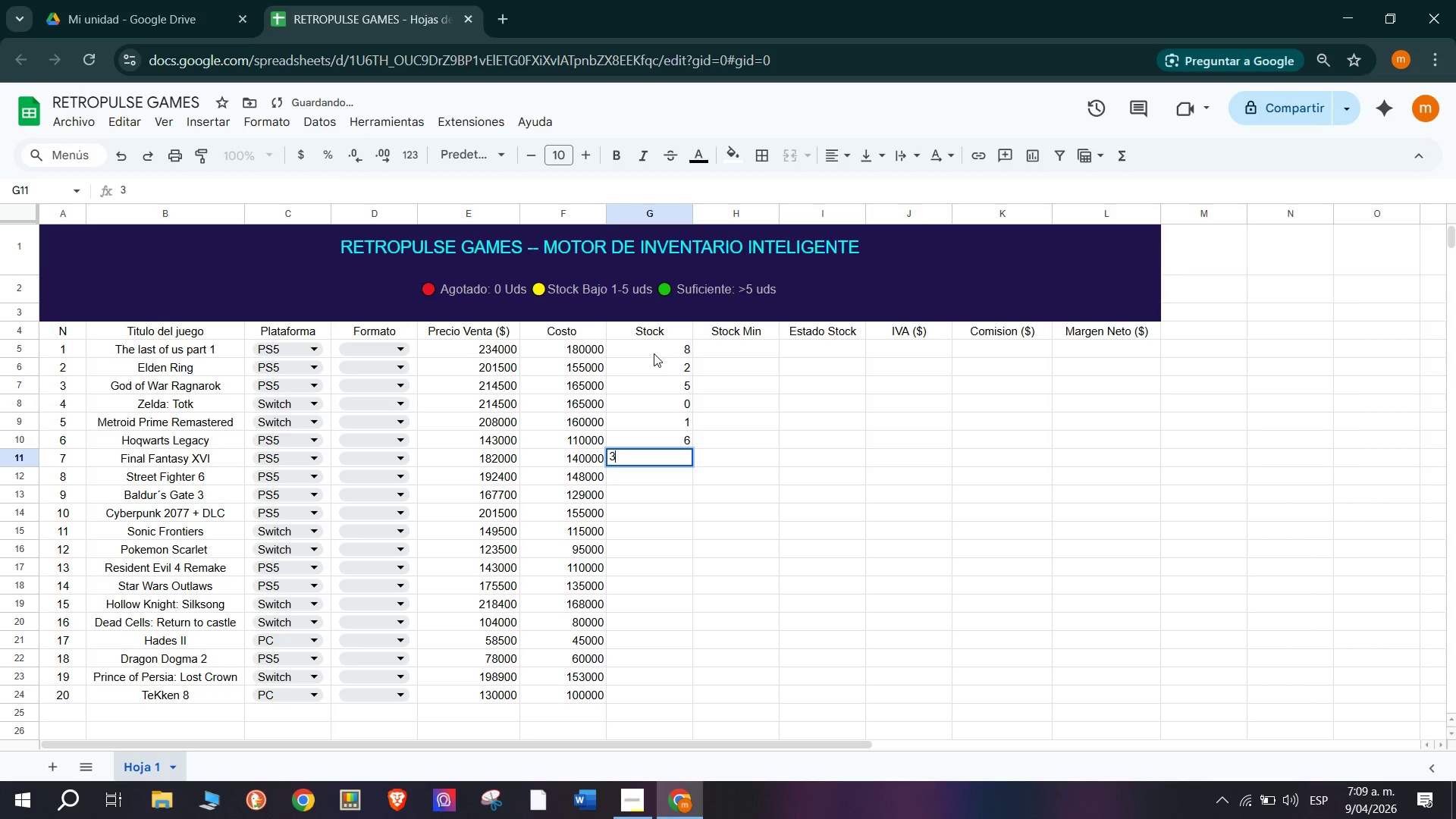 
key(Enter)
 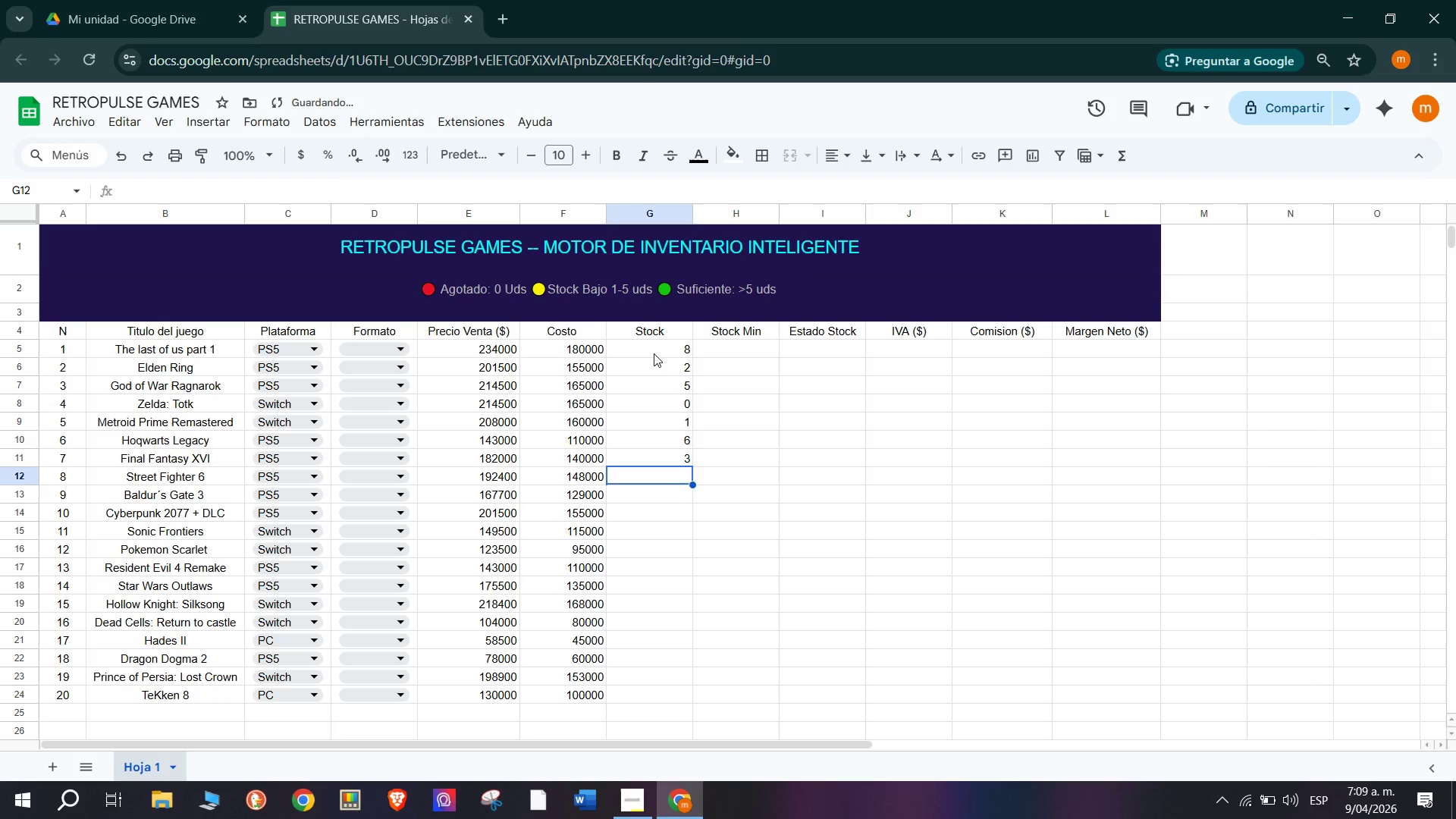 
key(9)
 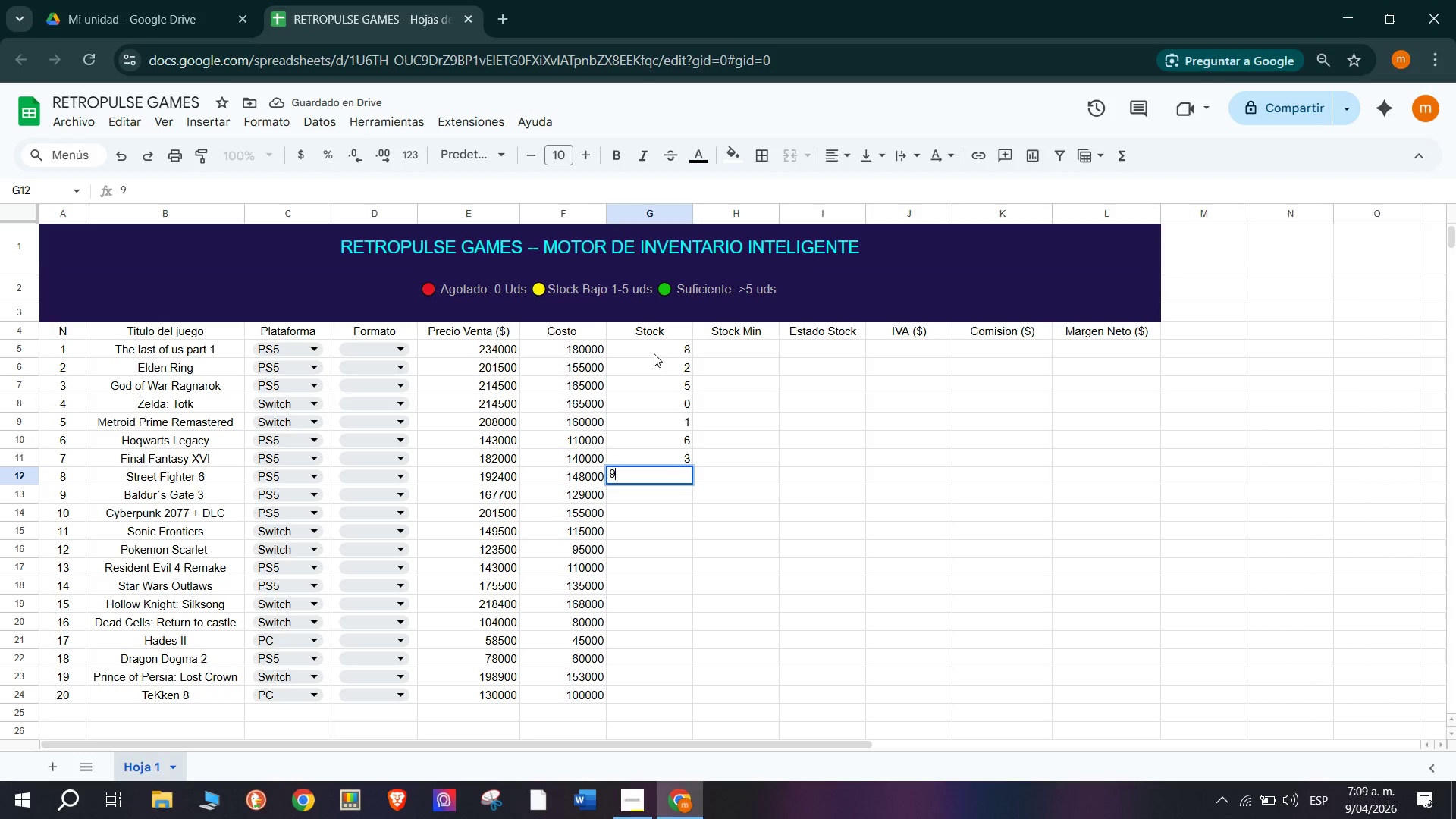 
key(Enter)
 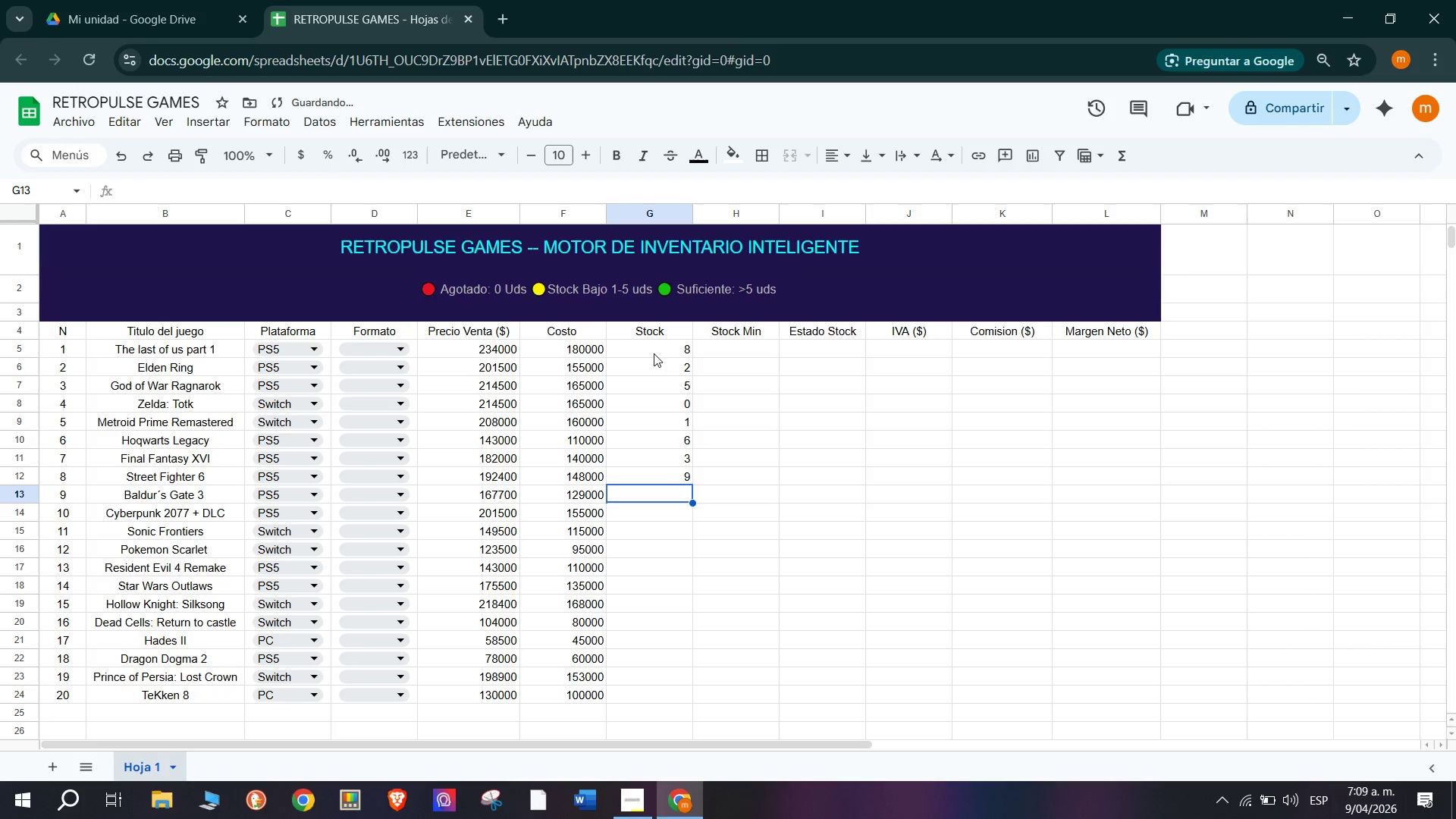 
key(4)
 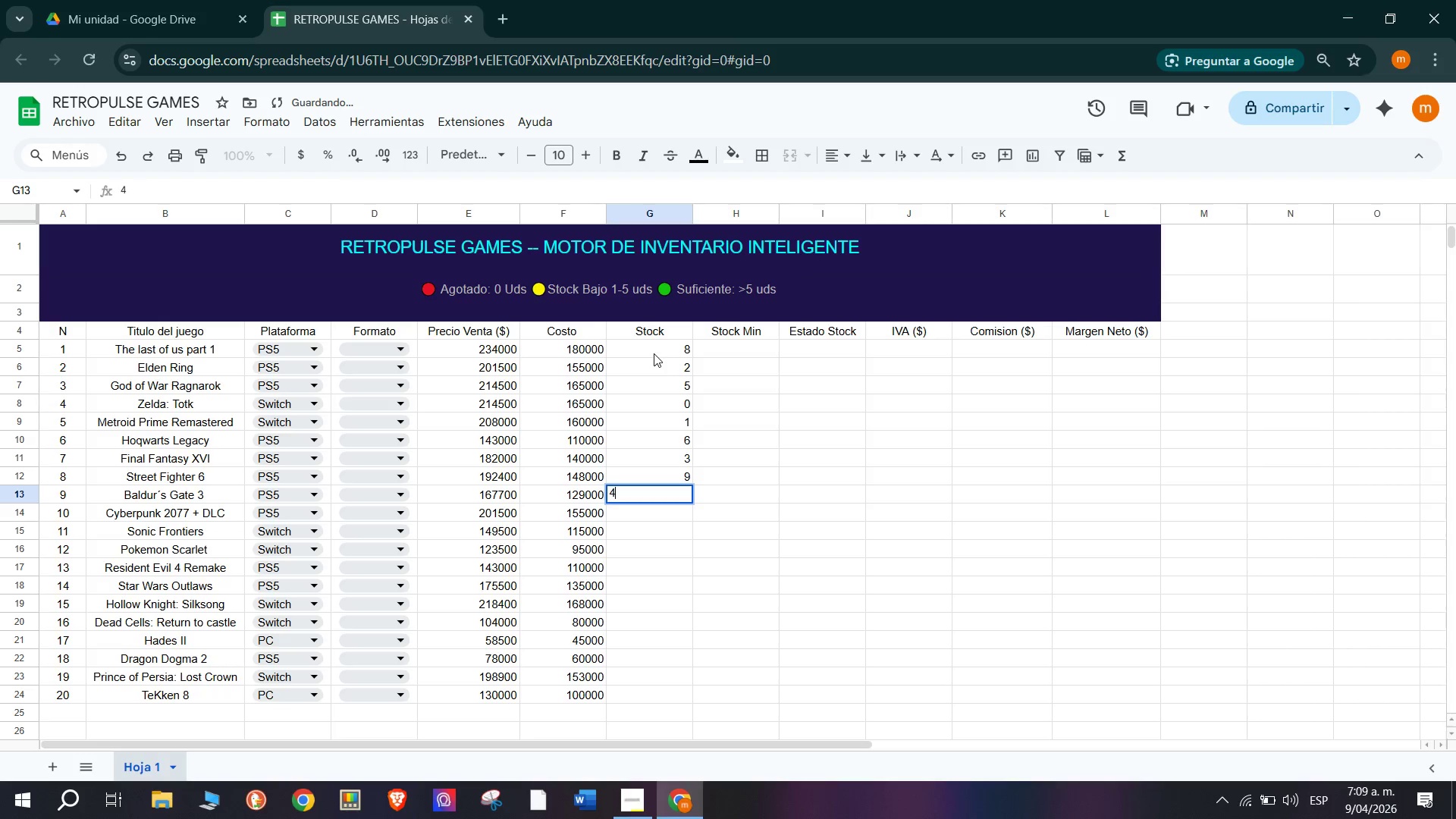 
key(Enter)
 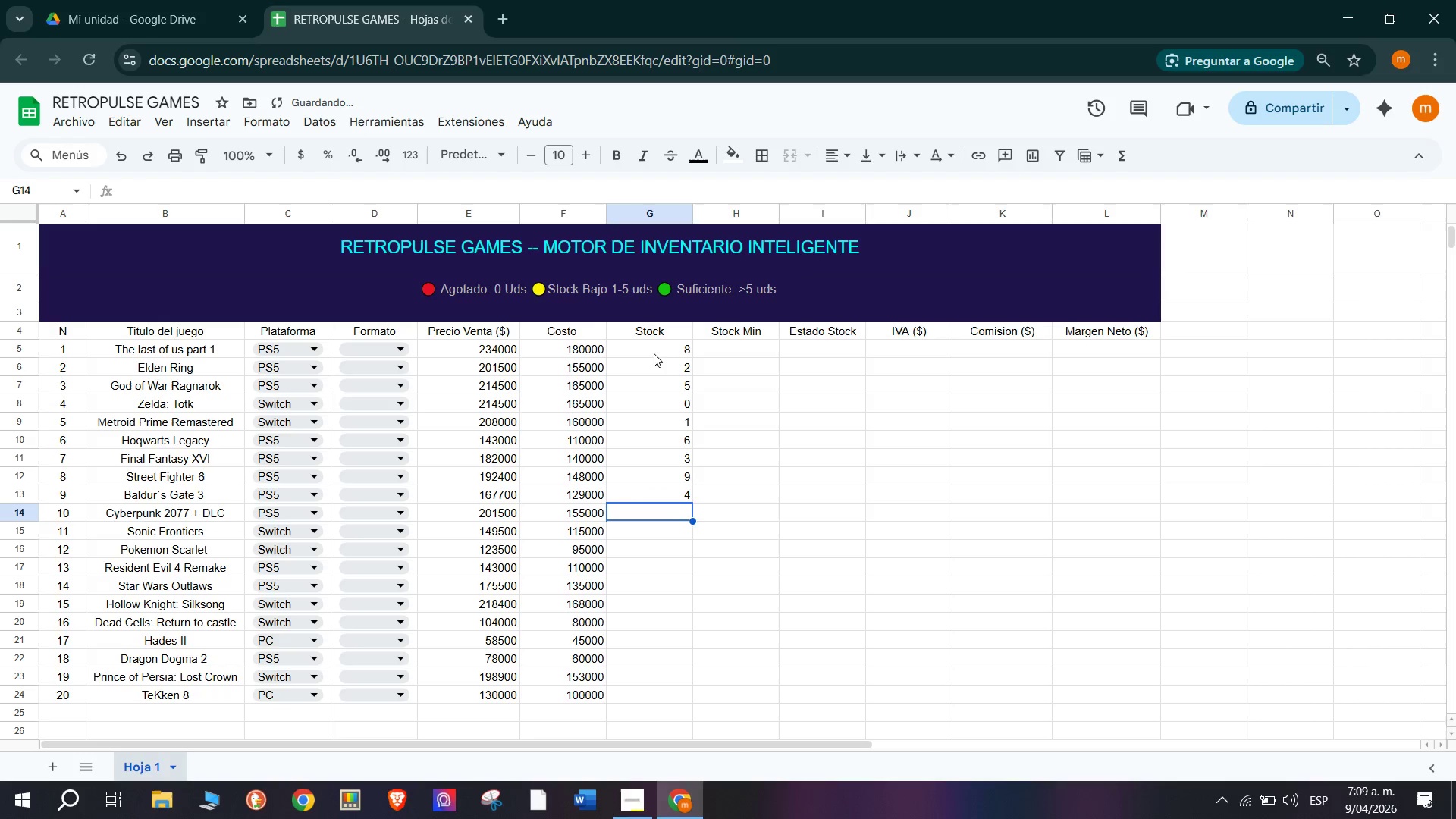 
key(0)
 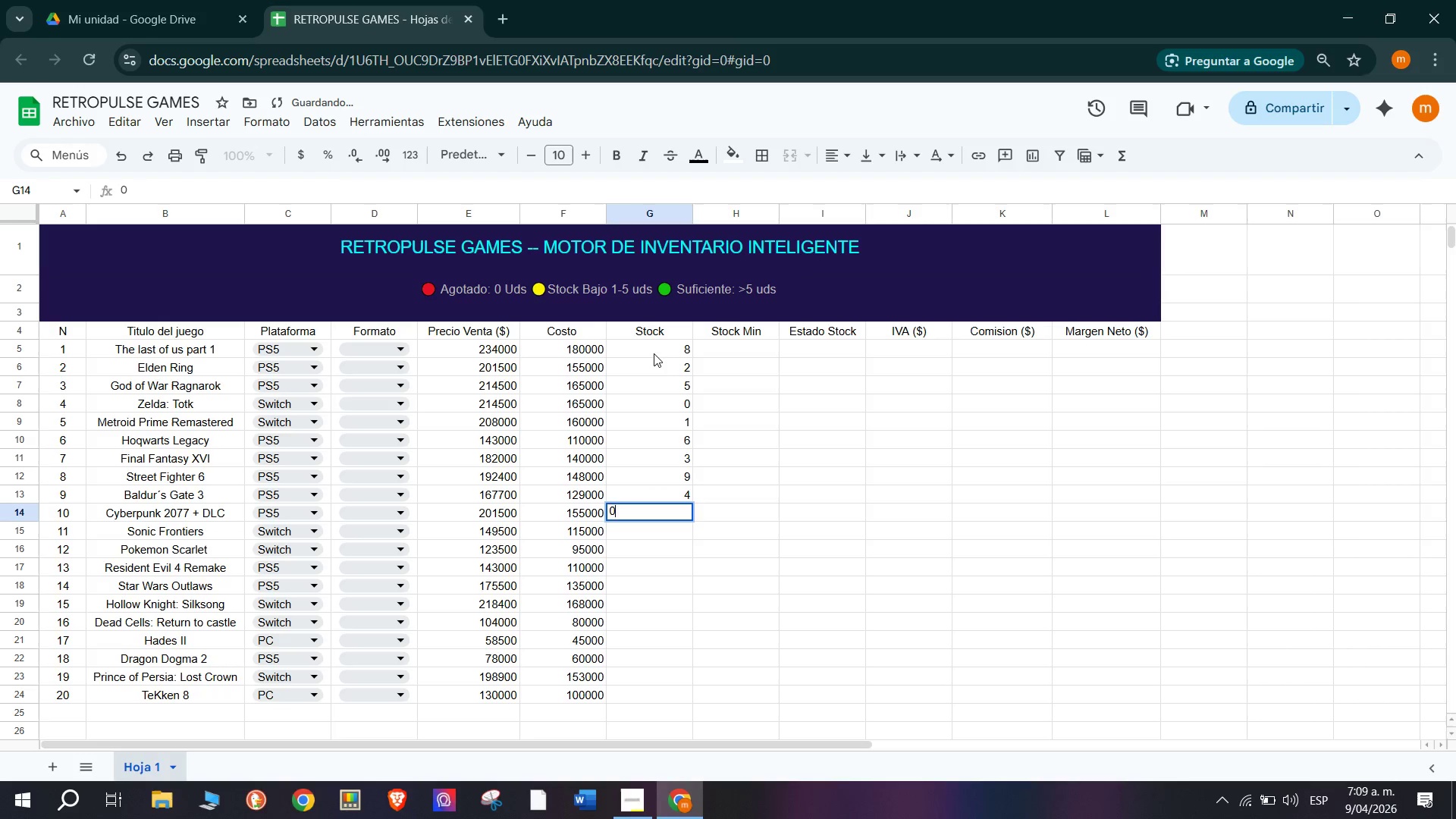 
key(Enter)
 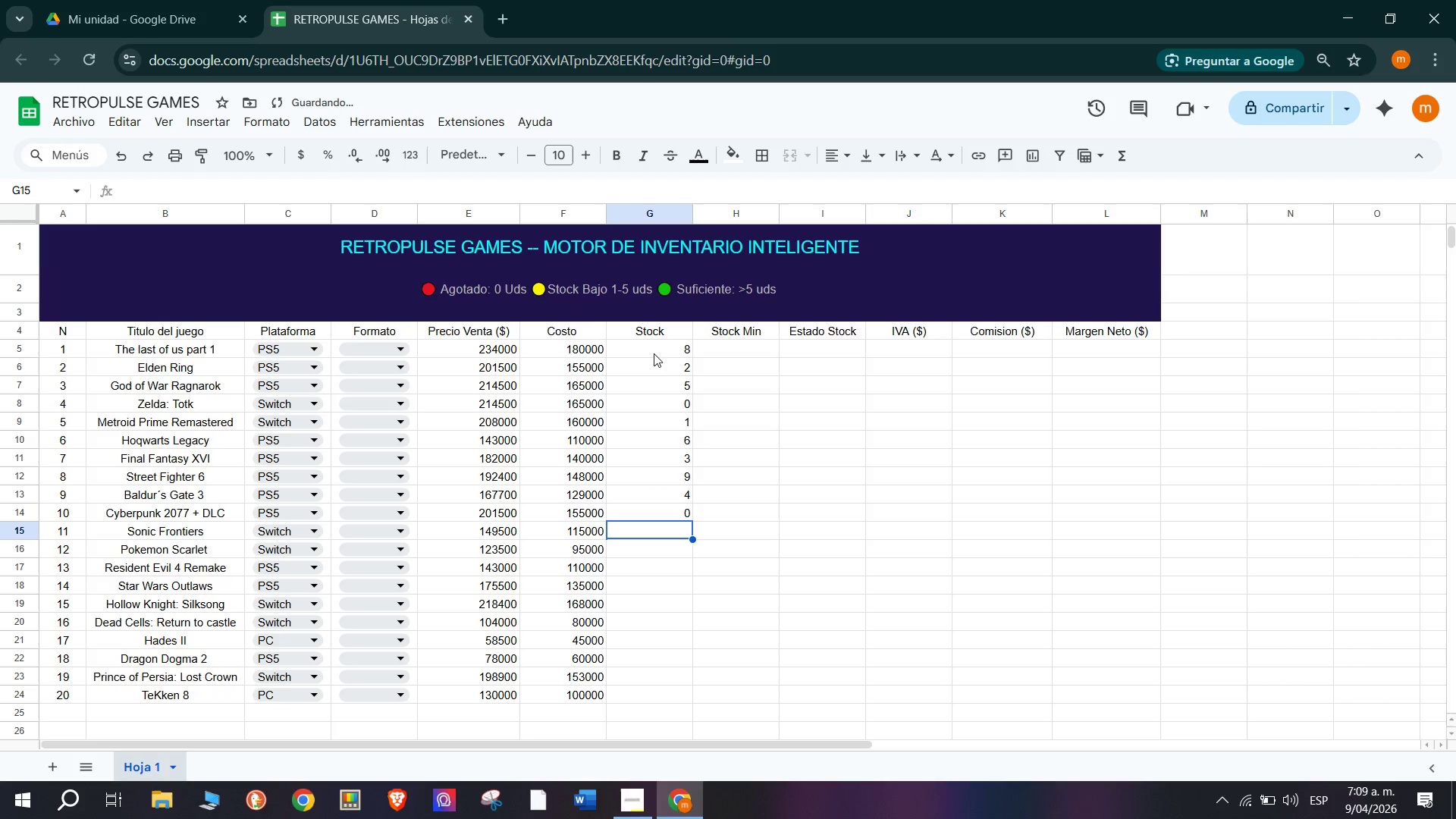 
key(7)
 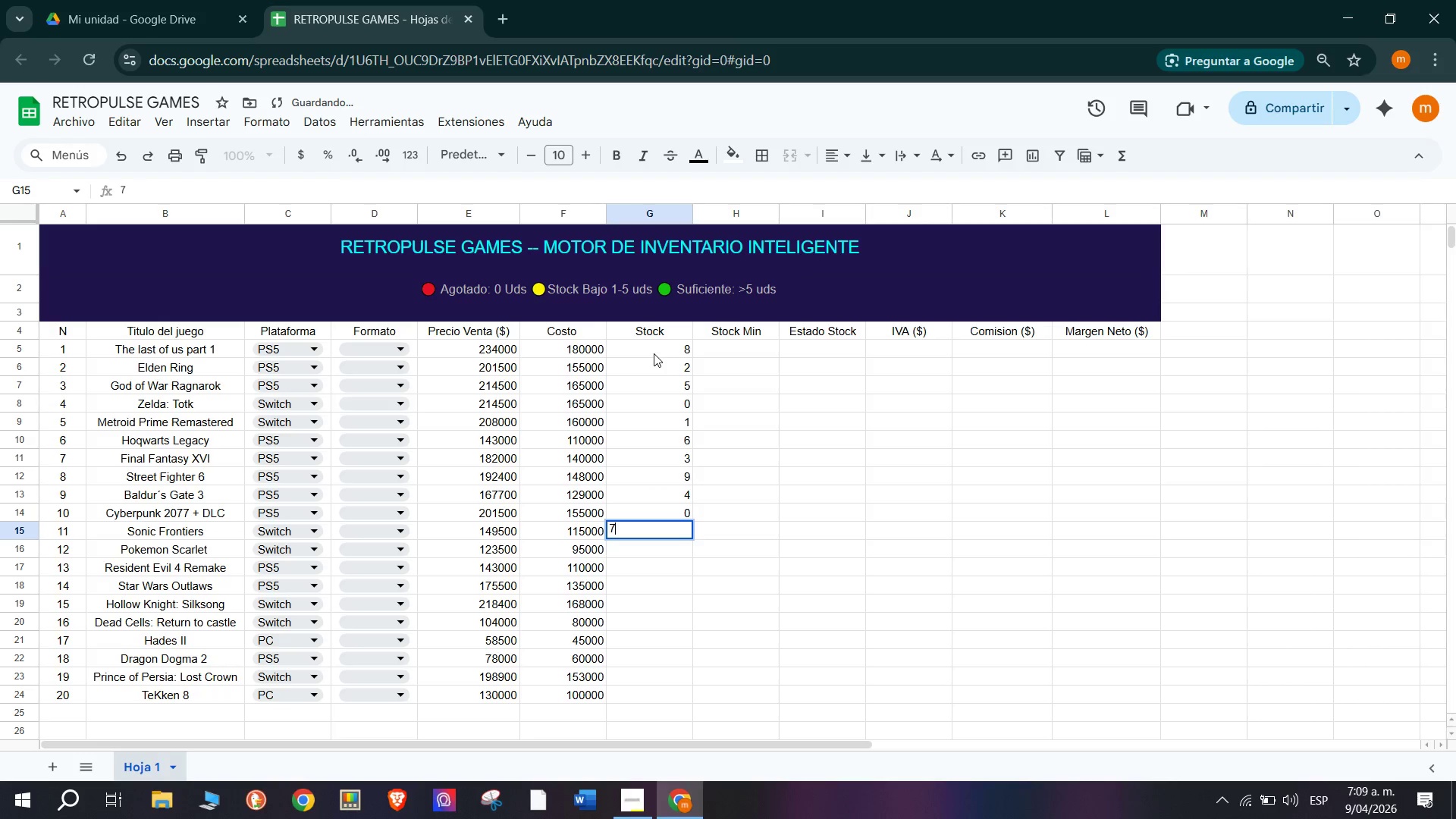 
key(Enter)
 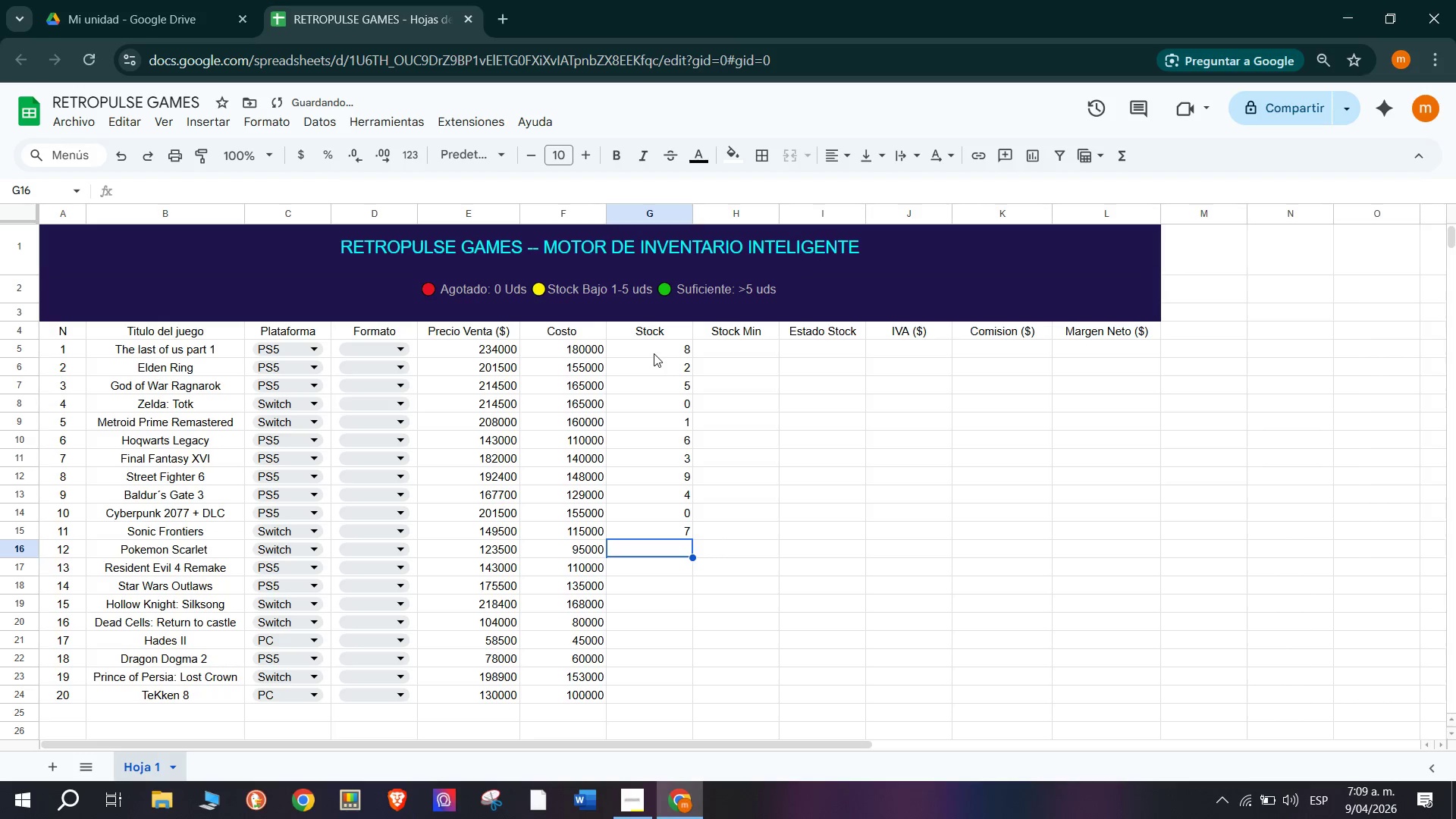 
key(2)
 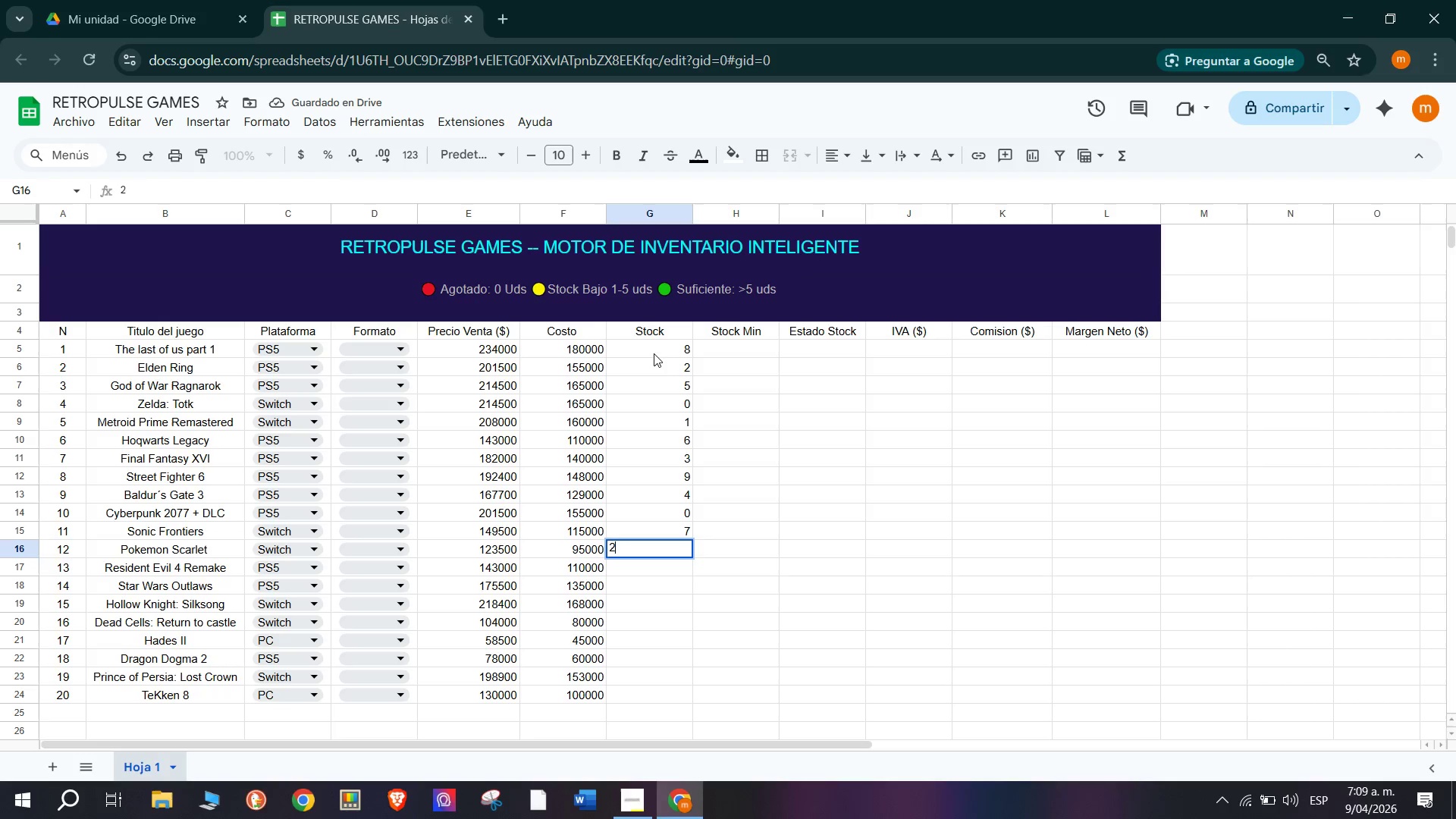 
key(Enter)
 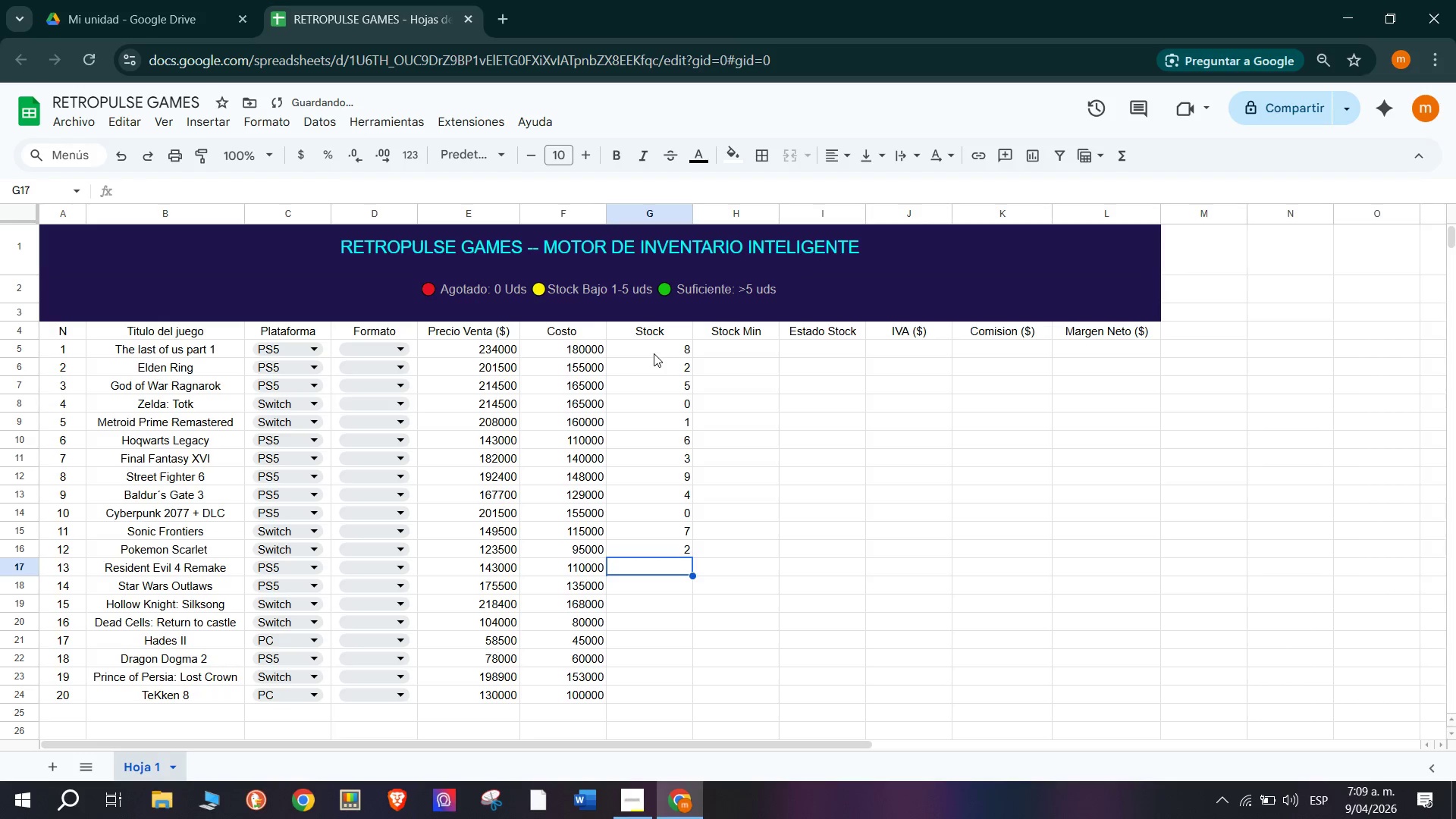 
key(5)
 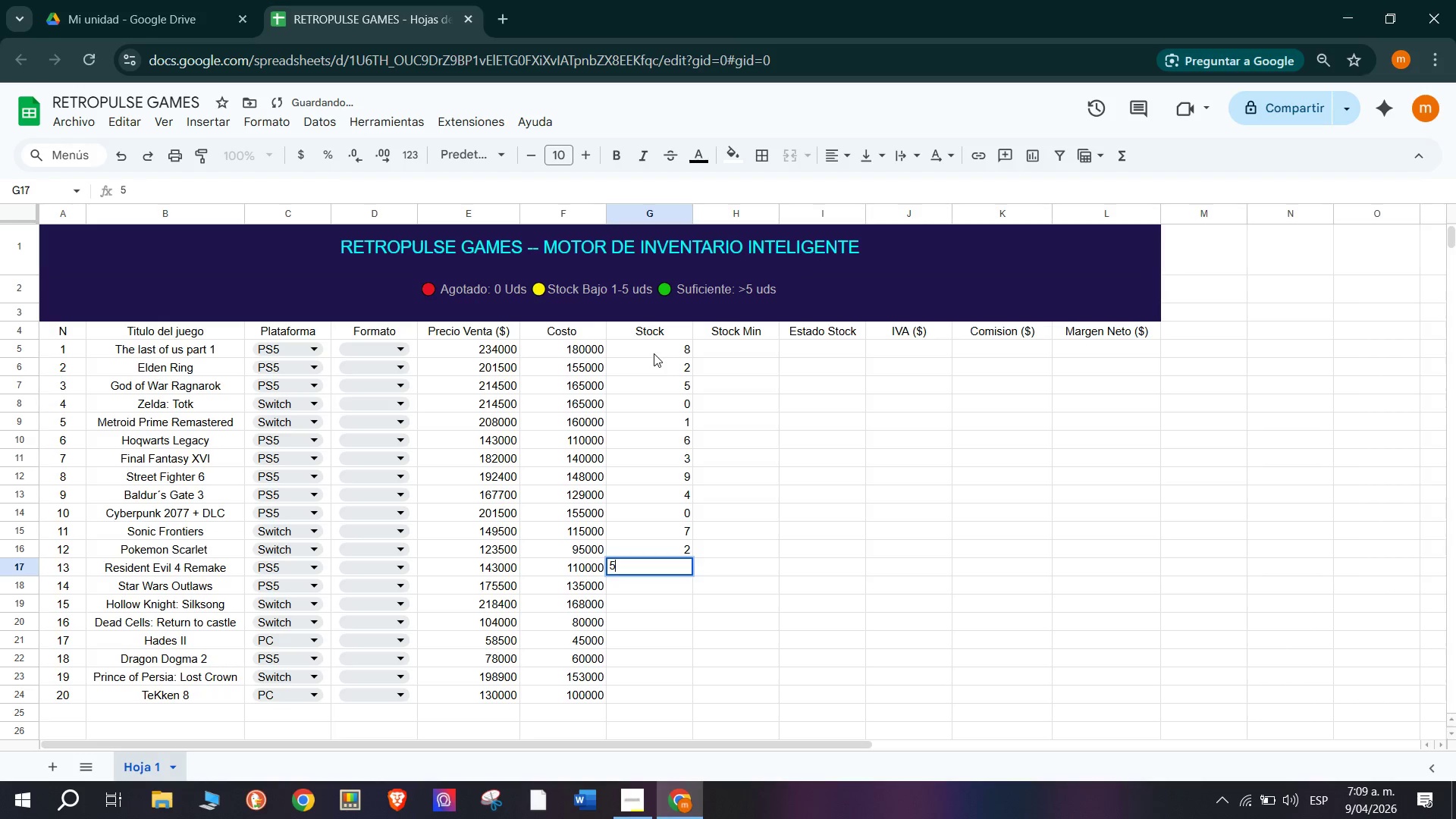 
key(Enter)
 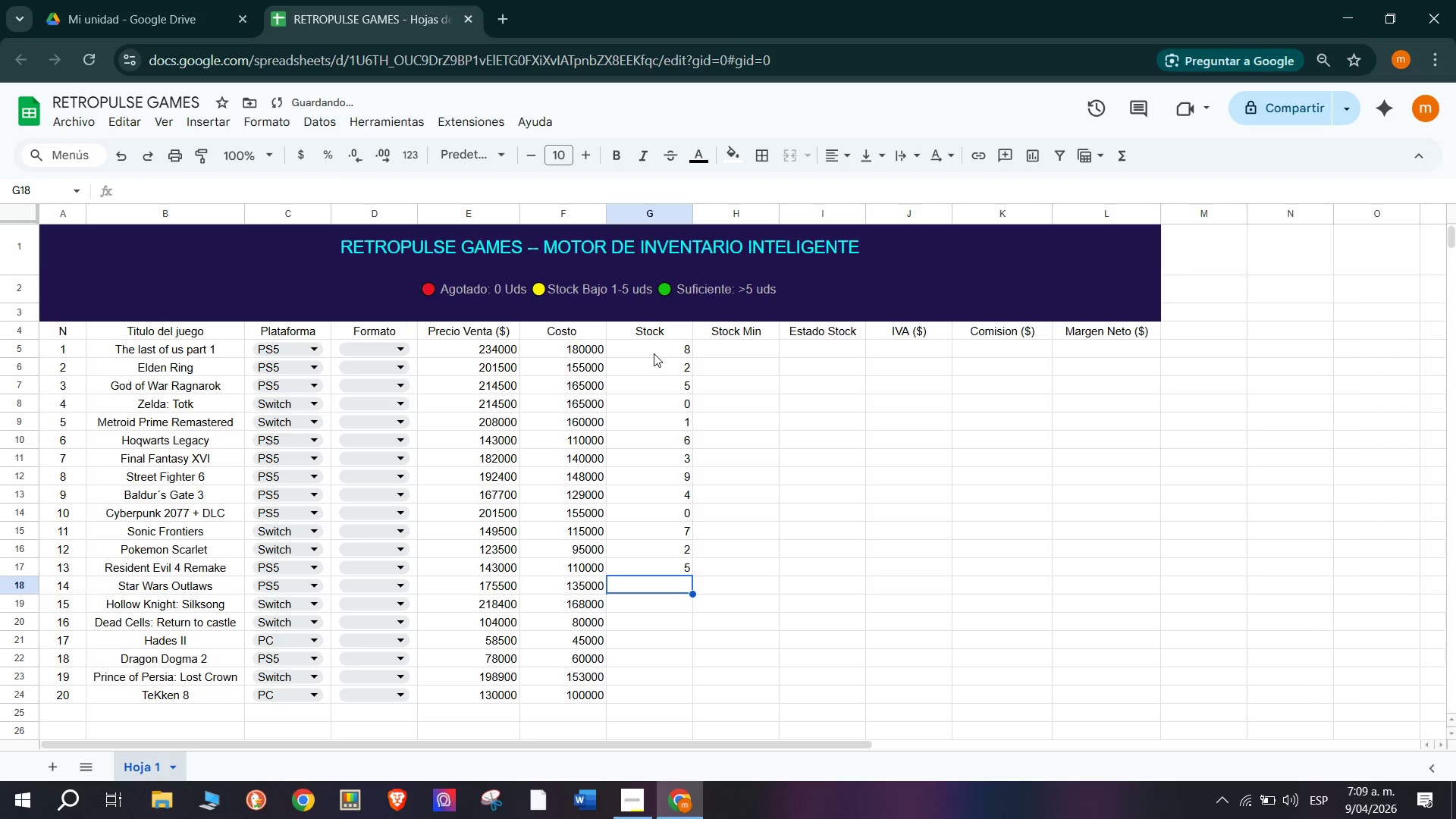 
key(1)
 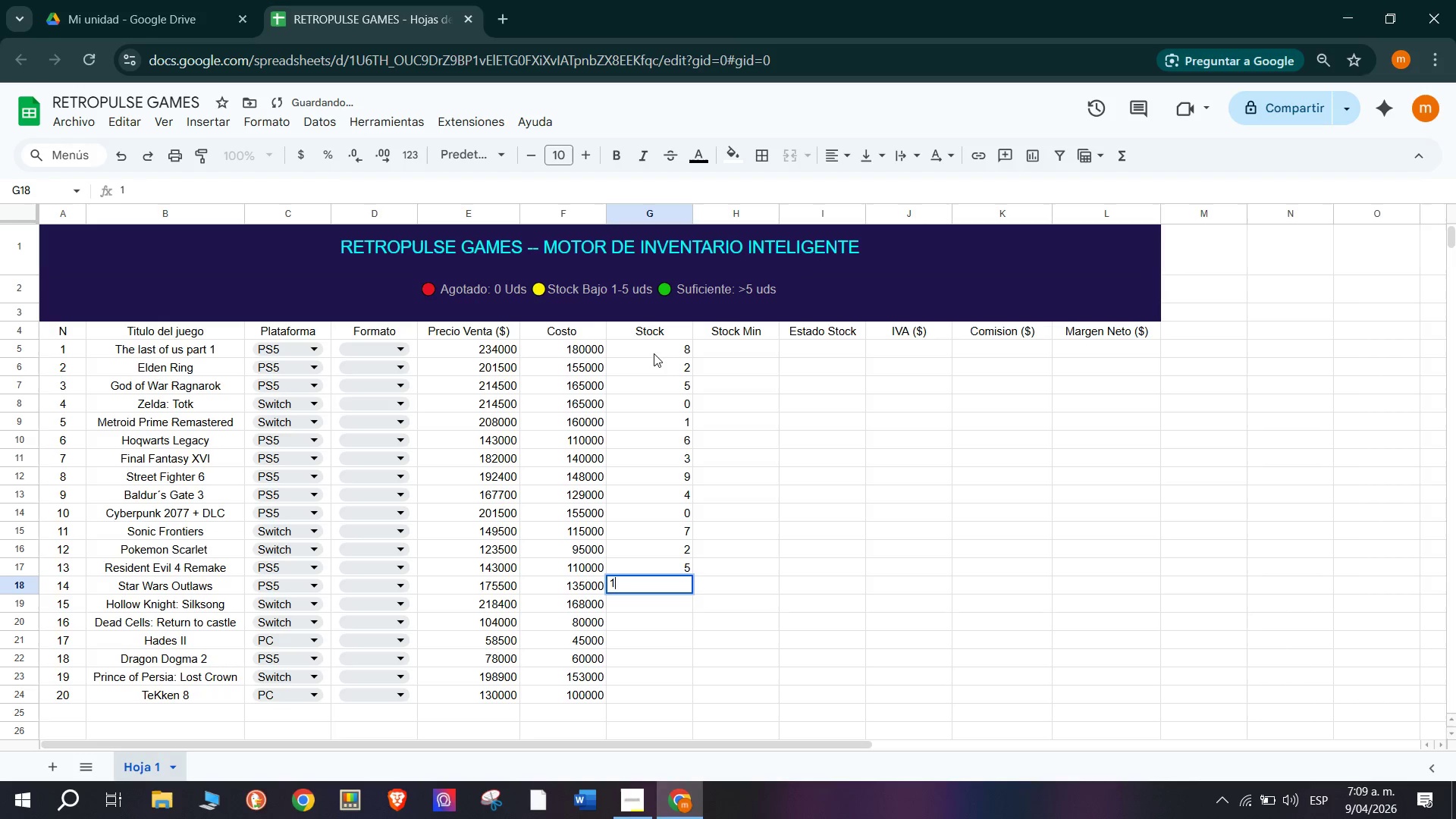 
key(Enter)
 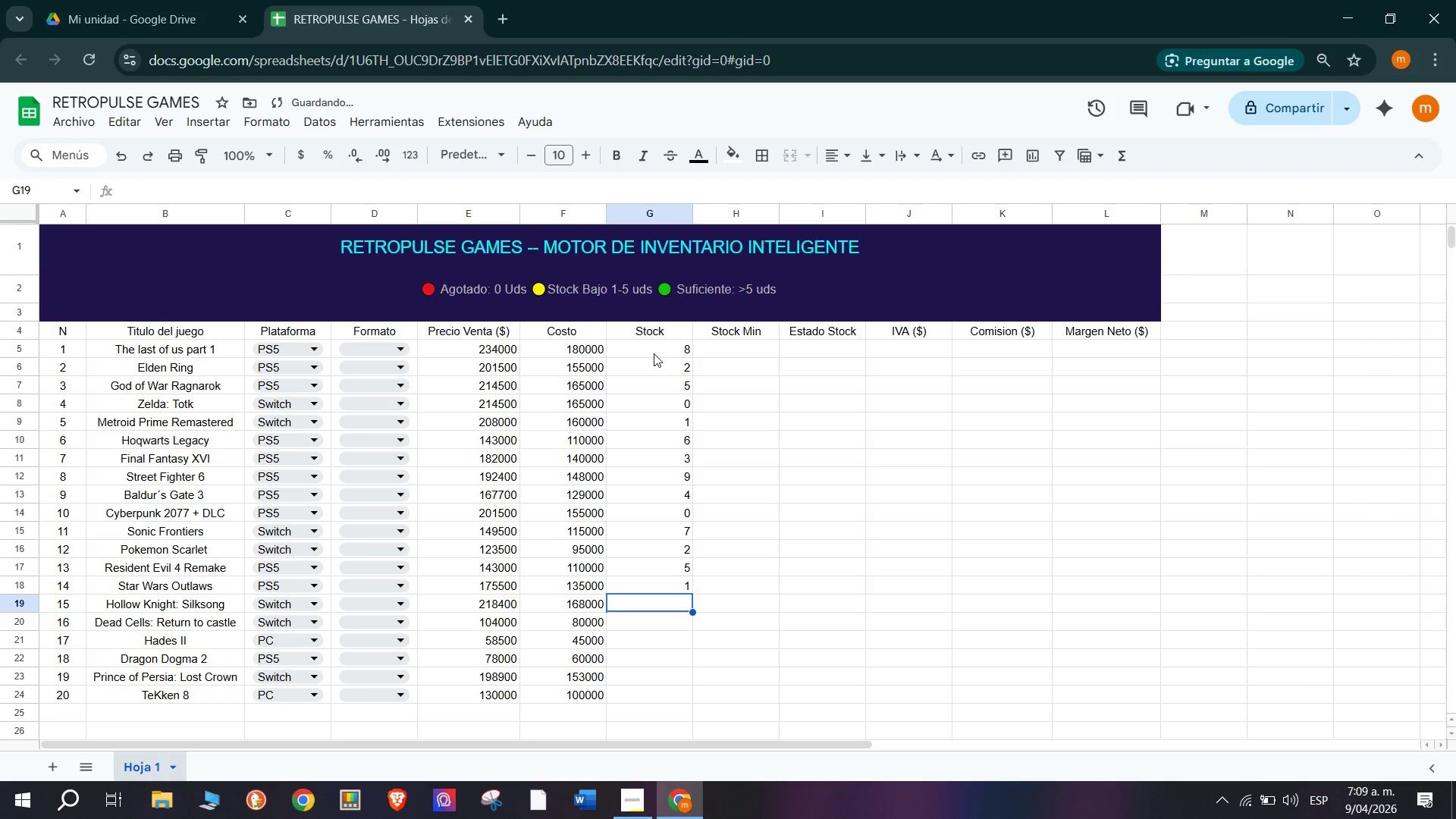 
type(11)
 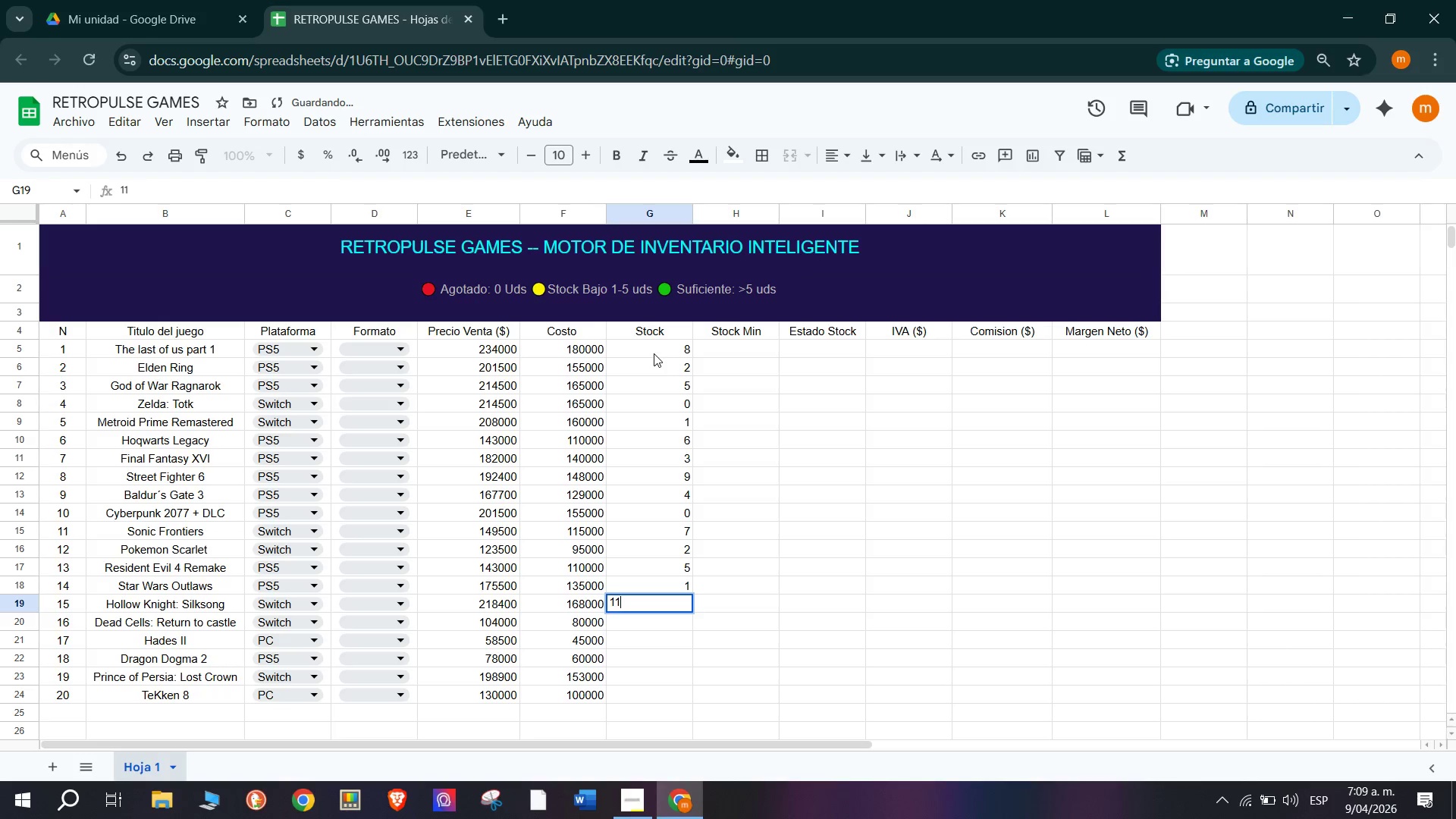 
key(Enter)
 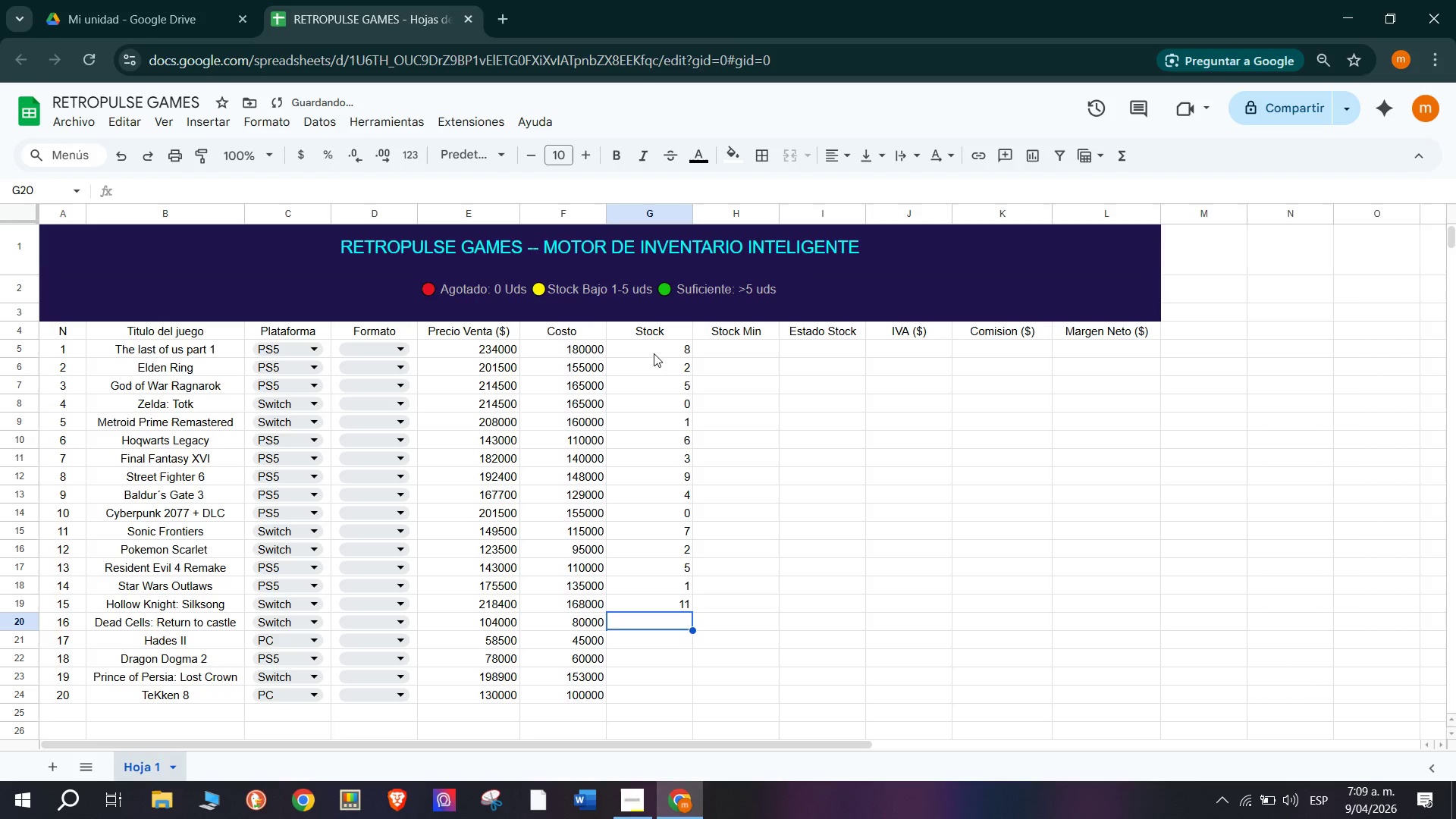 
key(0)
 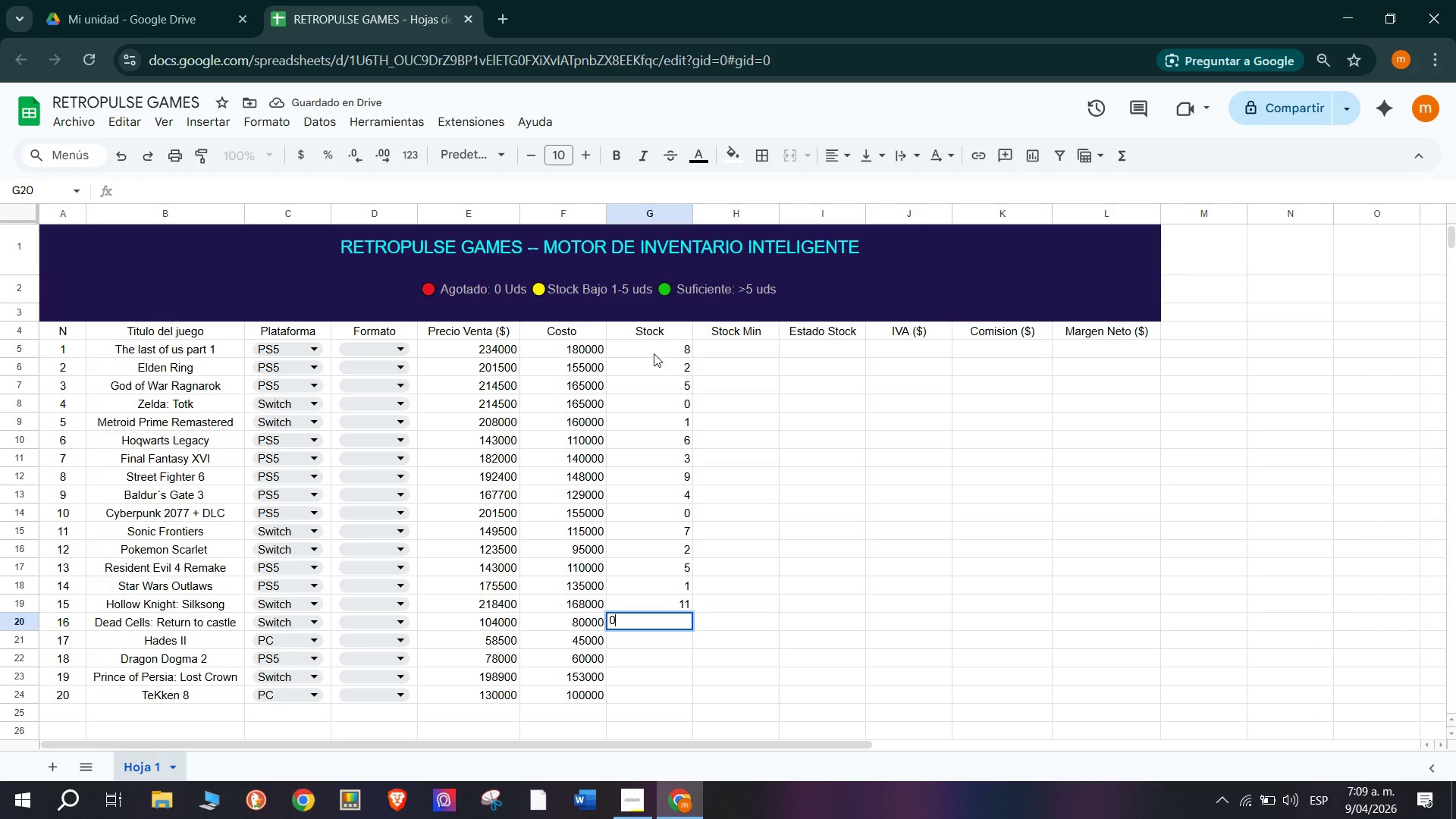 
key(Enter)
 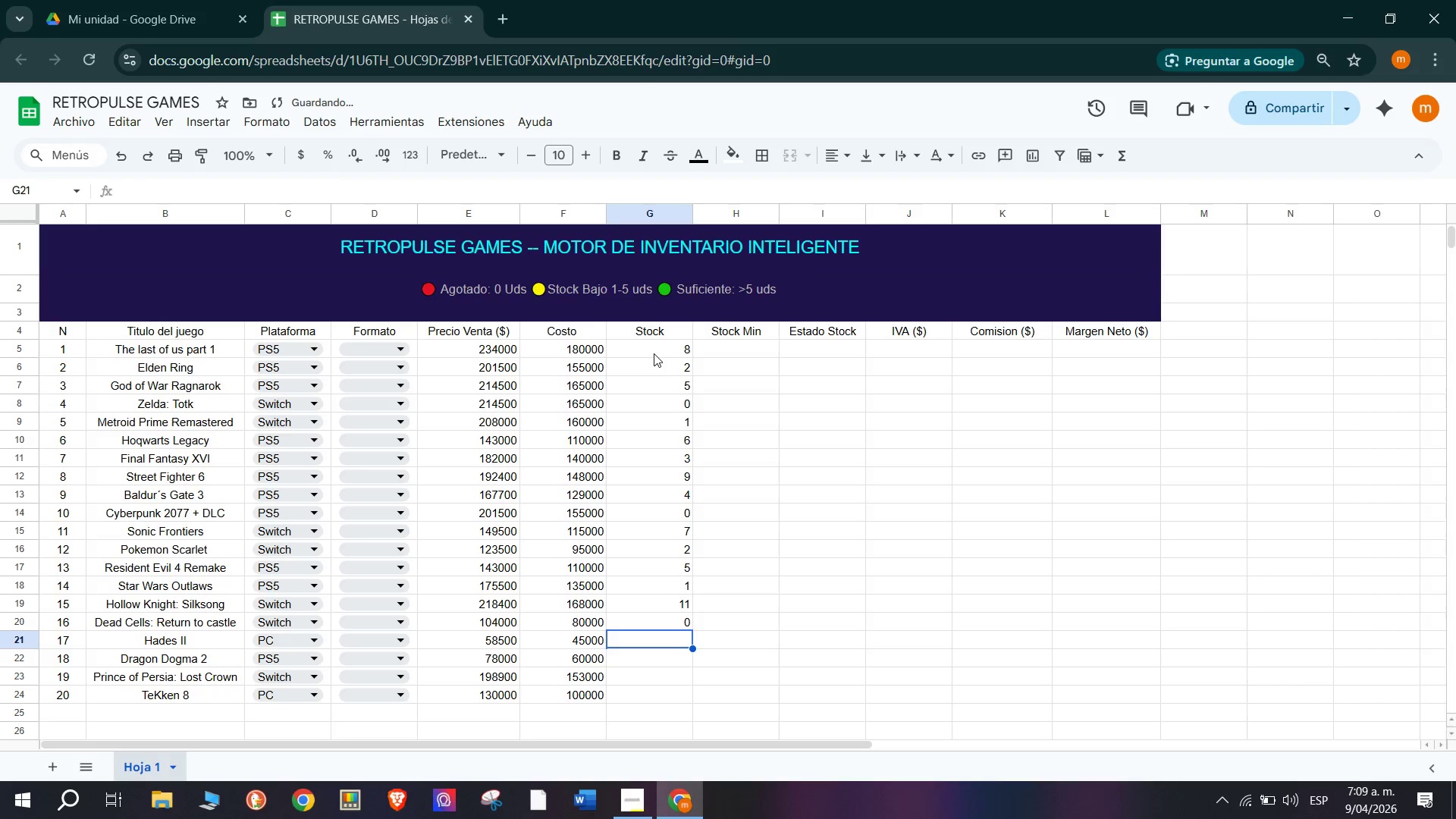 
type(15)
 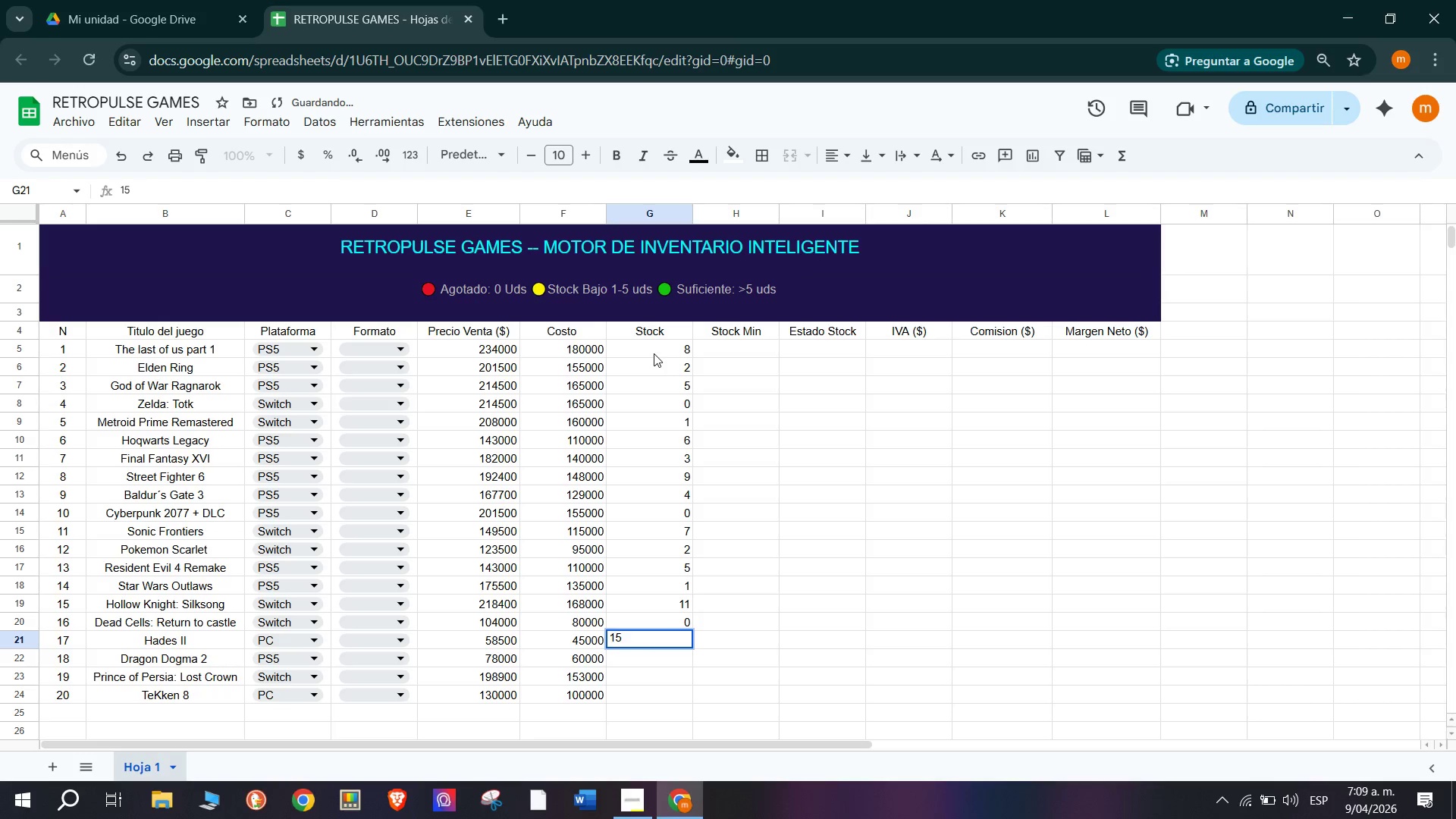 
key(Enter)
 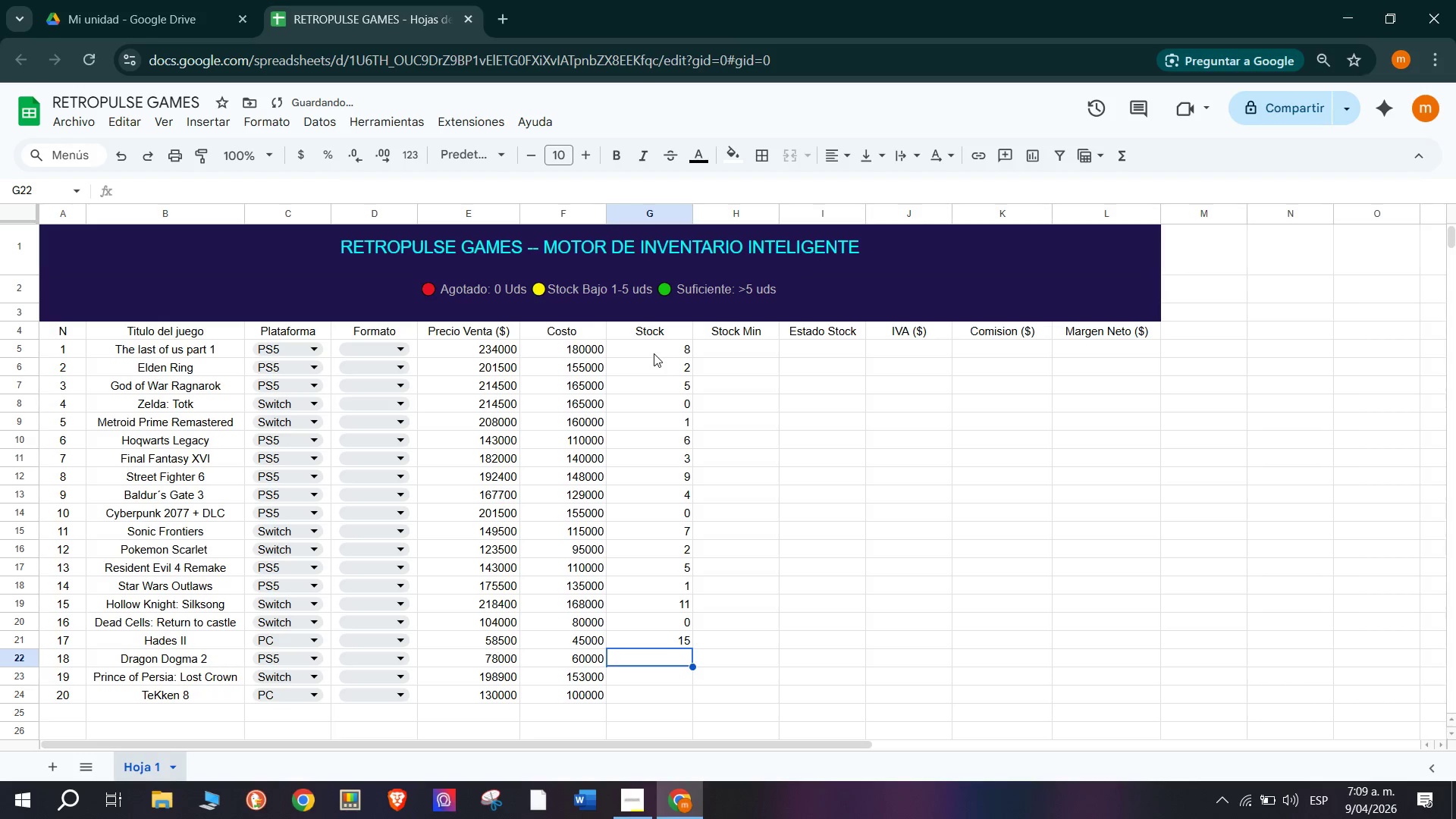 
key(3)
 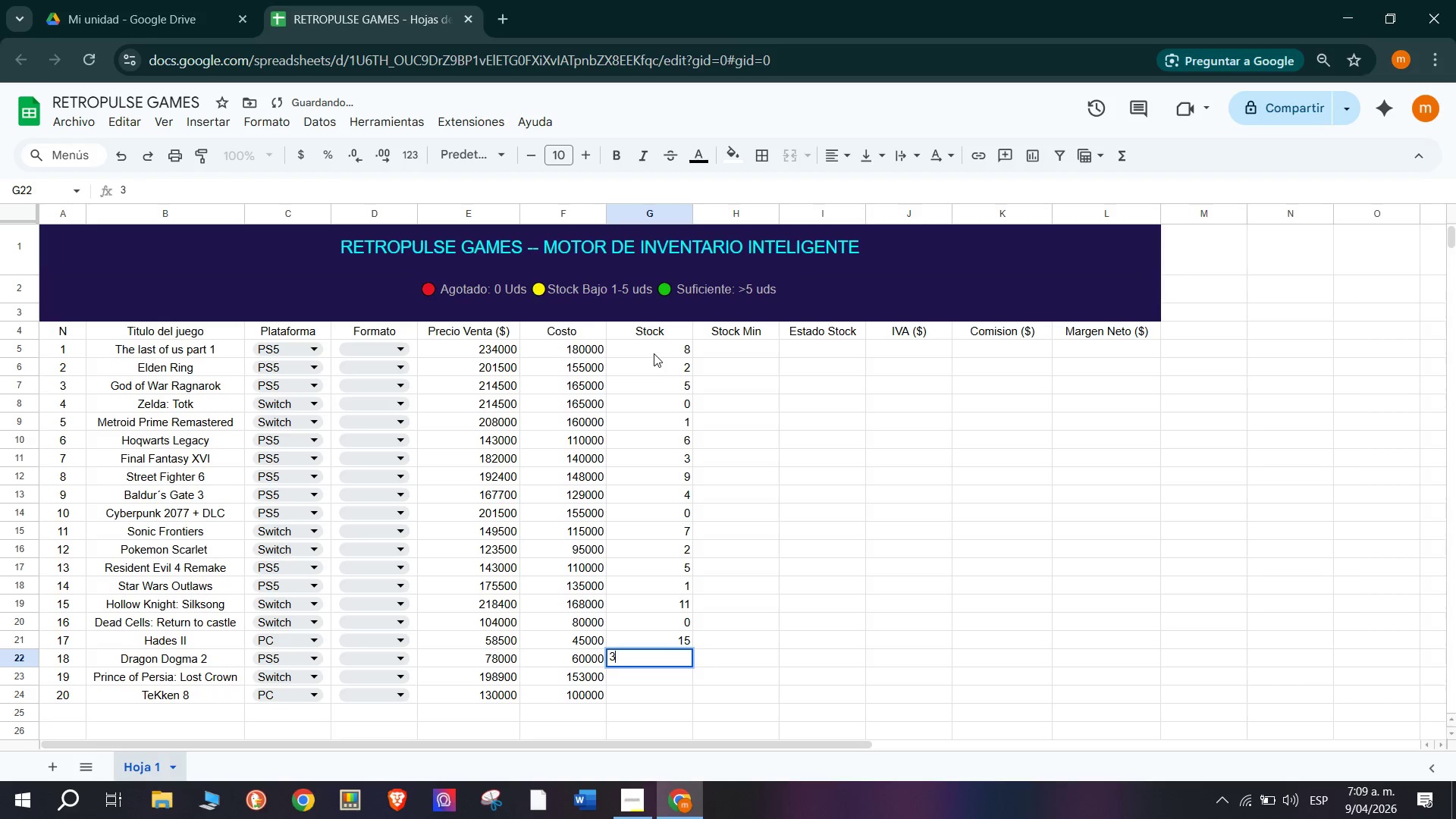 
key(Enter)
 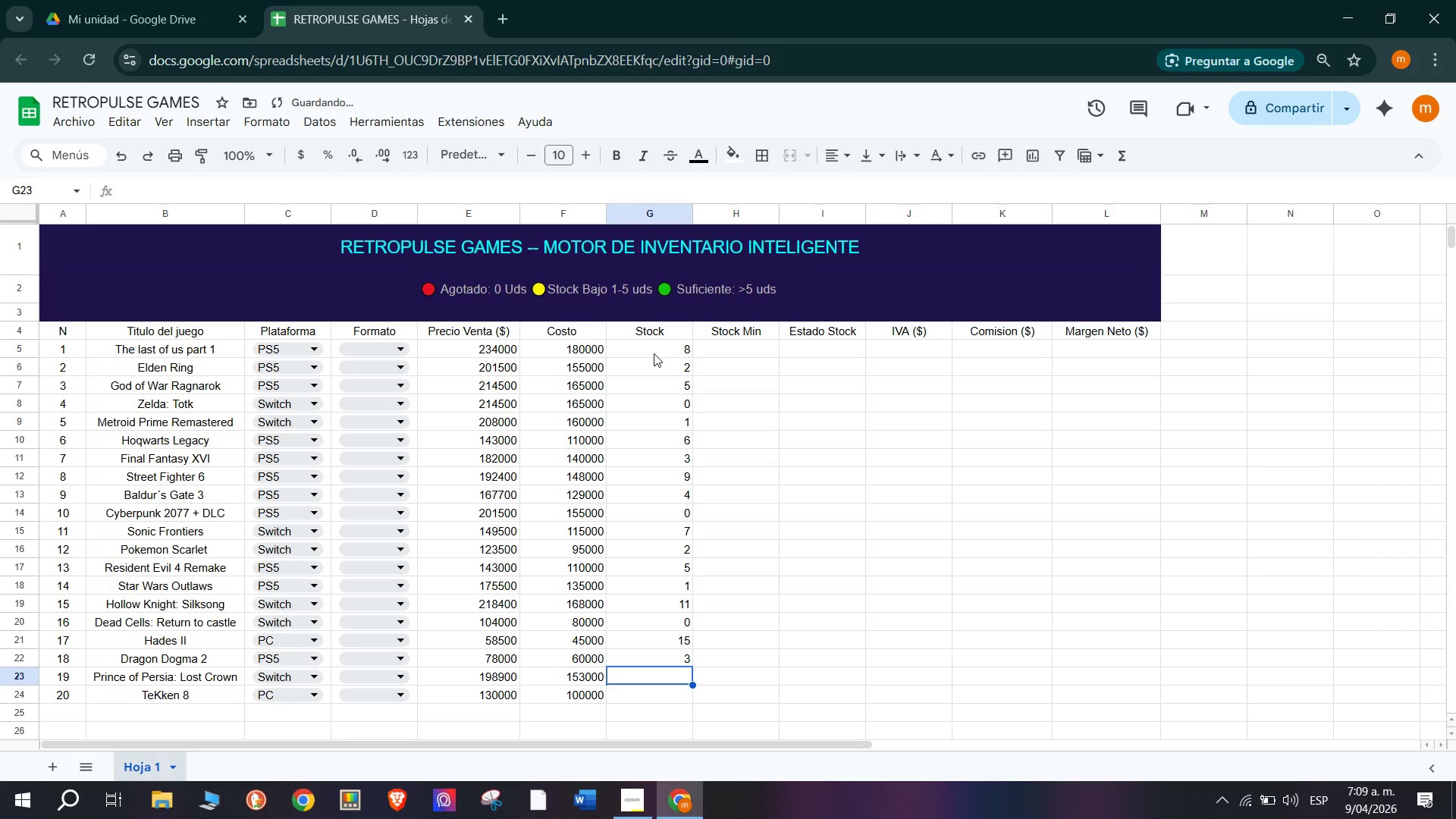 
key(6)
 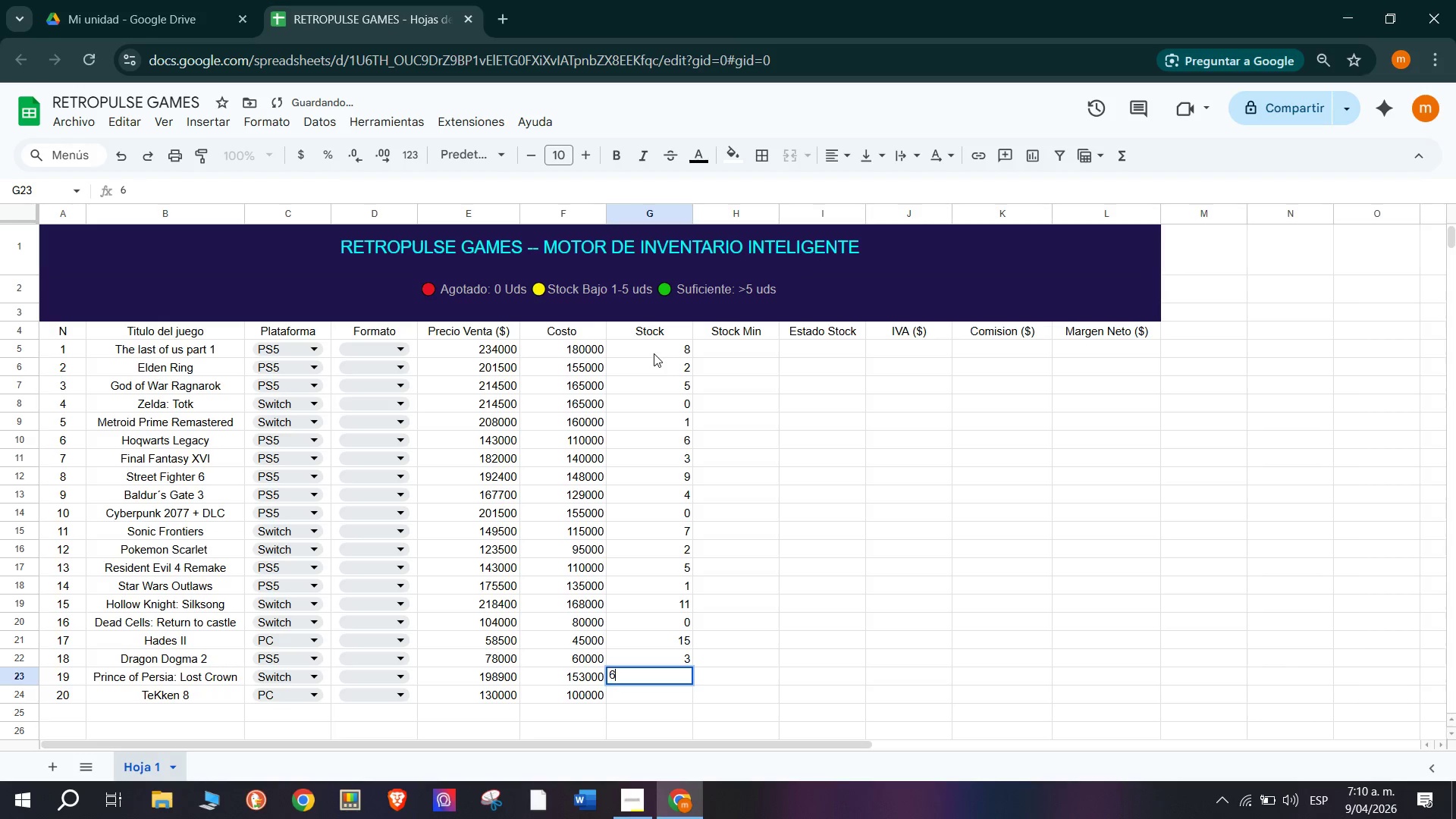 
key(Enter)
 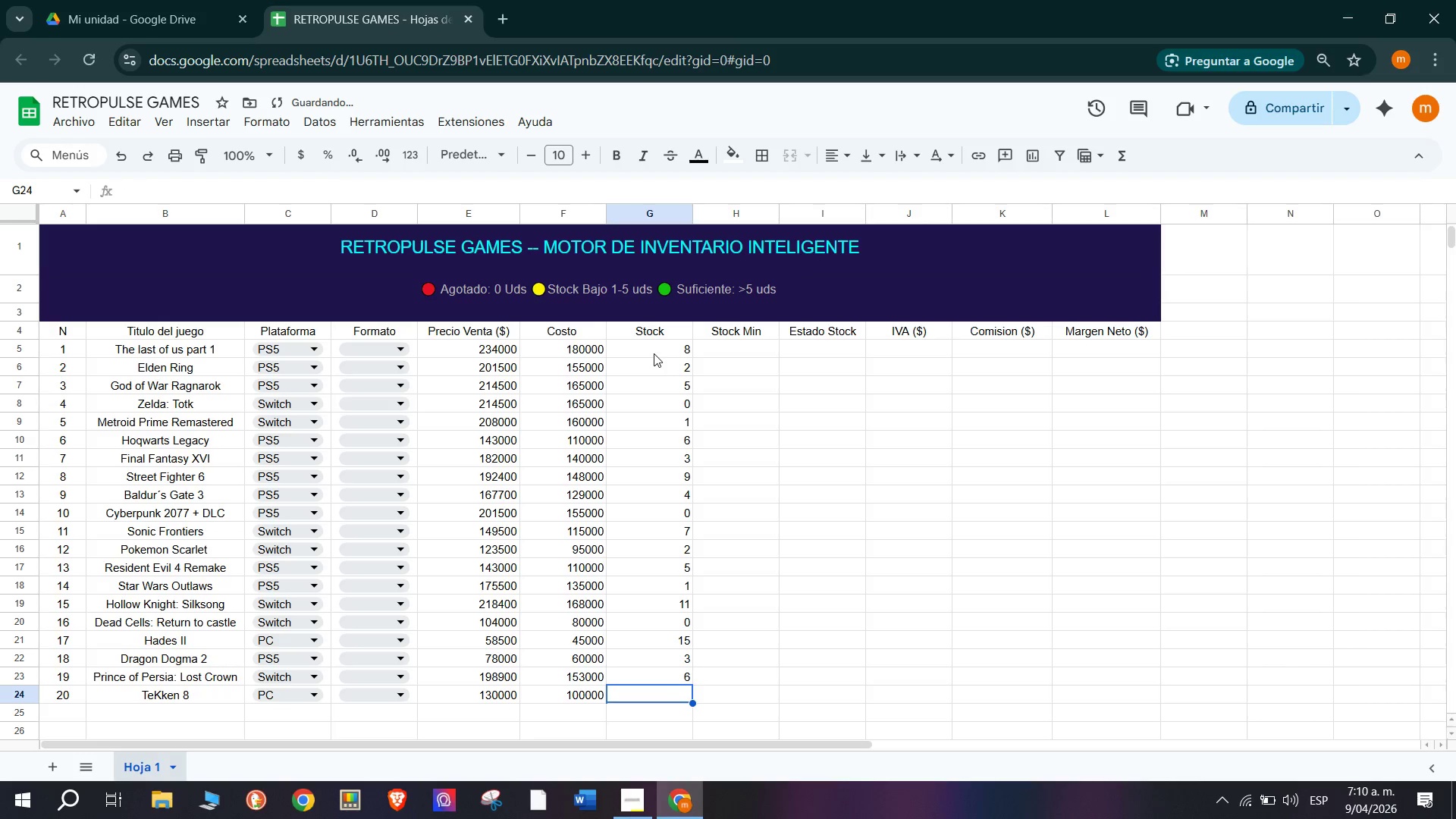 
key(2)
 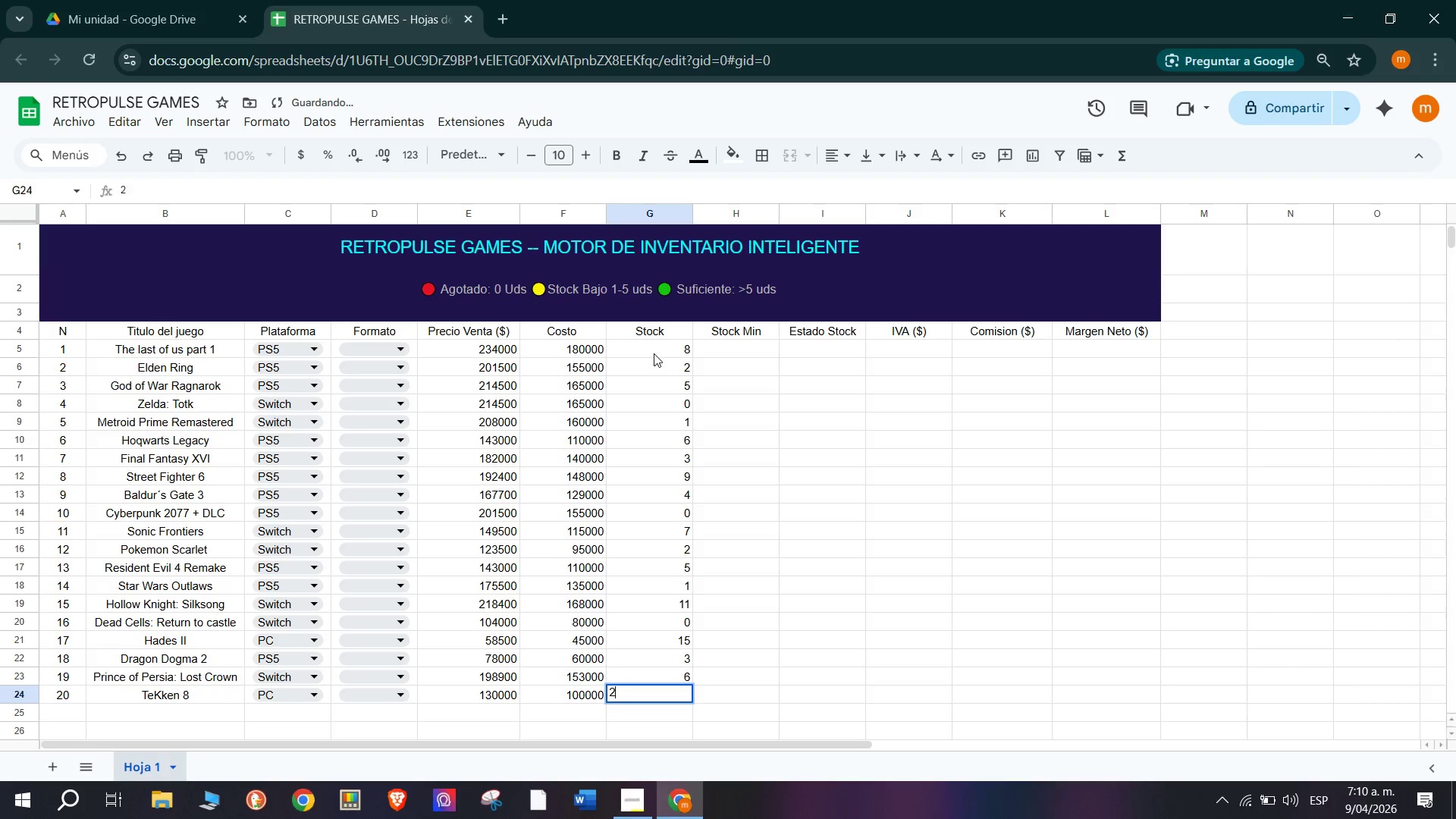 
key(Enter)
 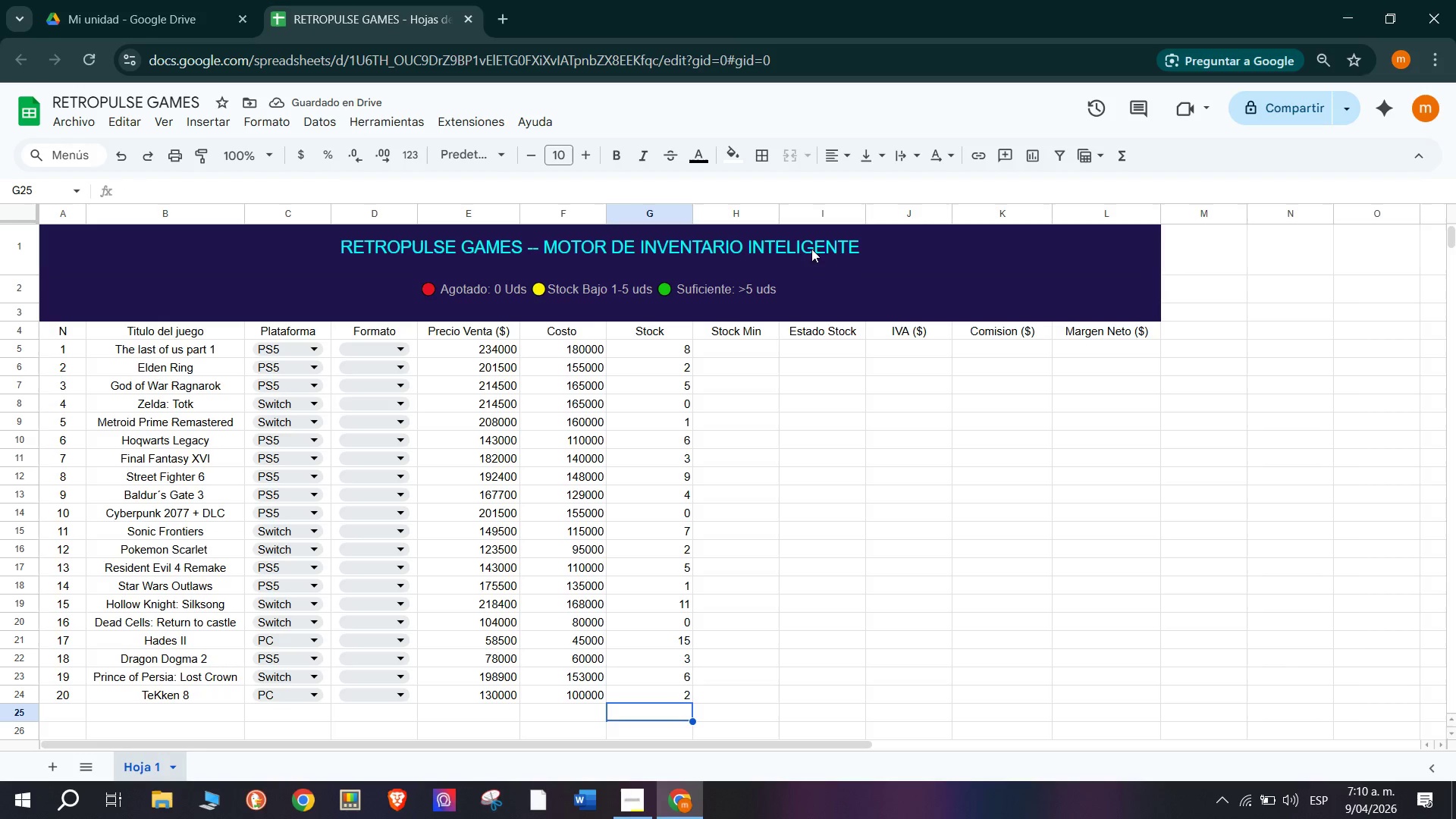 
left_click([759, 349])
 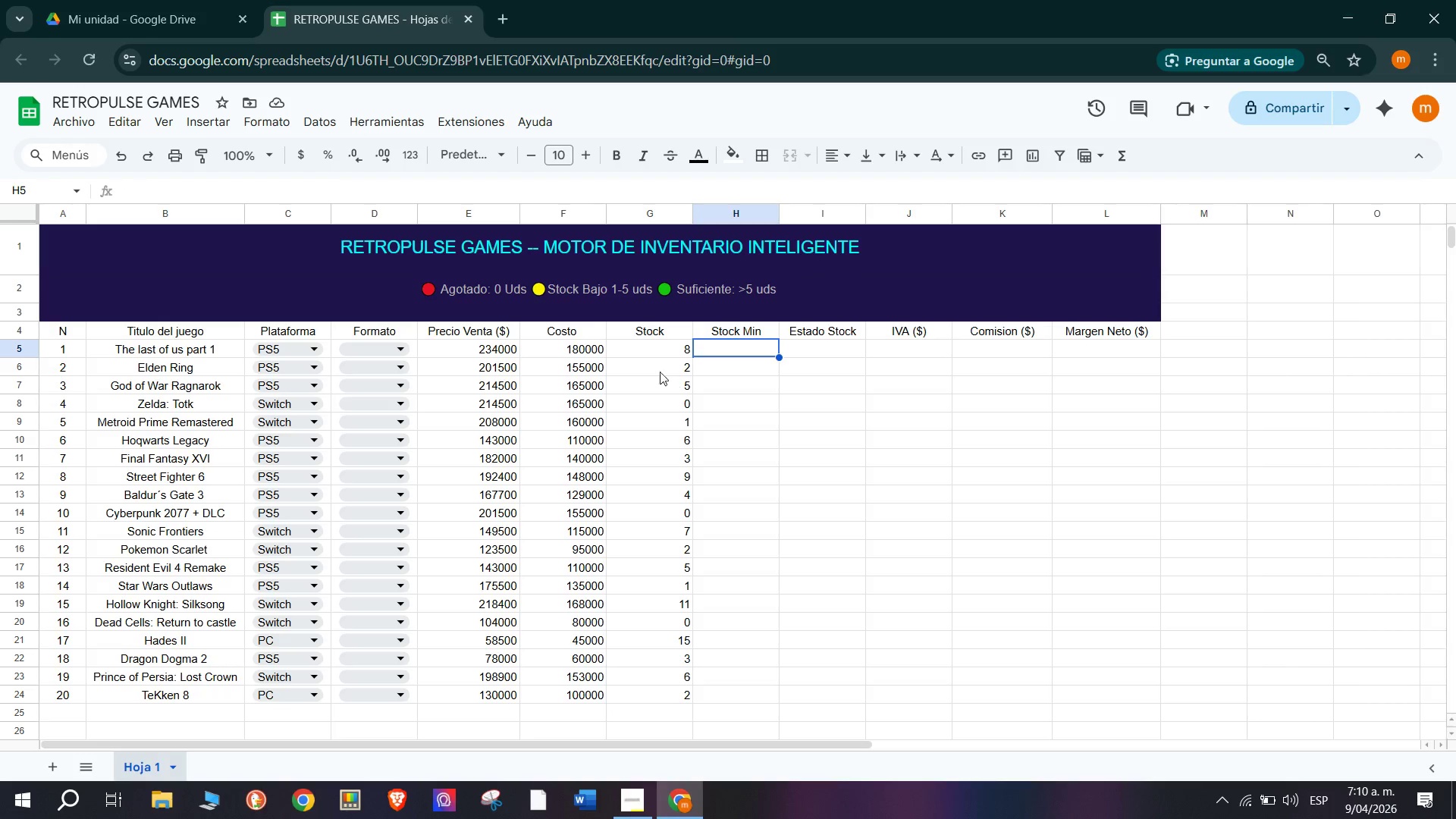 
left_click_drag(start_coordinate=[655, 349], to_coordinate=[660, 703])
 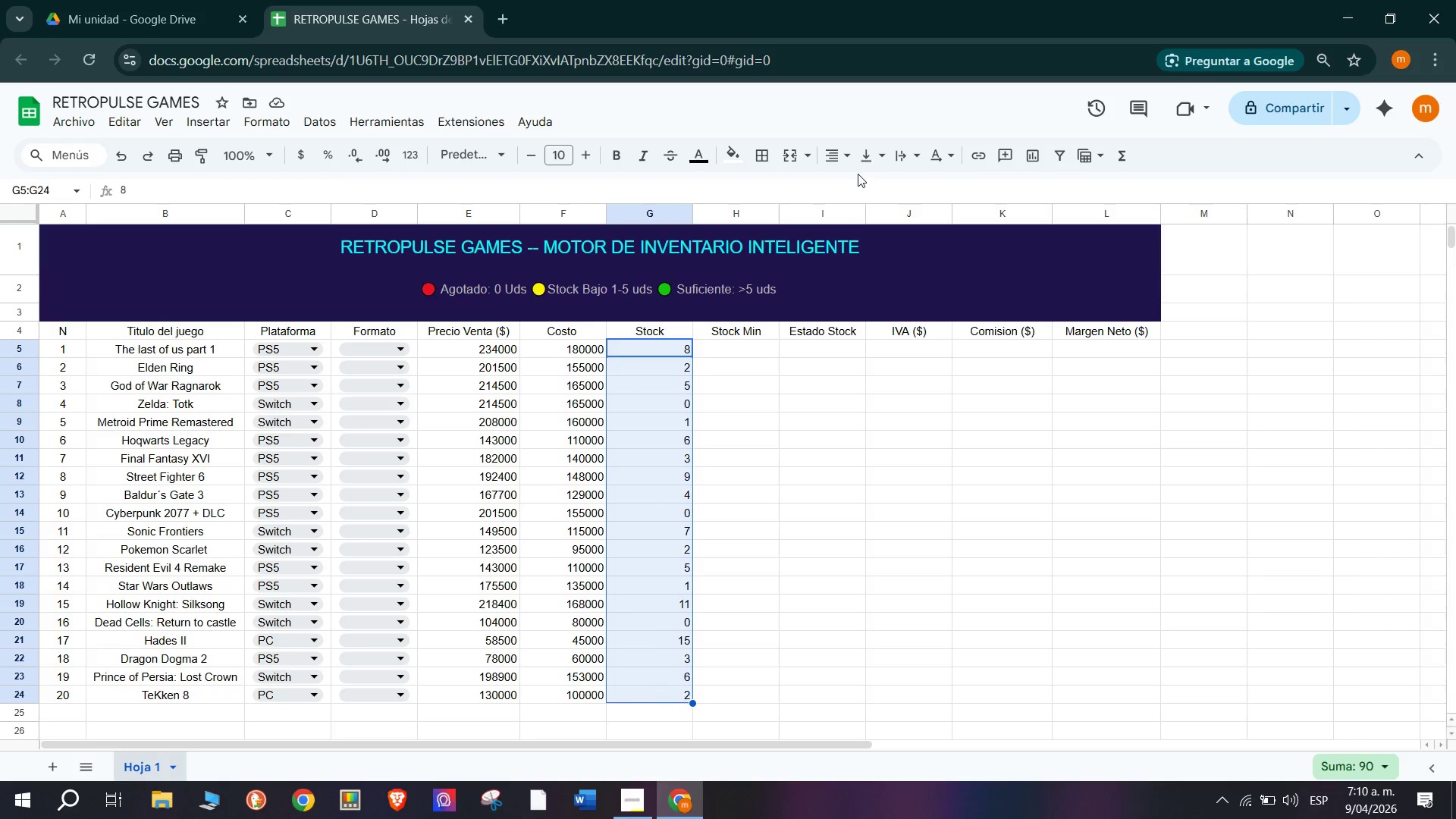 
left_click([849, 167])
 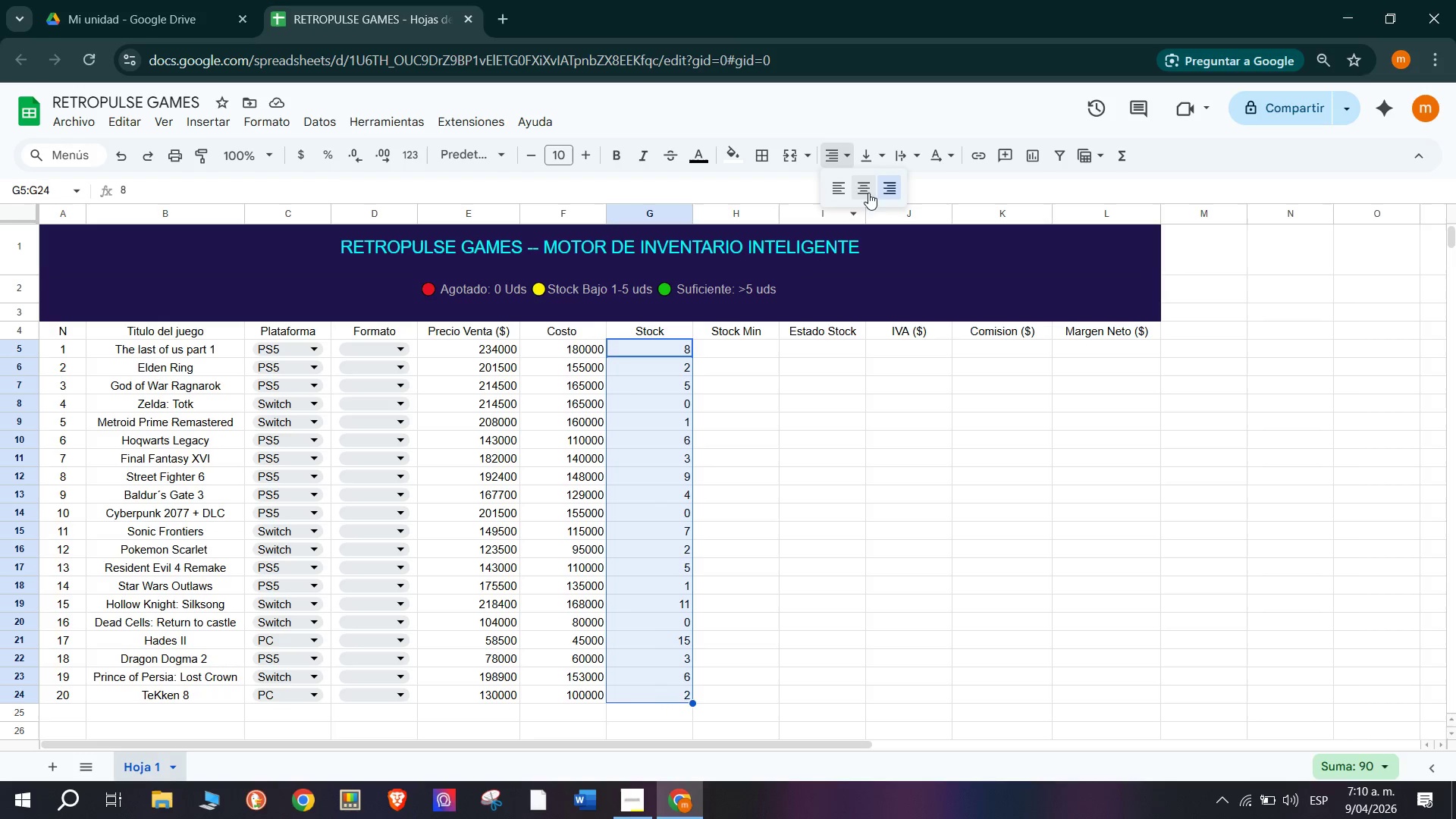 
left_click([868, 188])
 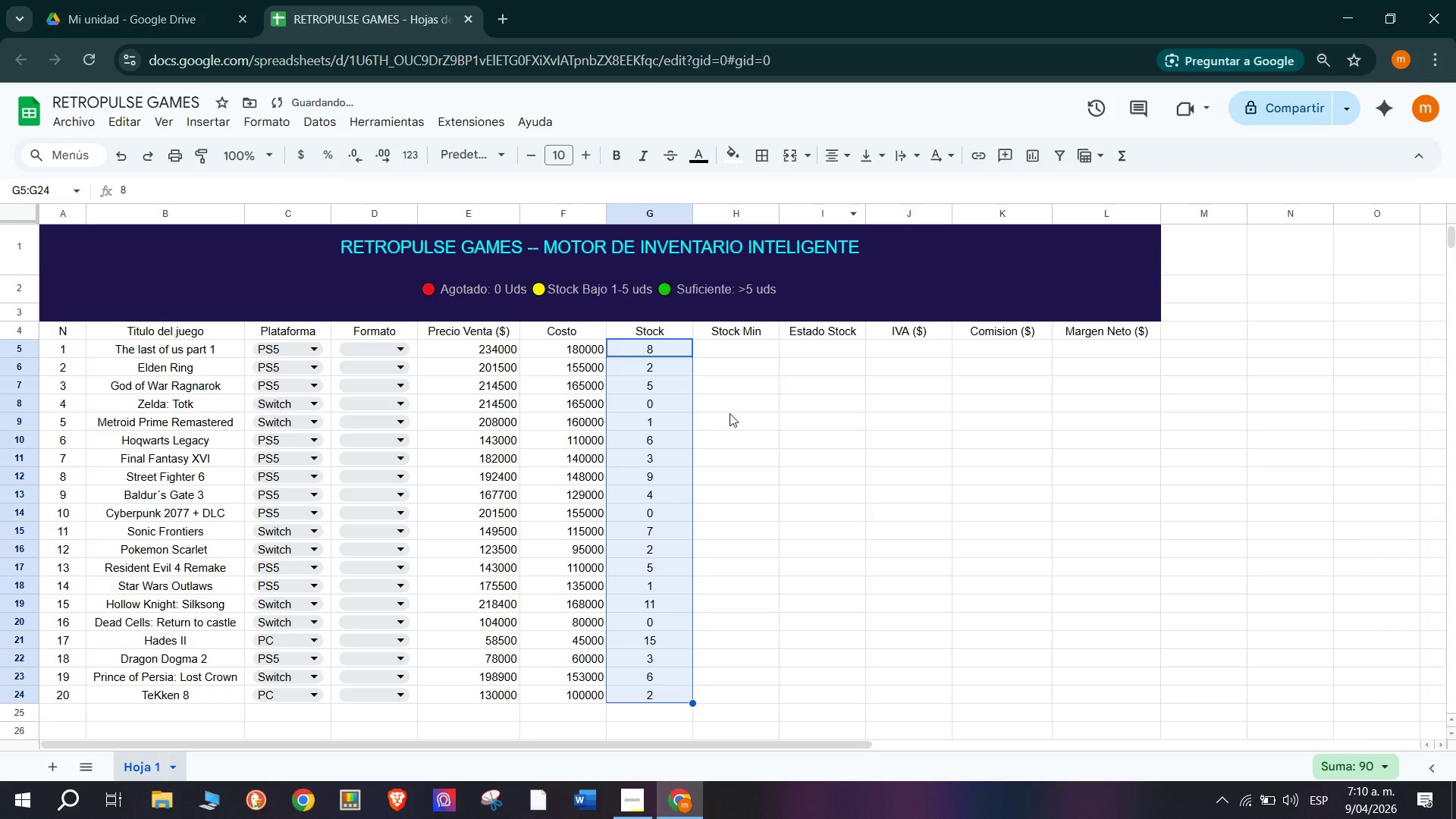 
left_click([771, 366])
 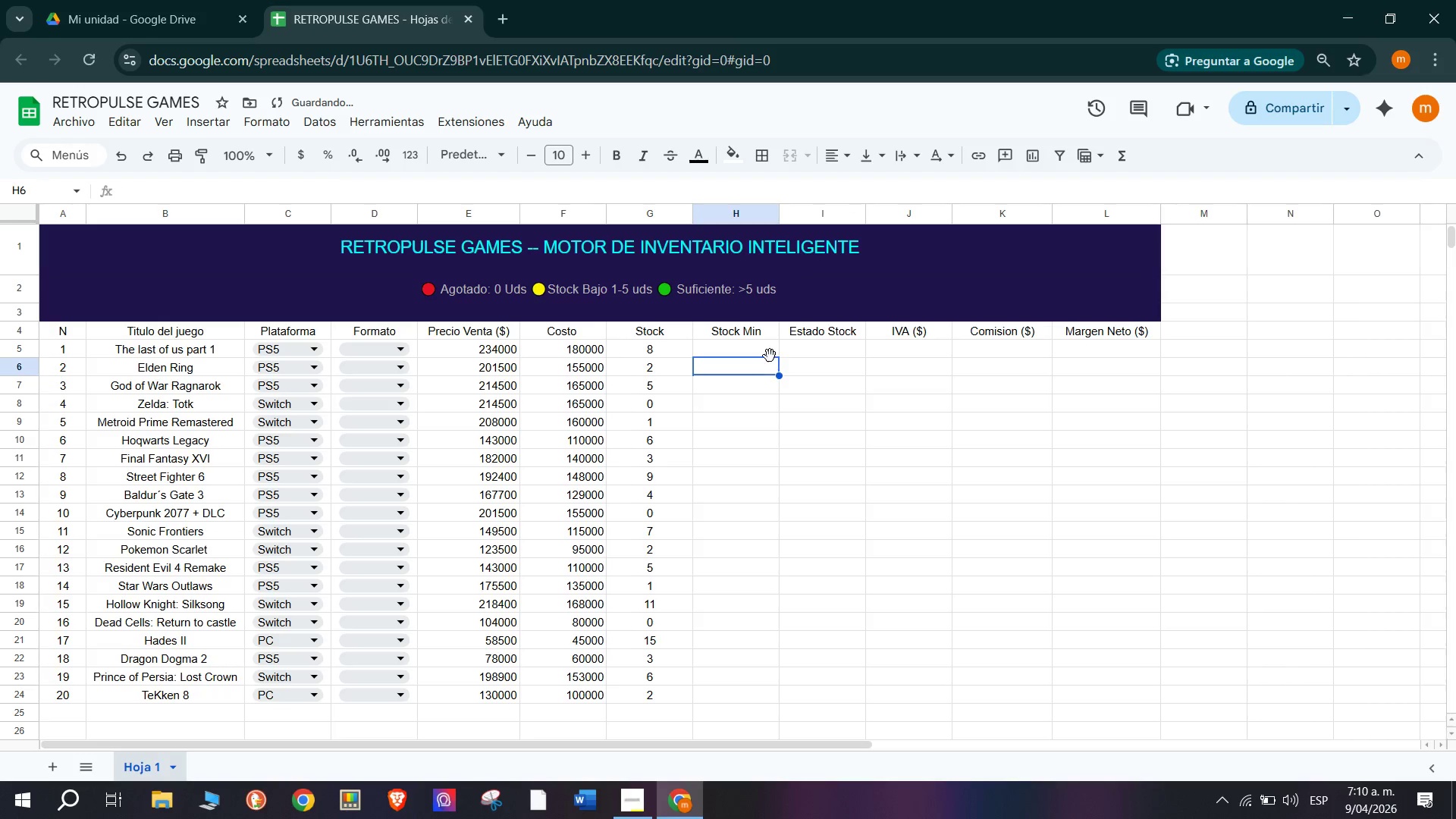 
left_click([768, 352])
 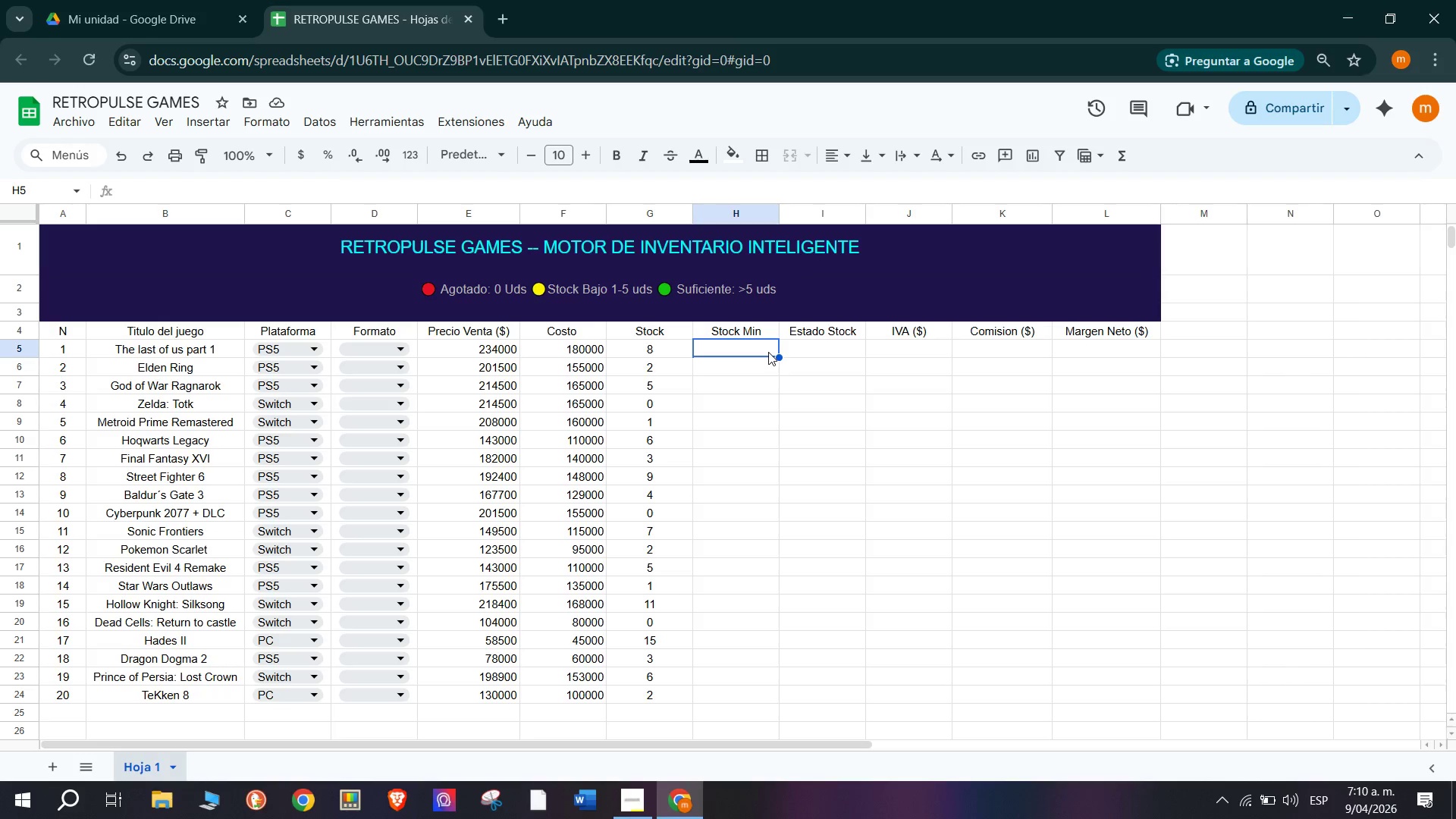 
wait(36.56)
 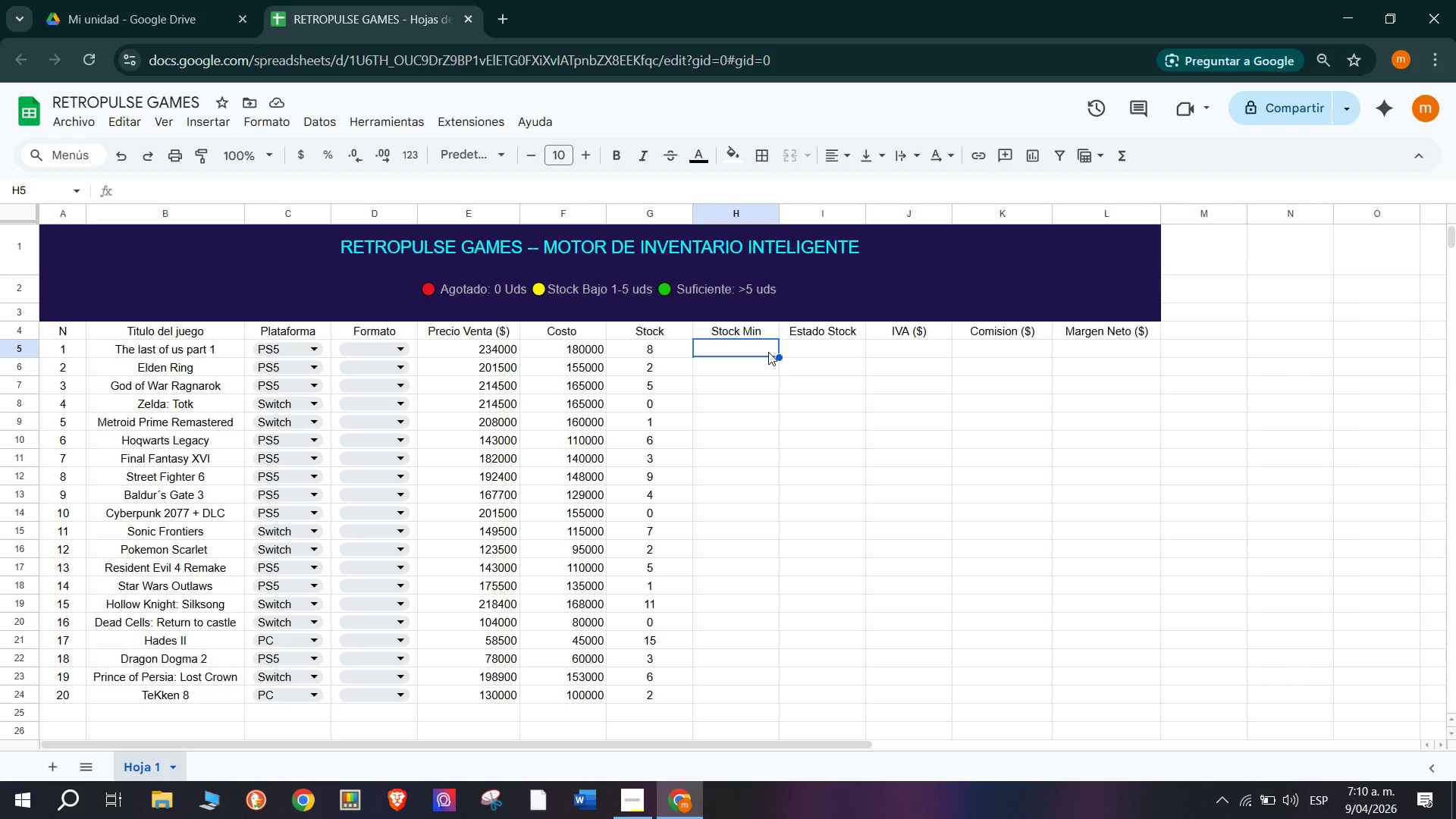 
key(3)
 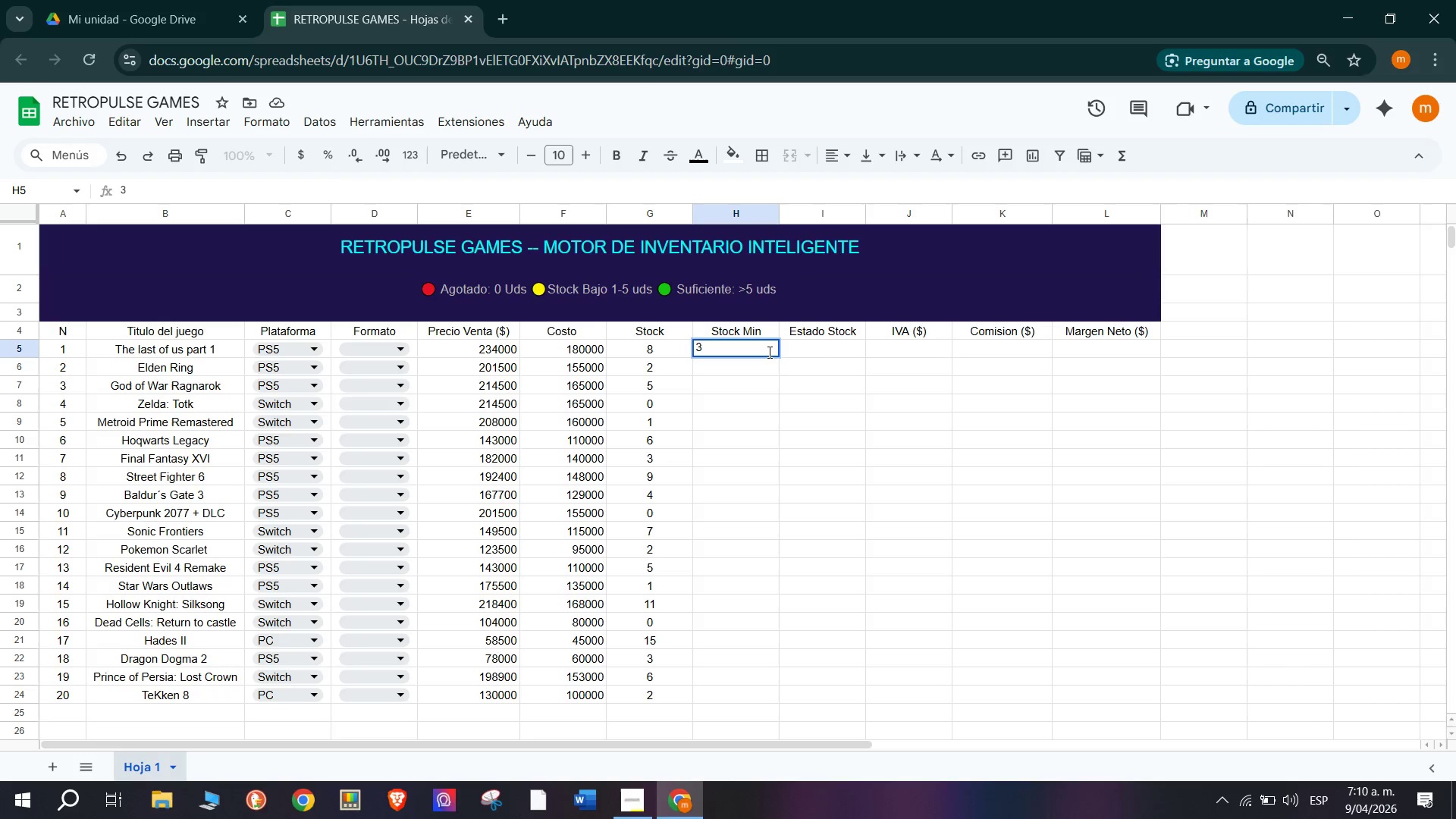 
key(Enter)
 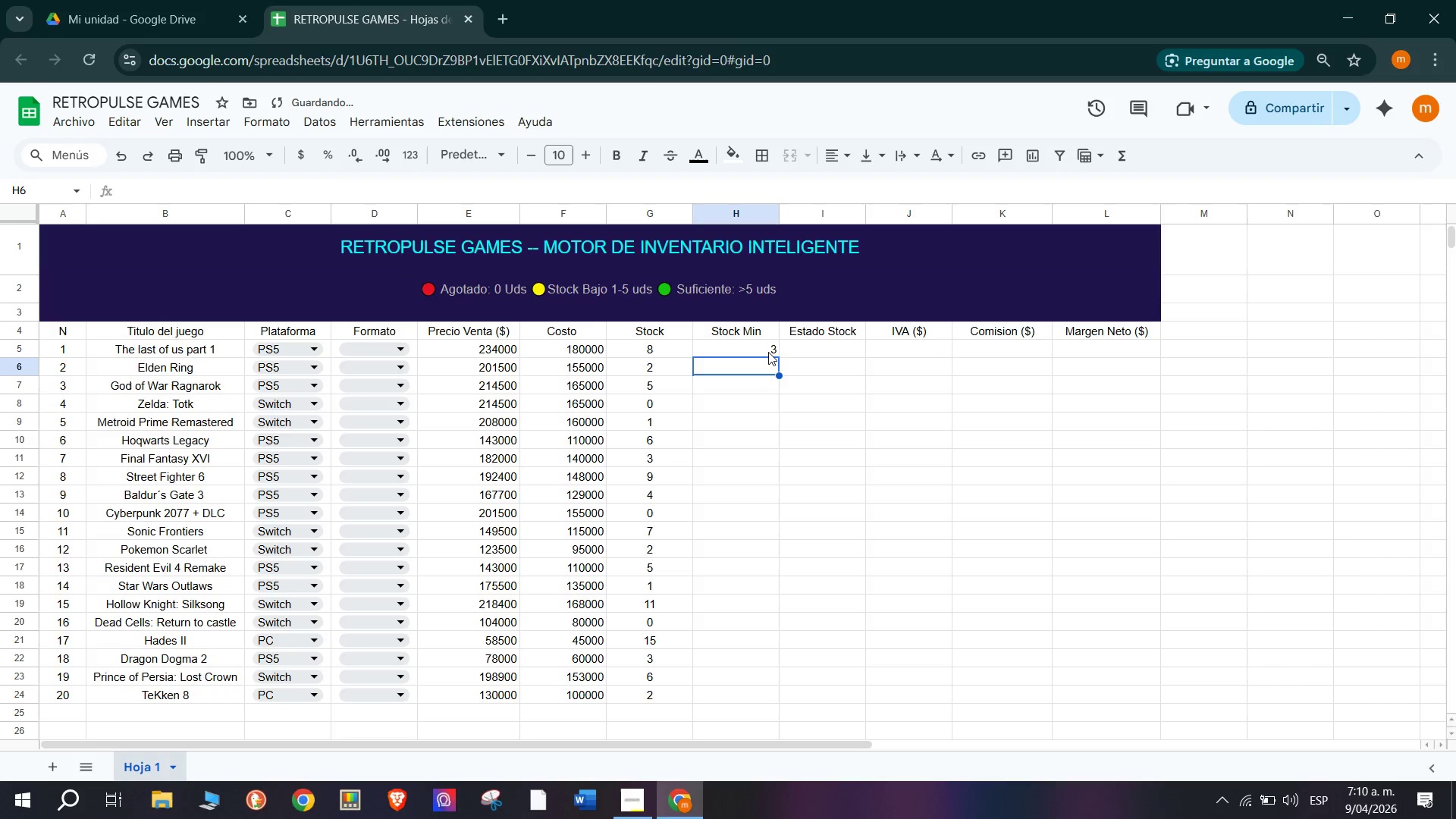 
key(3)
 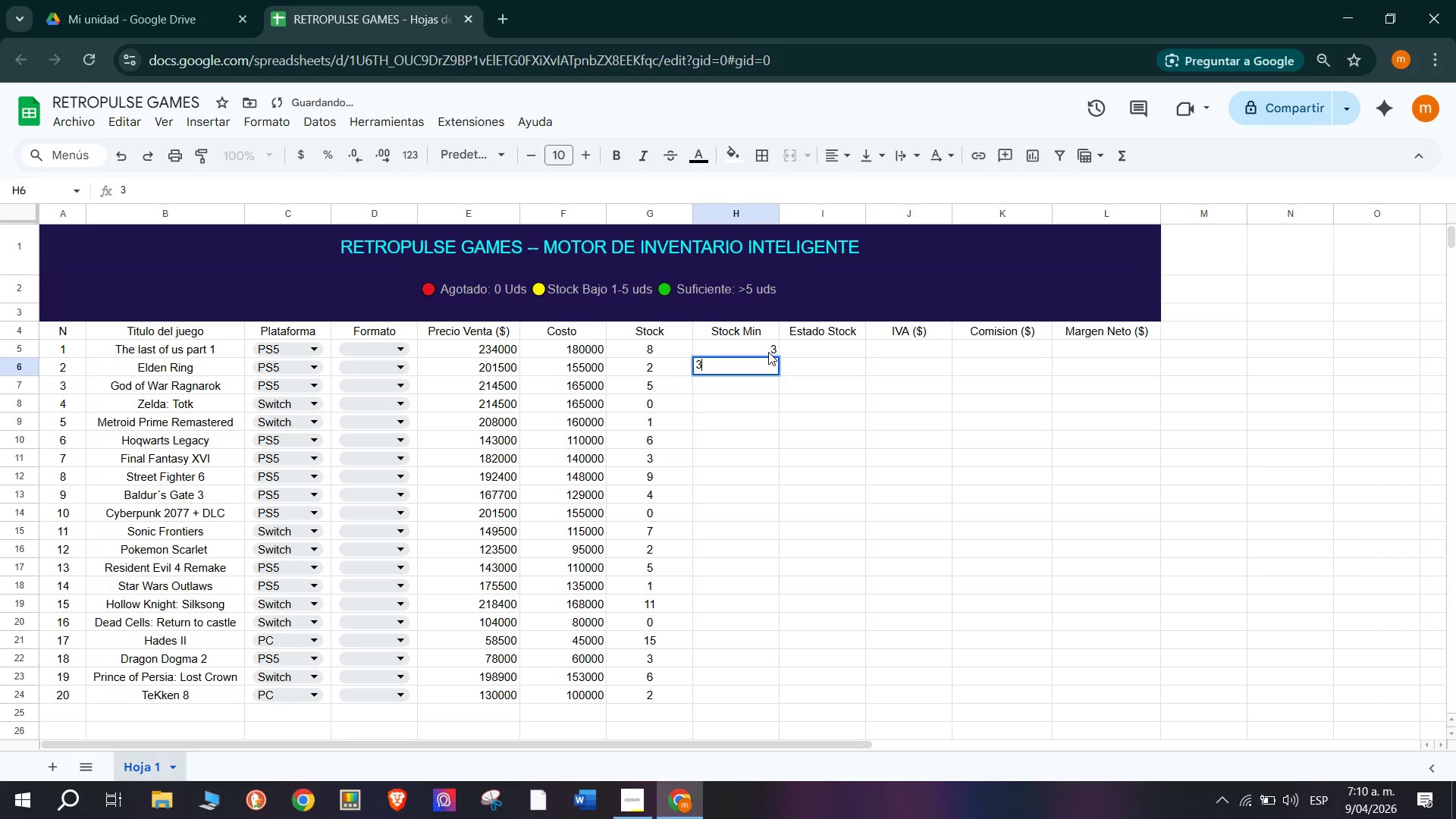 
key(Enter)
 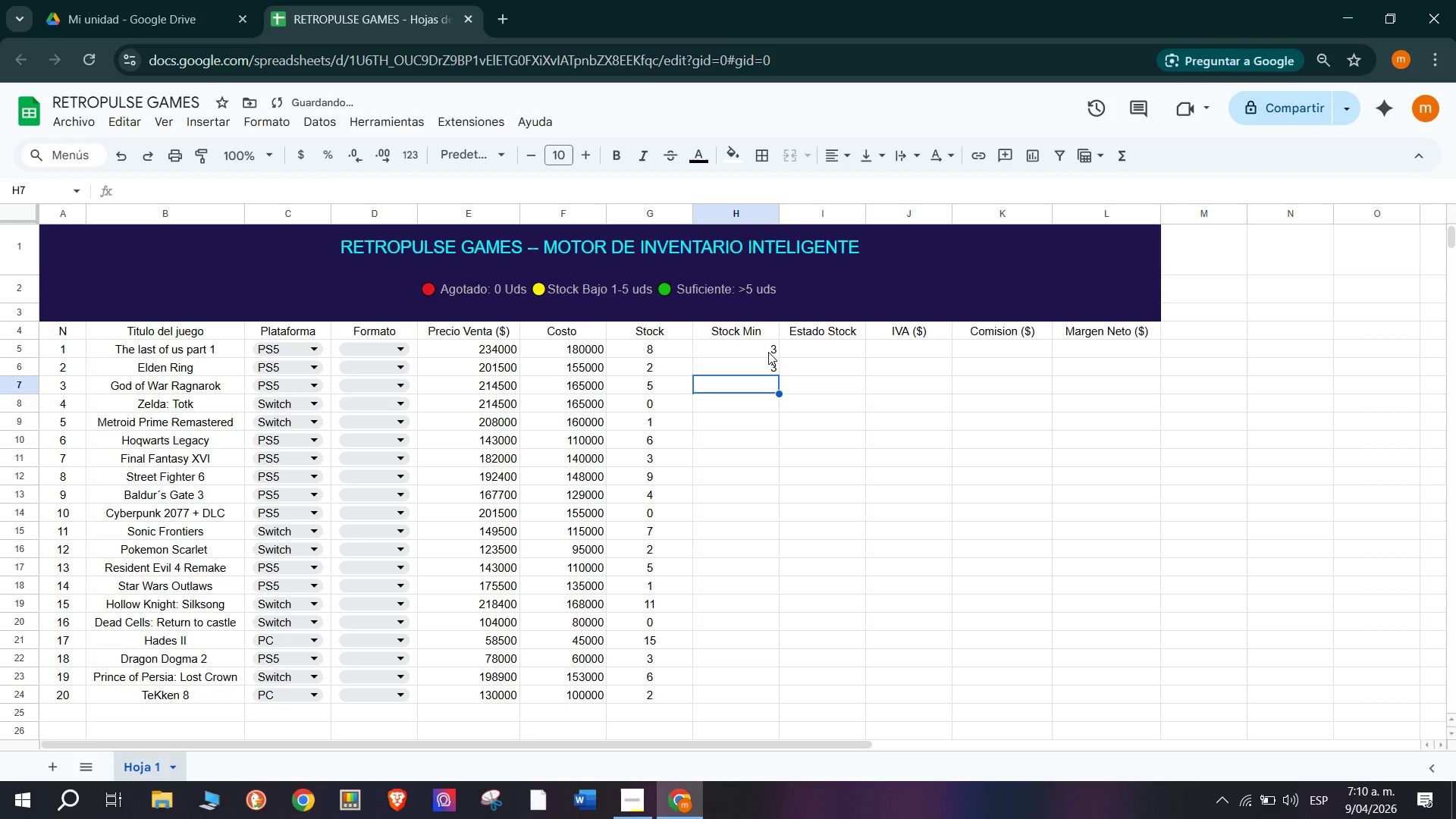 
key(3)
 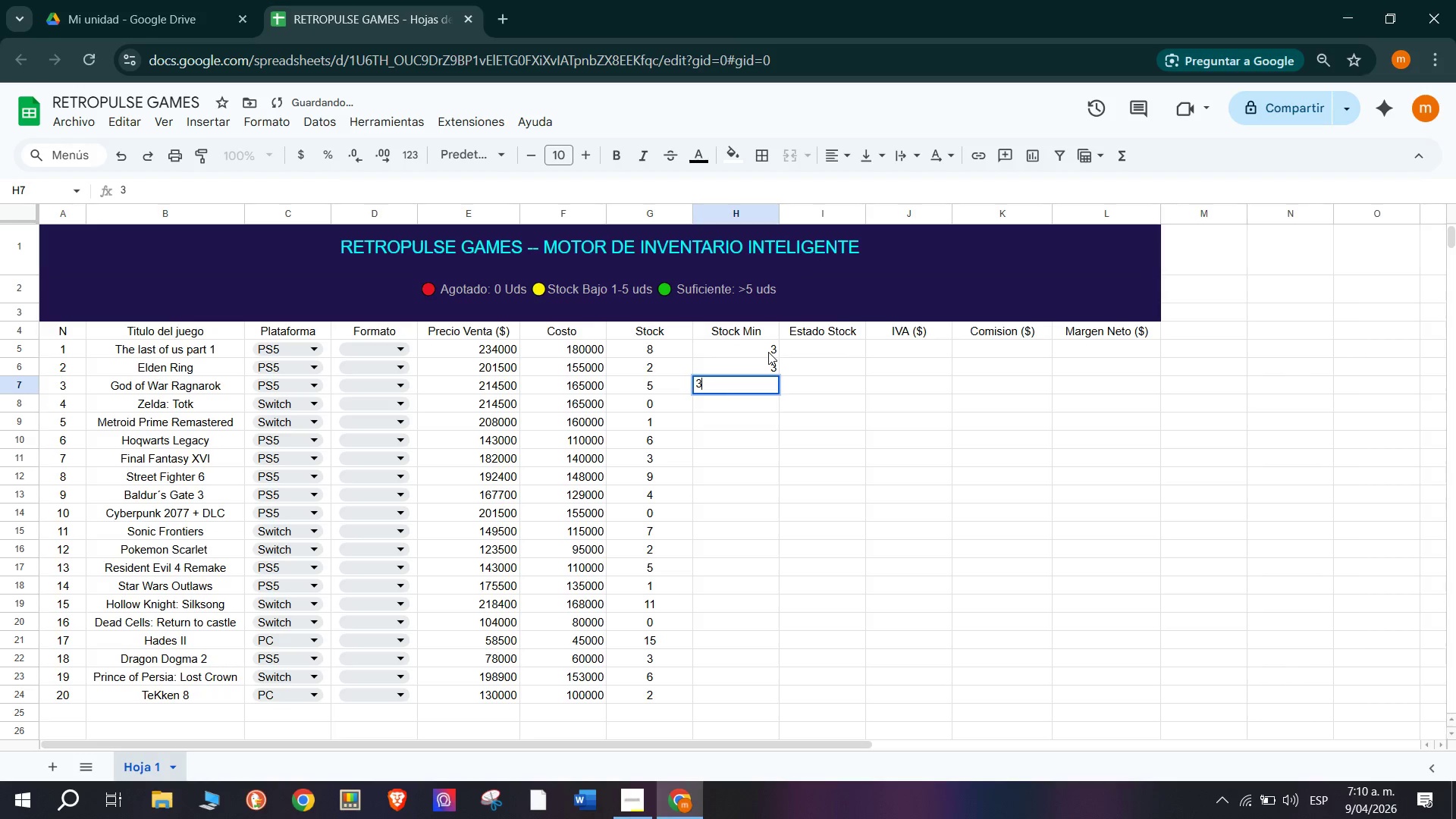 
key(Enter)
 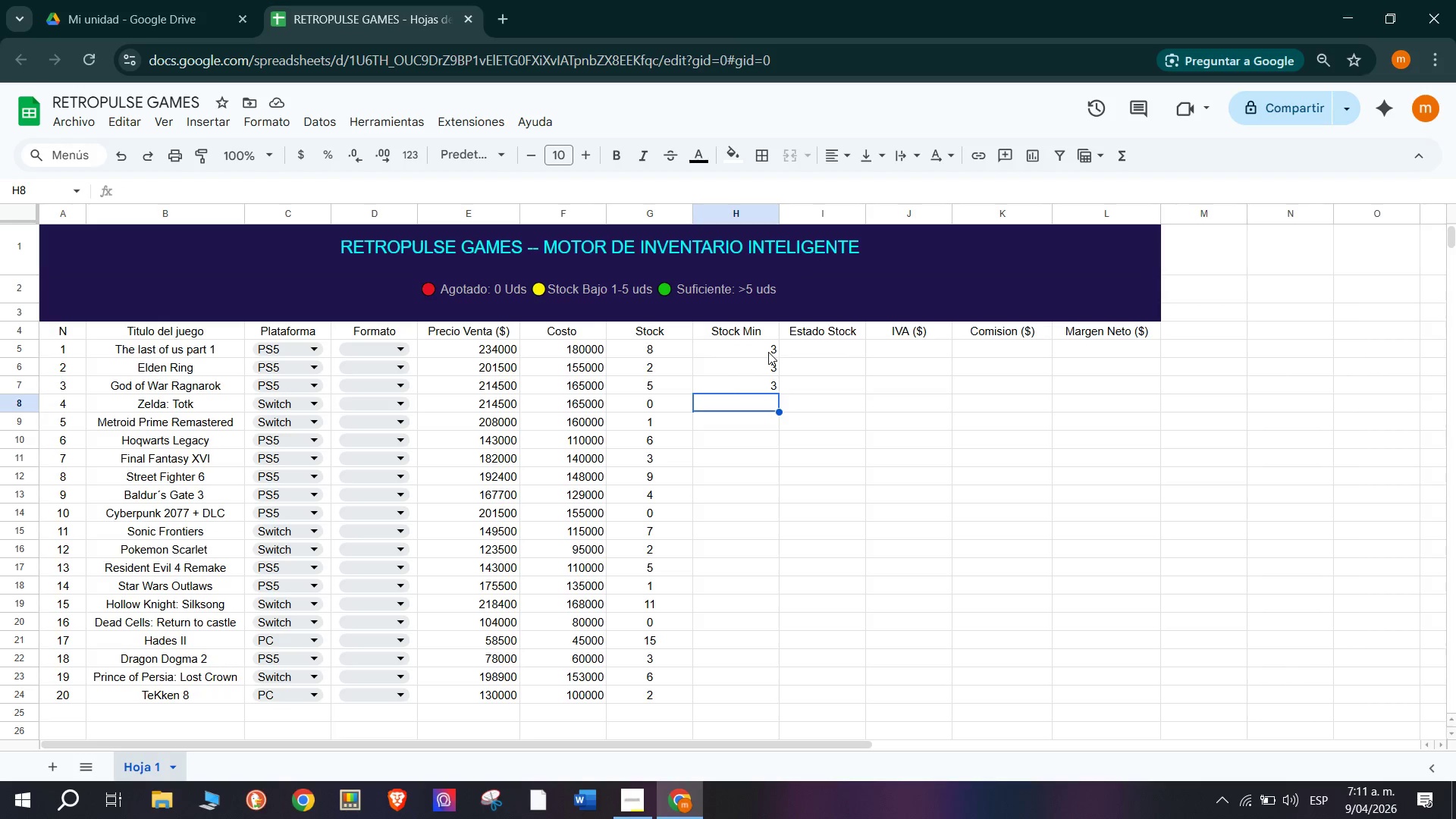 
wait(13.09)
 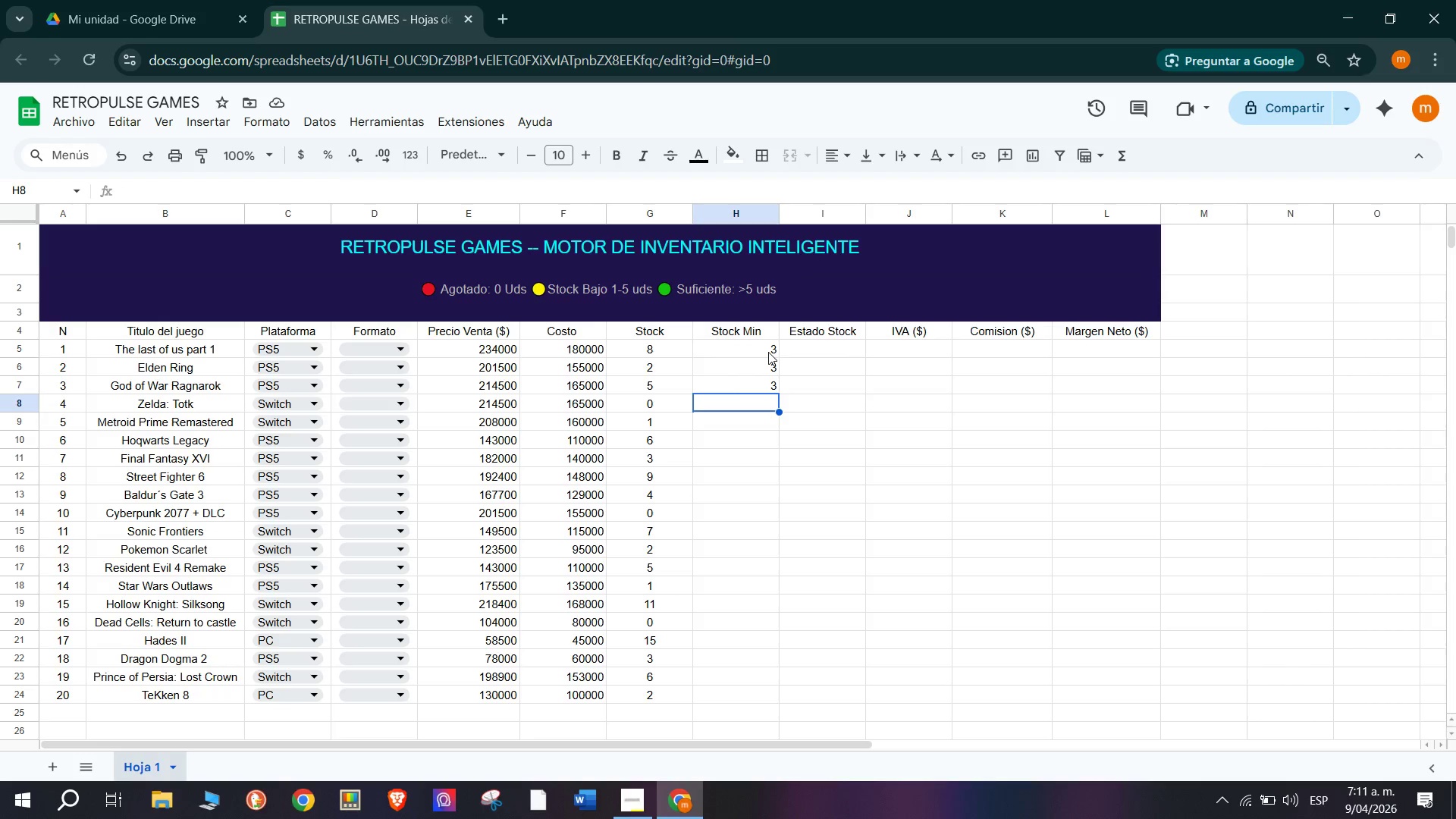 
key(3)
 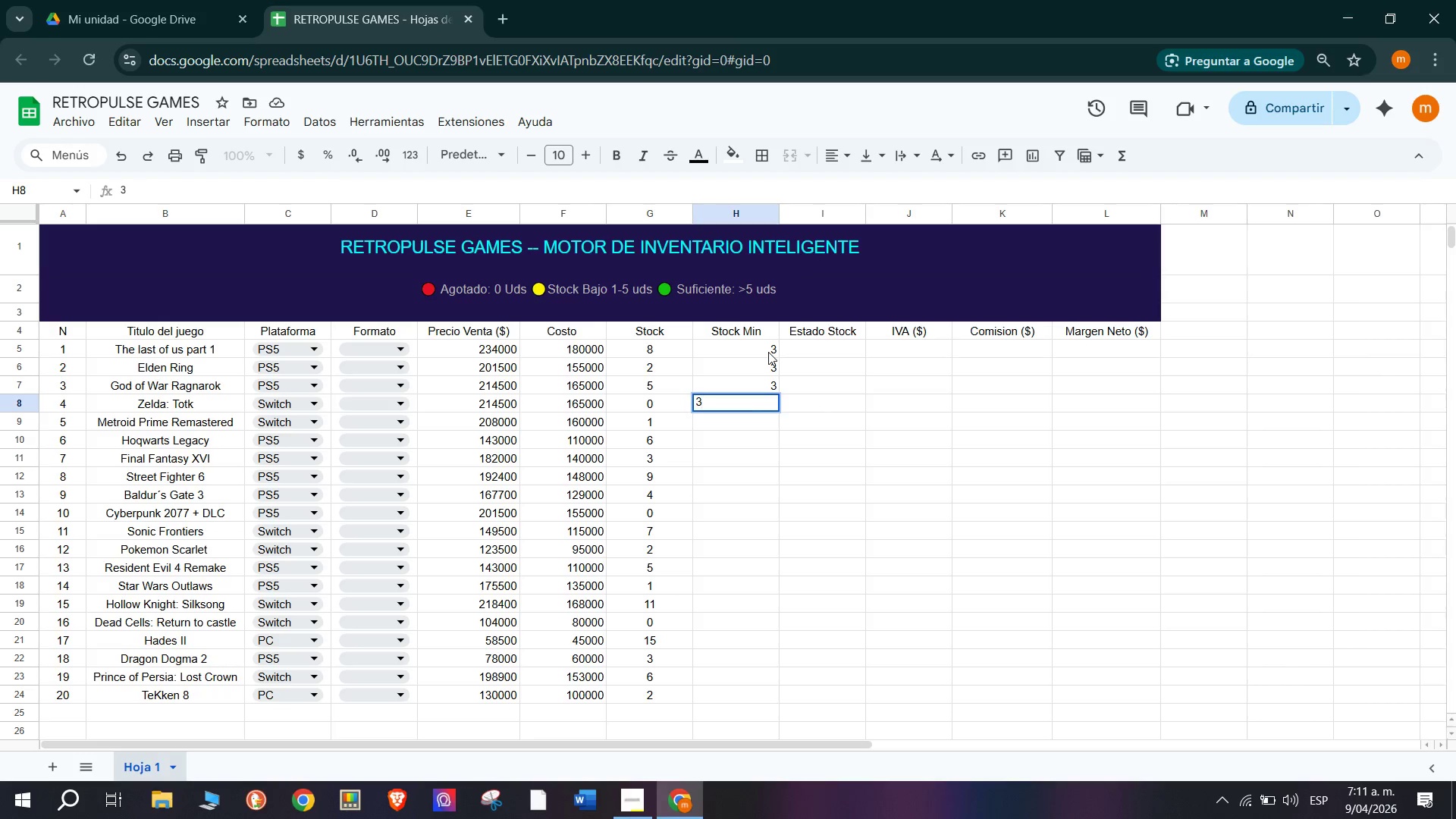 
key(Enter)
 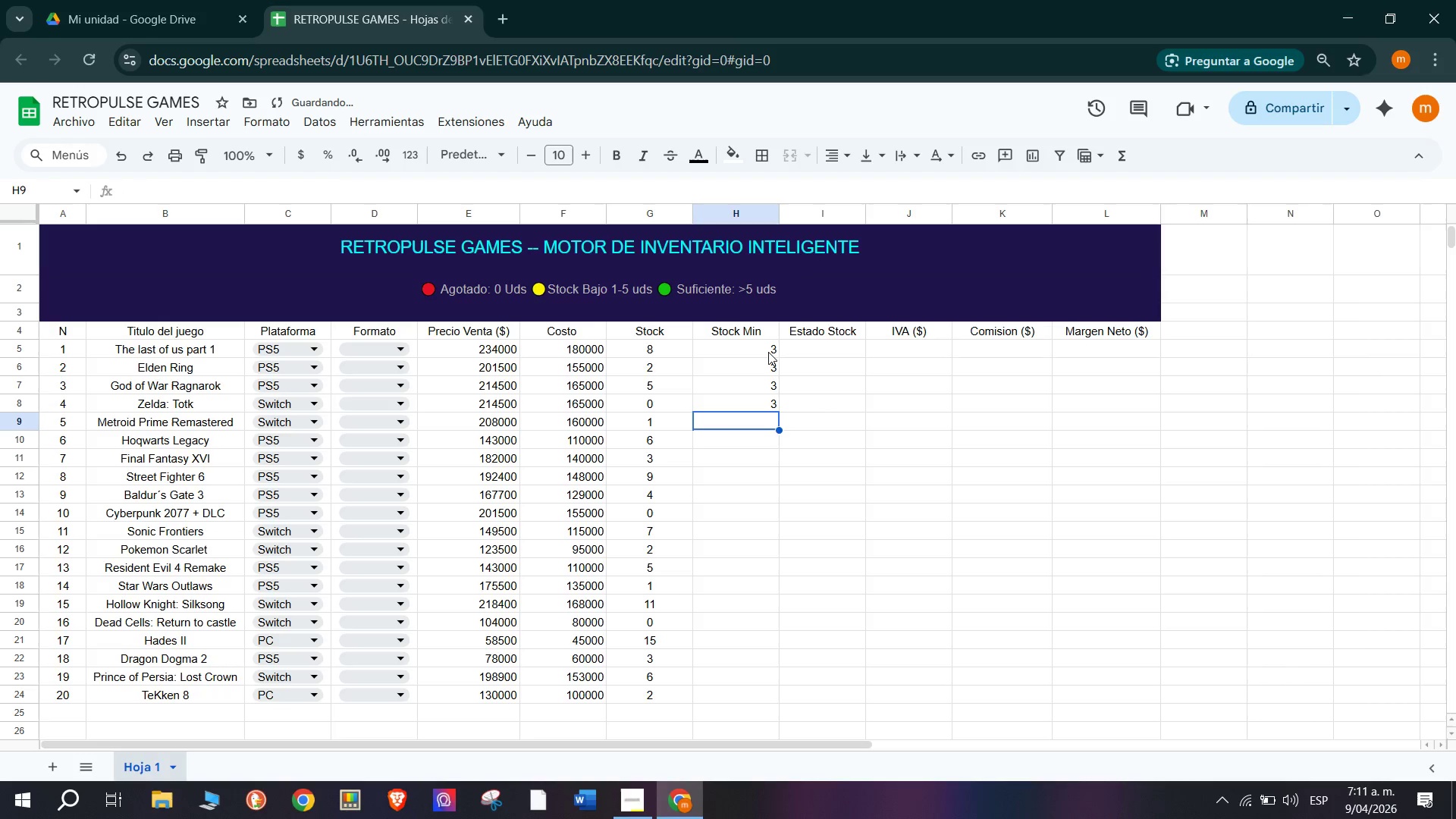 
key(3)
 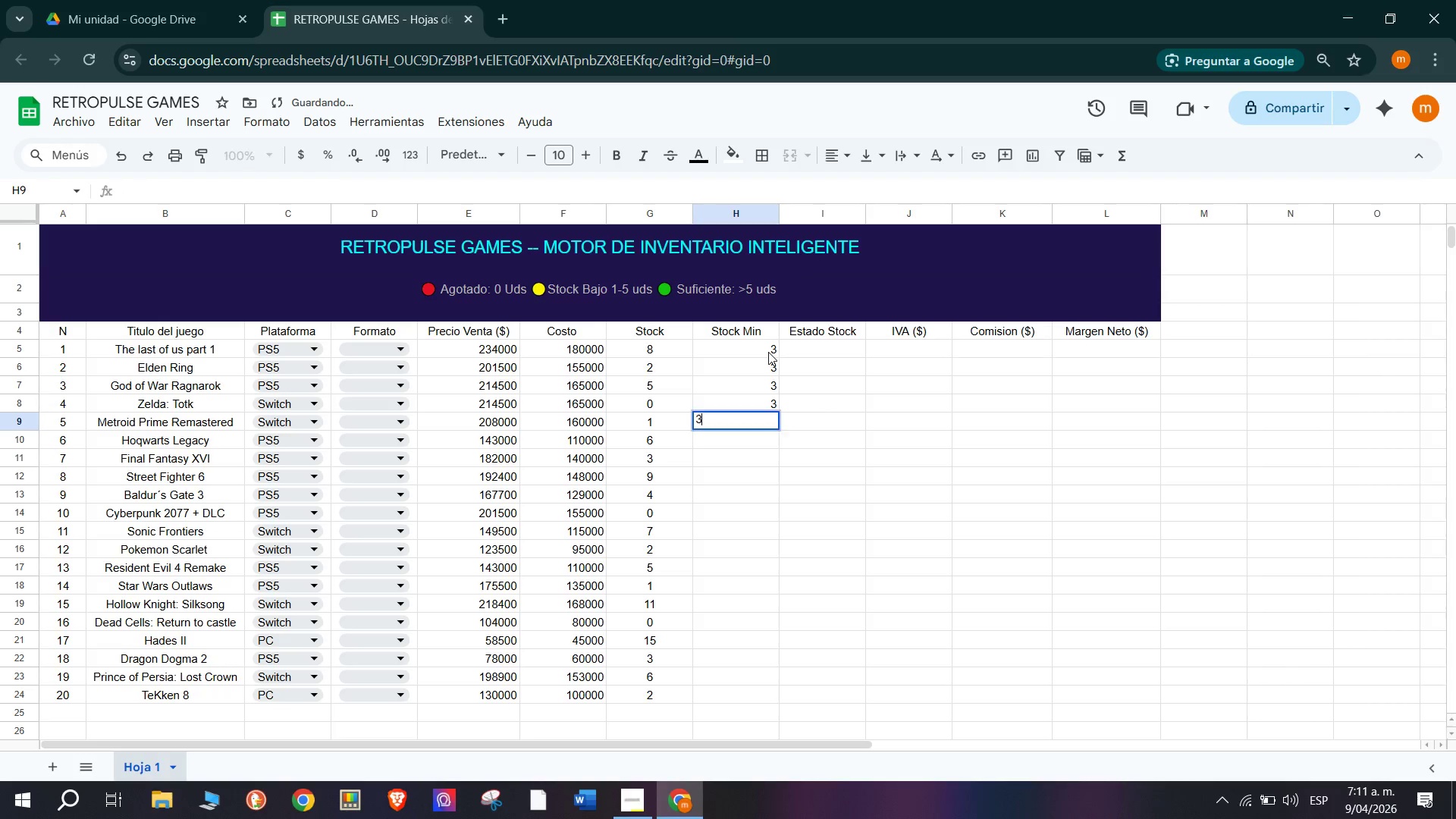 
key(Enter)
 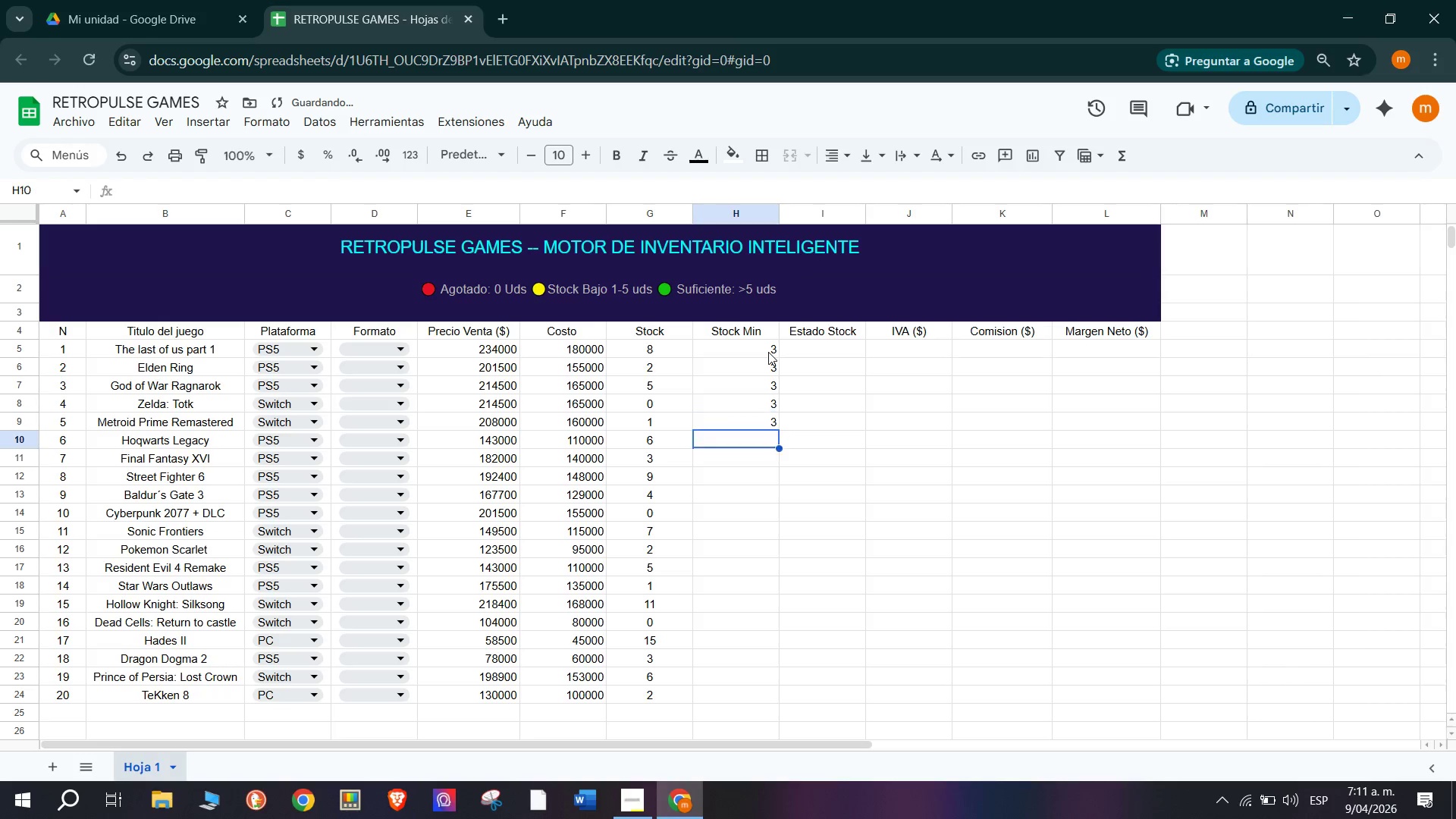 
key(3)
 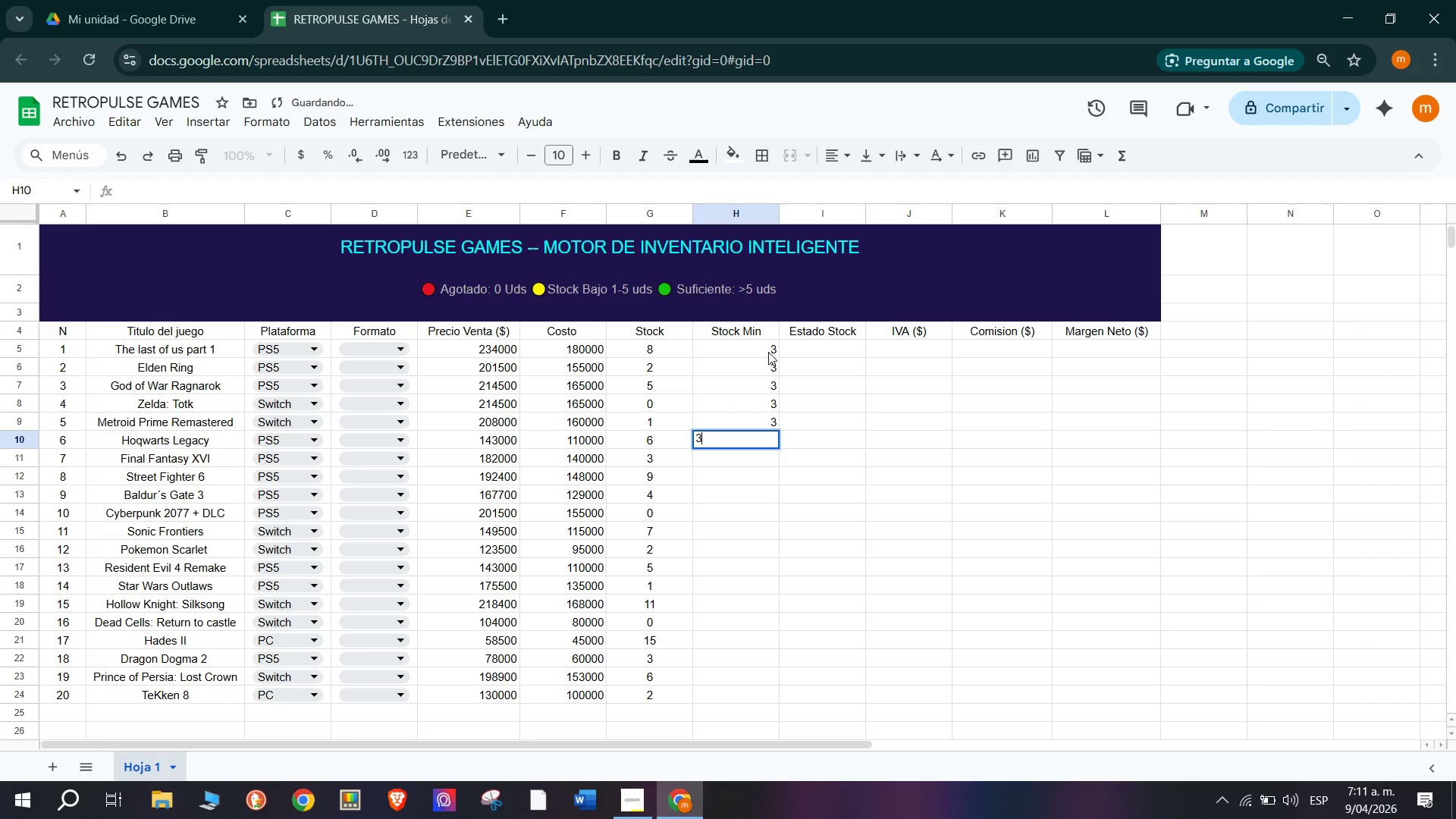 
key(Enter)
 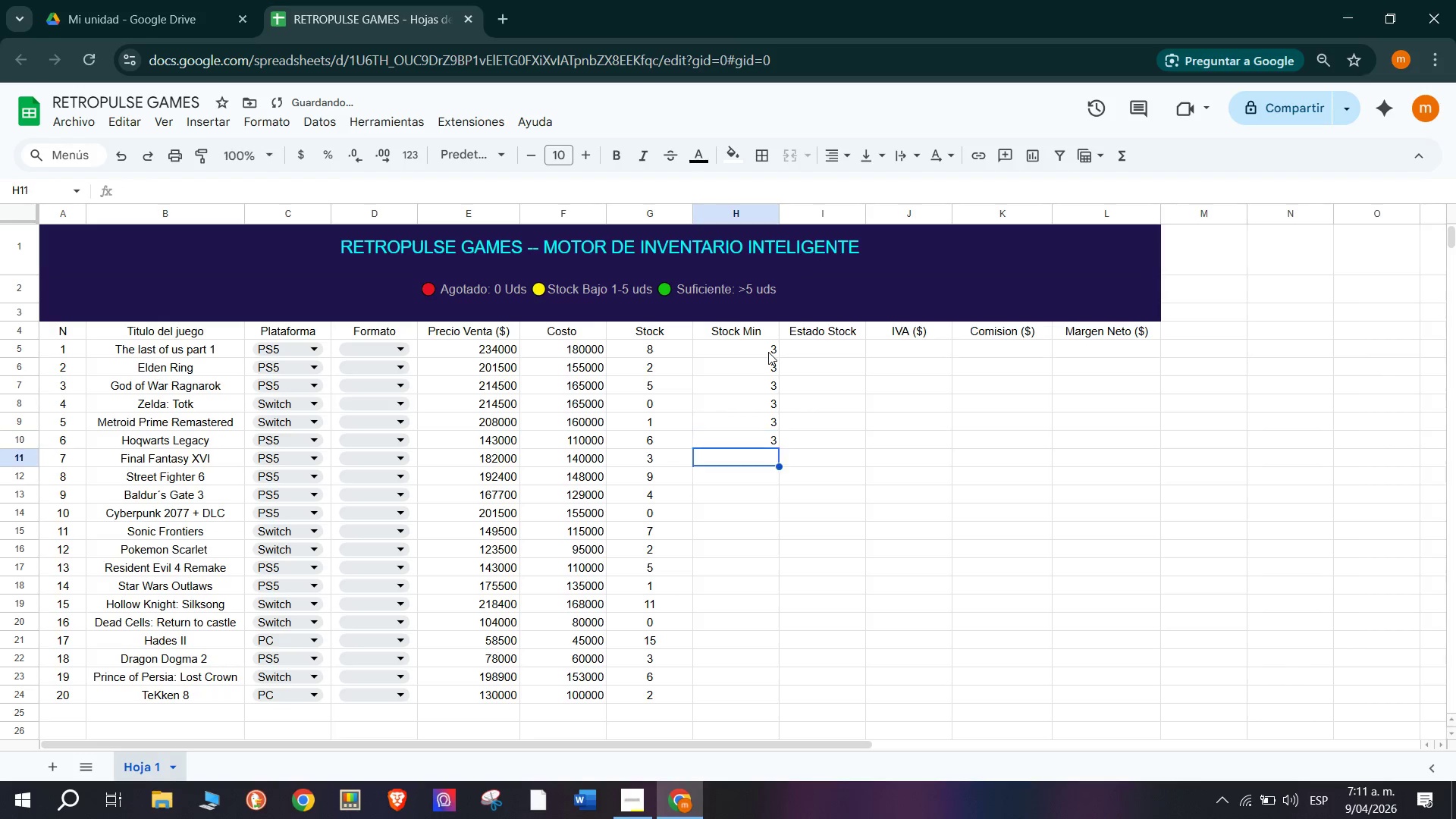 
key(3)
 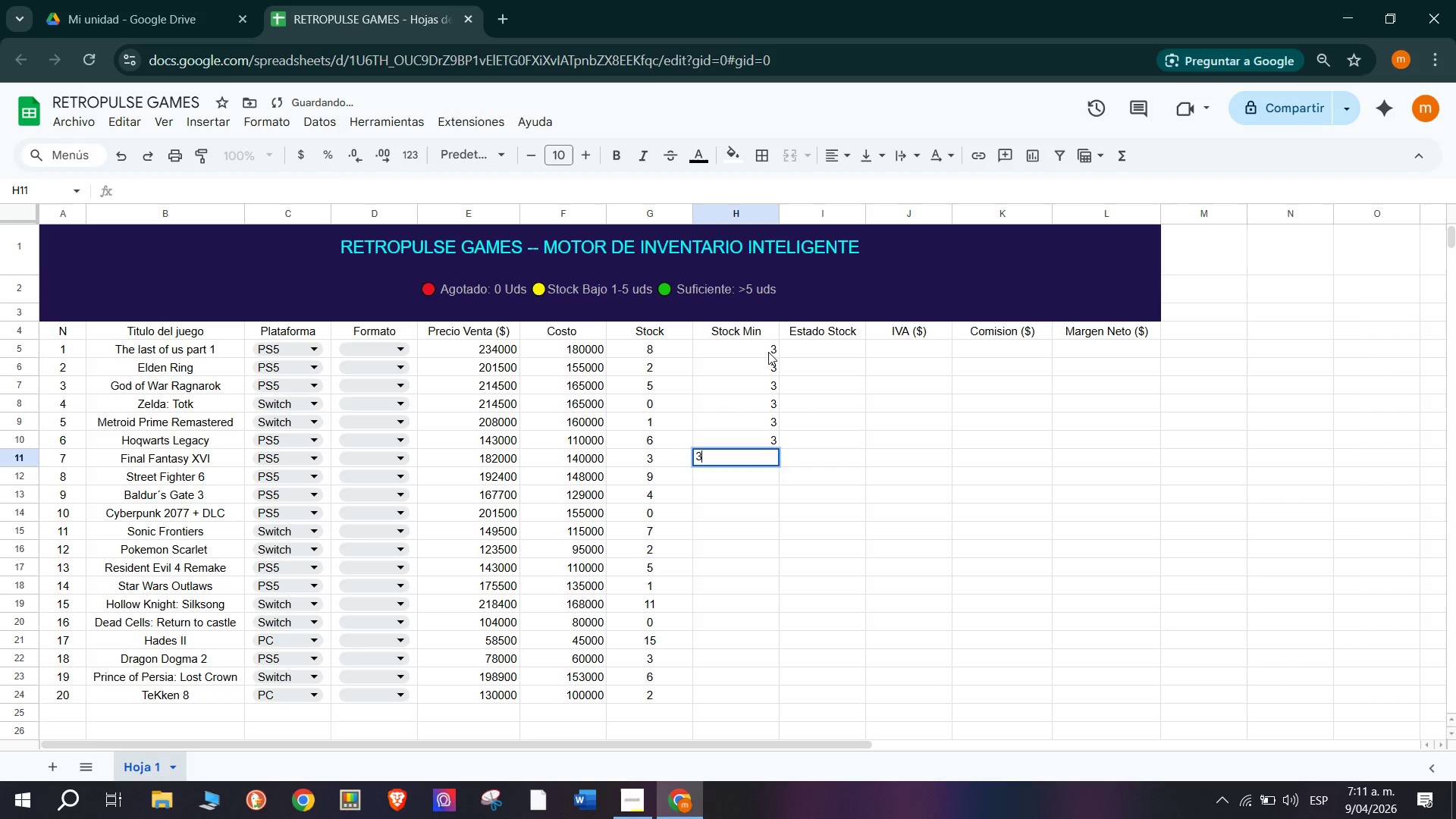 
key(Enter)
 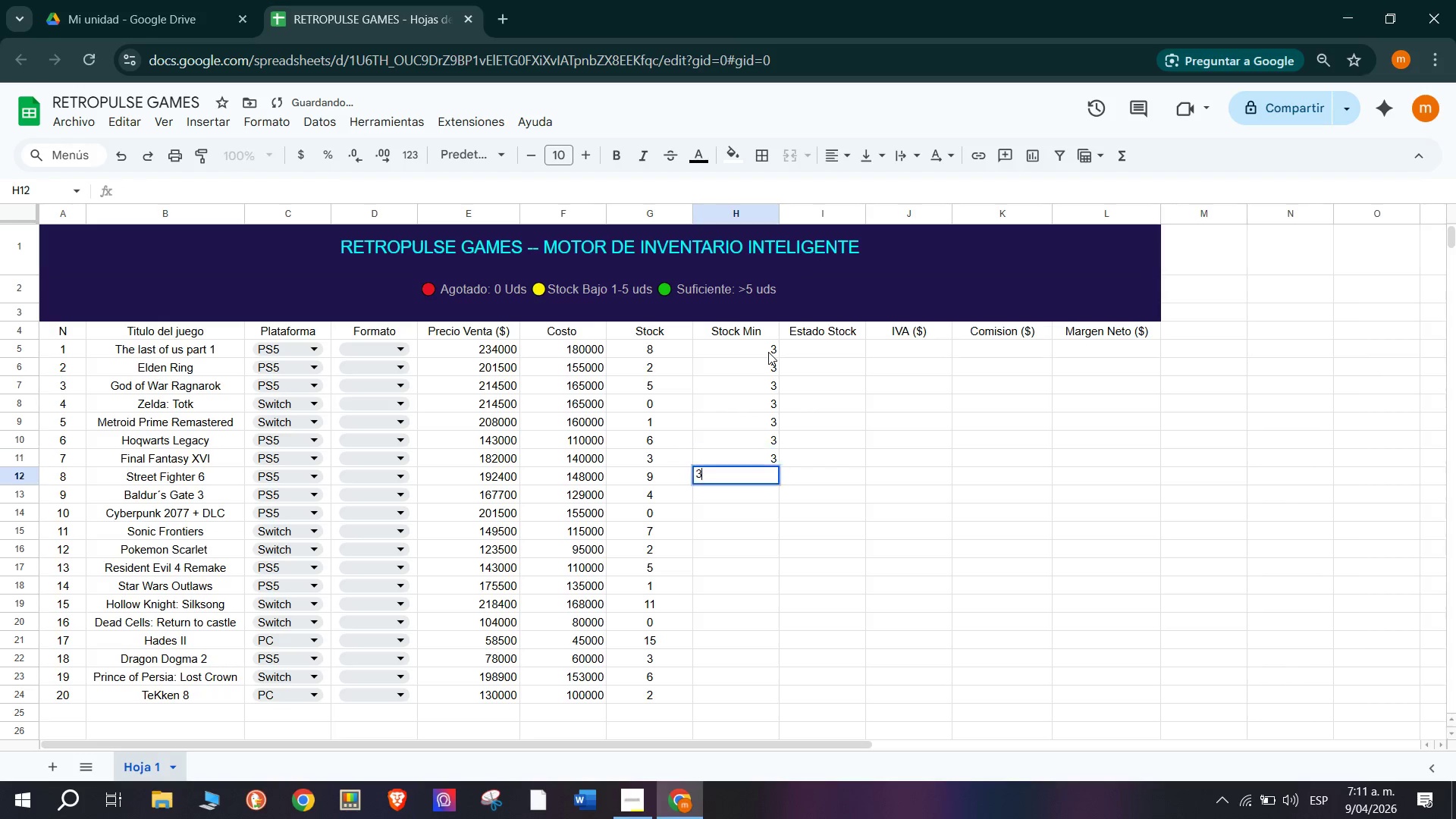 
key(3)
 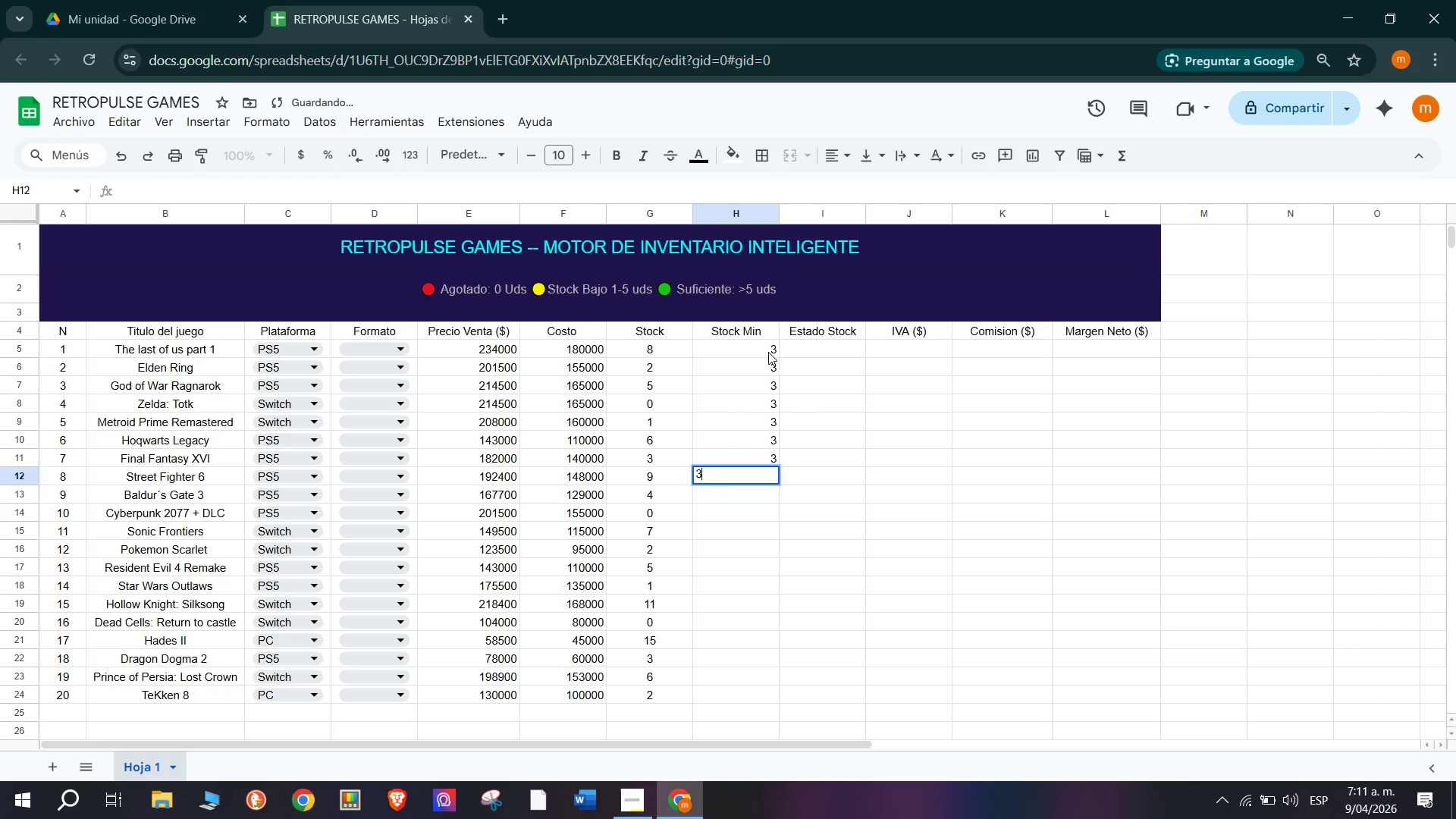 
key(Enter)
 